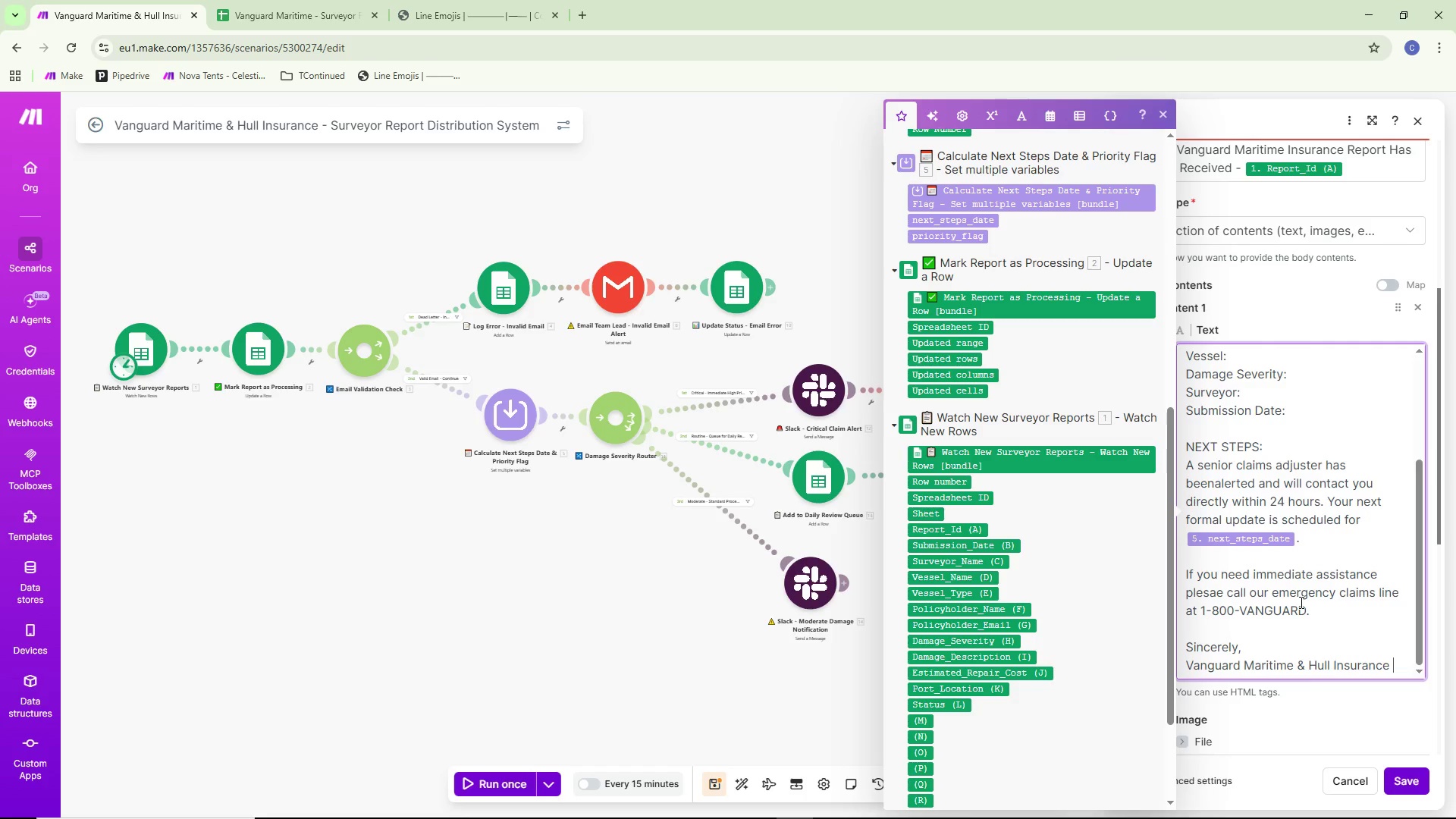 
type(Claims Department Reference: )
 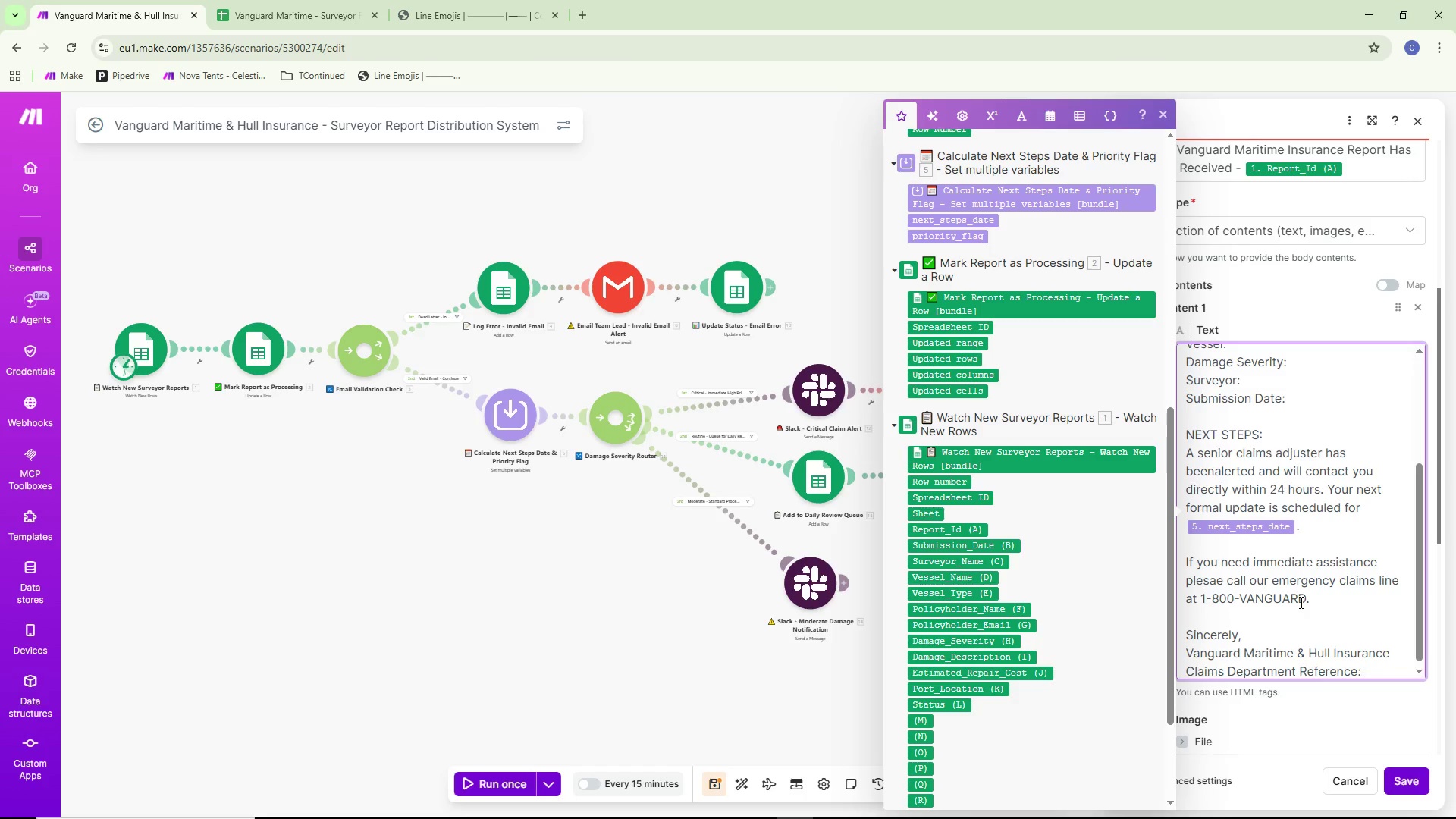 
scroll: coordinate [1302, 611], scroll_direction: down, amount: 4.0
 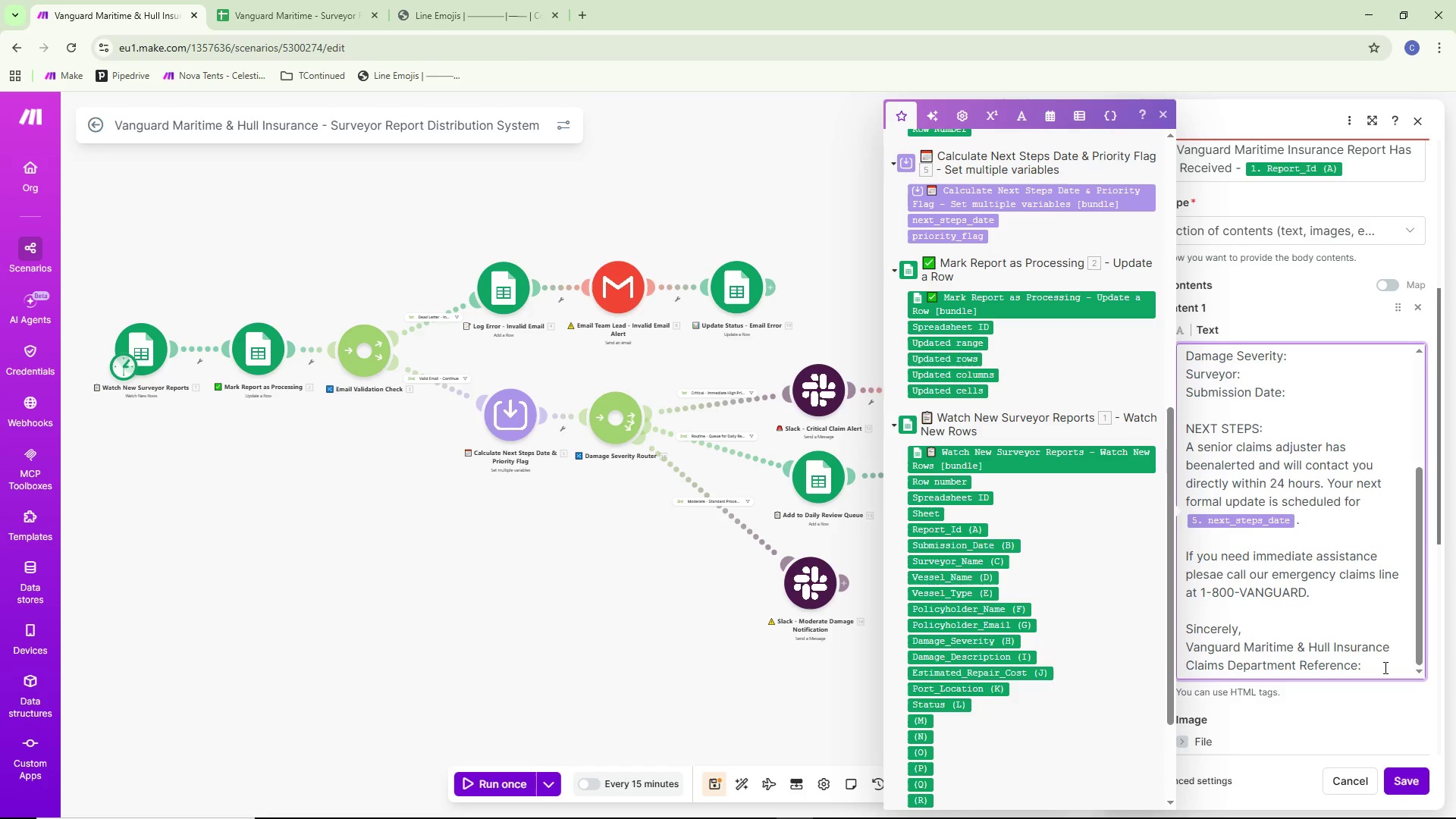 
left_click([1384, 667])
 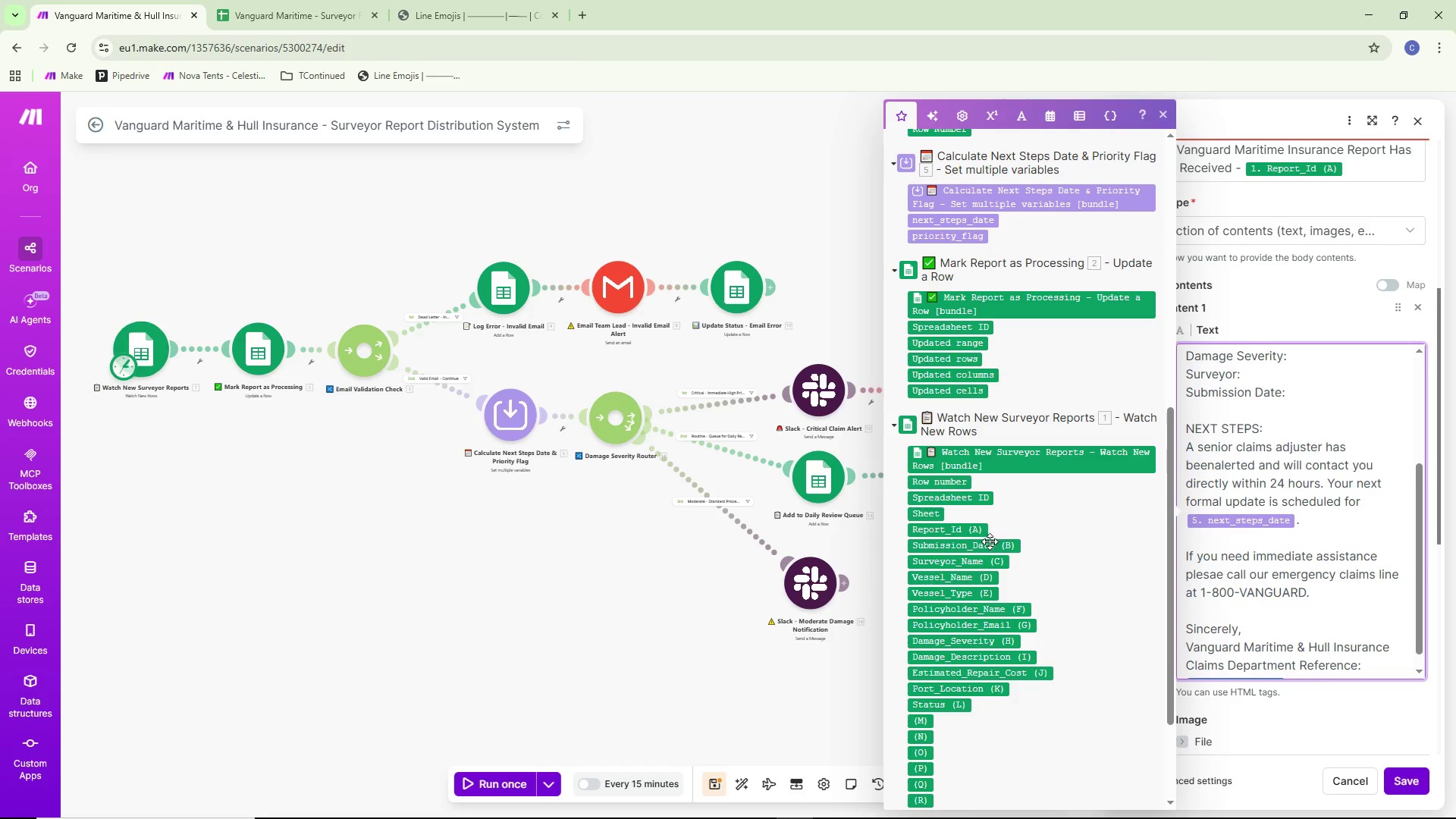 
wait(6.36)
 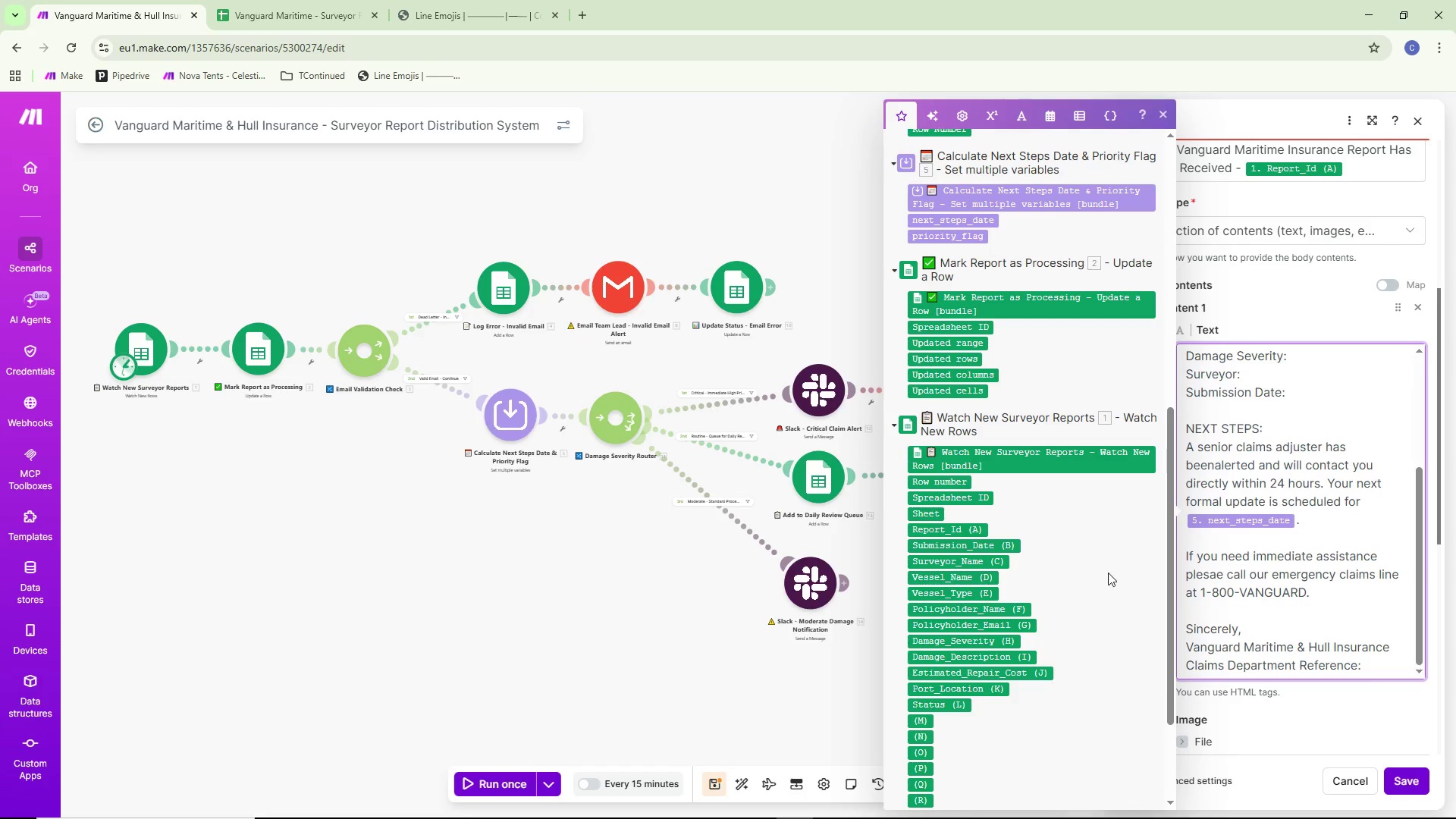 
scroll: coordinate [1318, 486], scroll_direction: down, amount: 2.0
 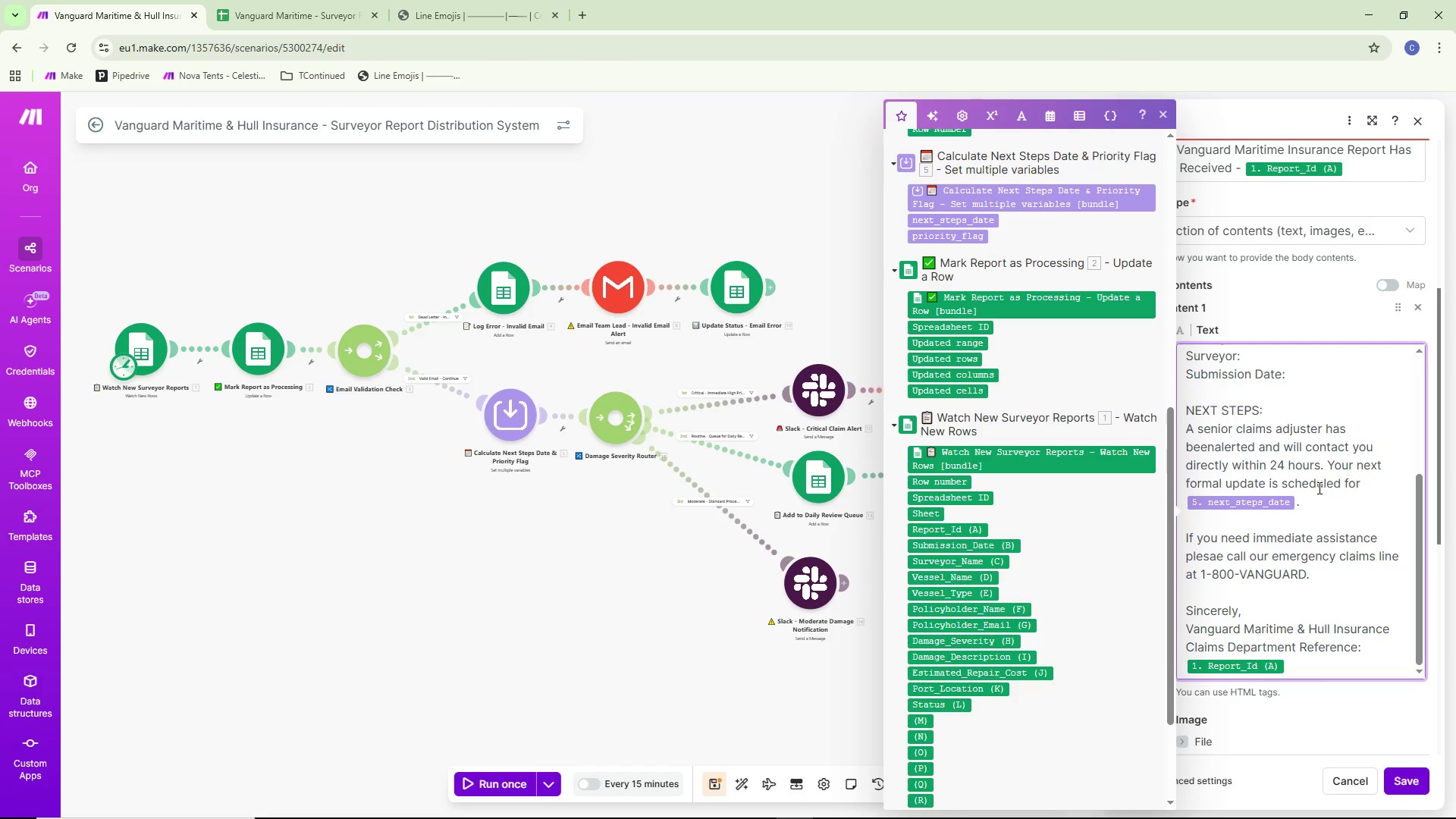 
wait(5.71)
 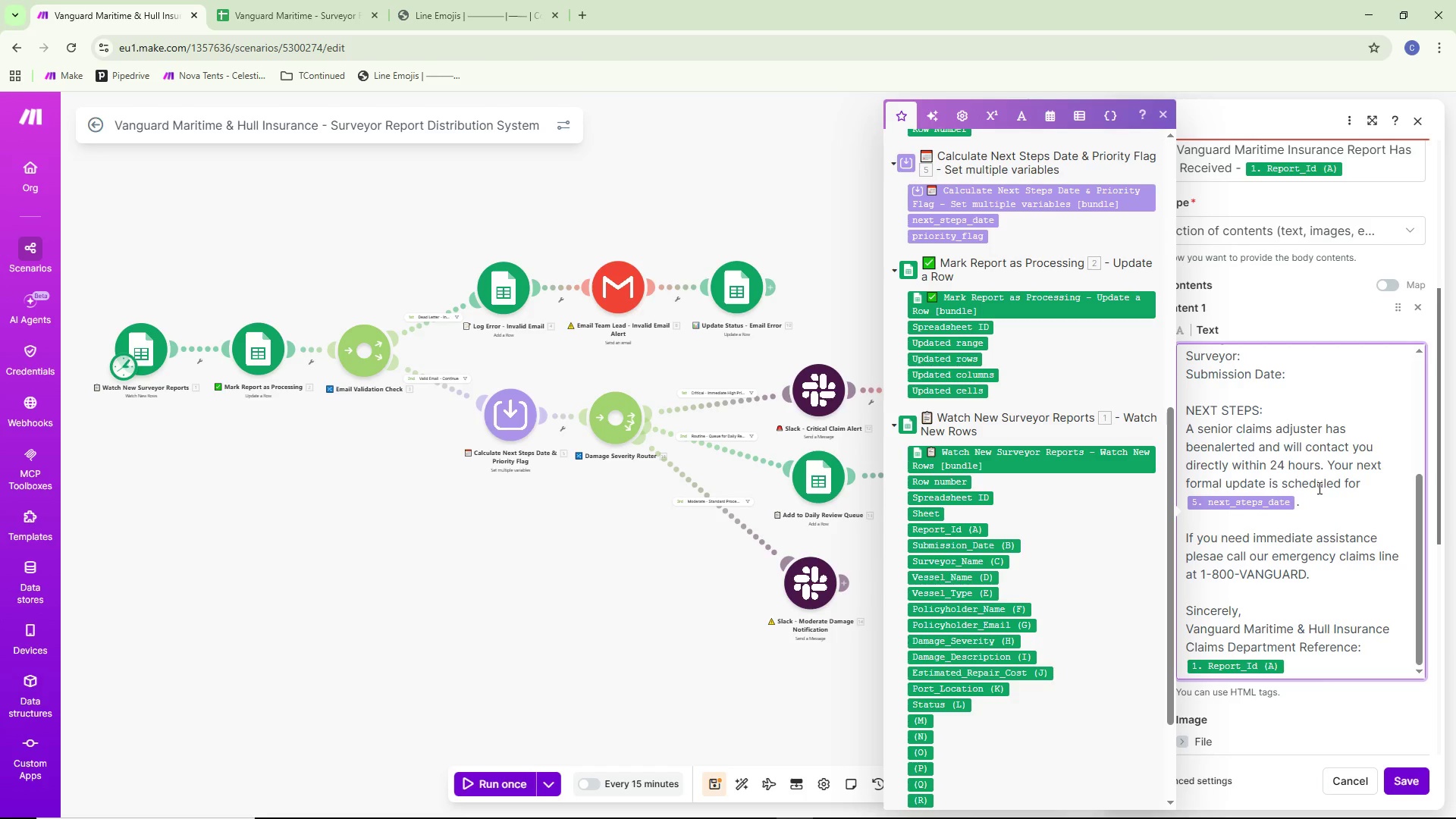 
scroll: coordinate [1312, 562], scroll_direction: up, amount: 3.0
 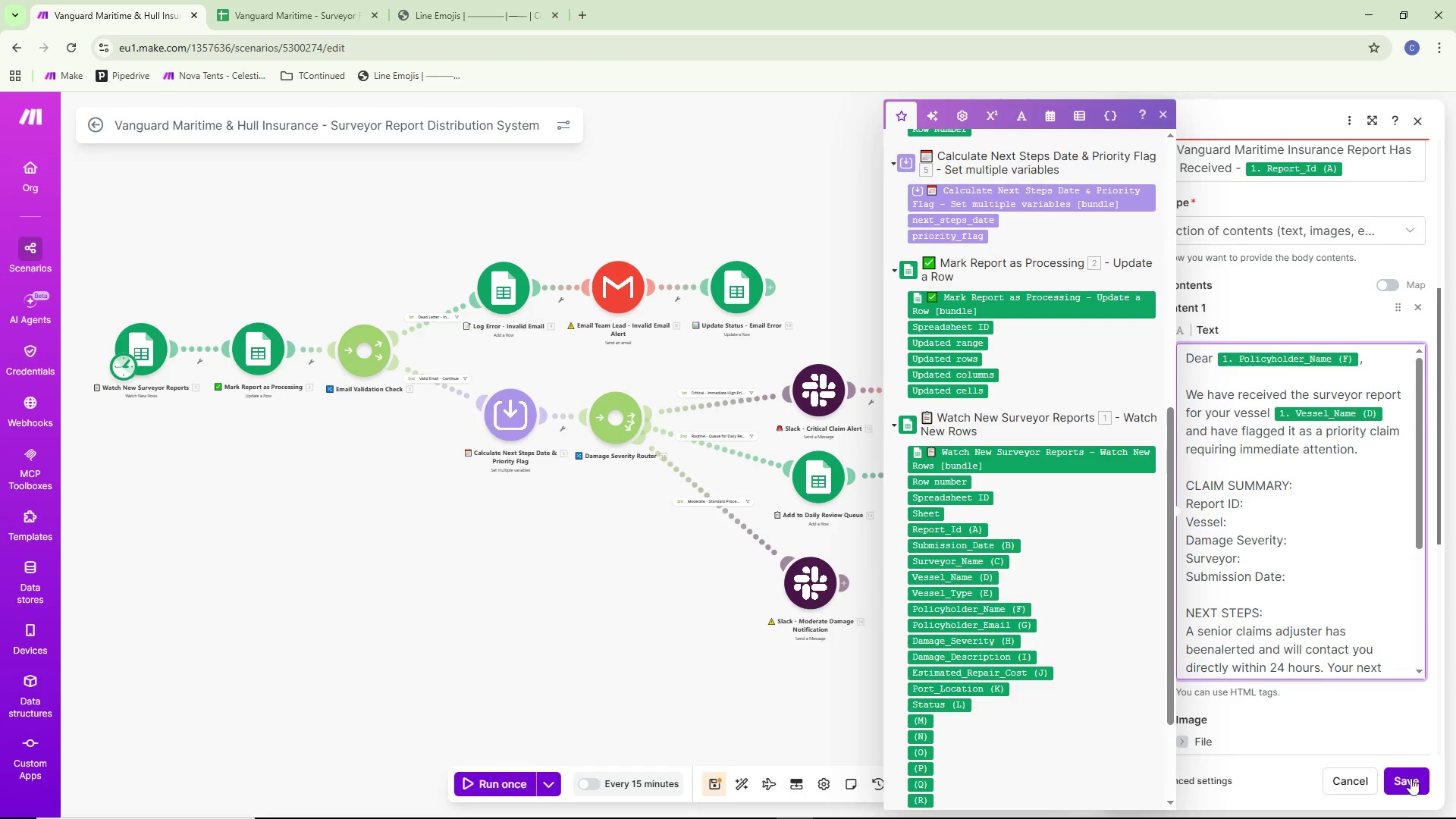 
left_click([1411, 784])
 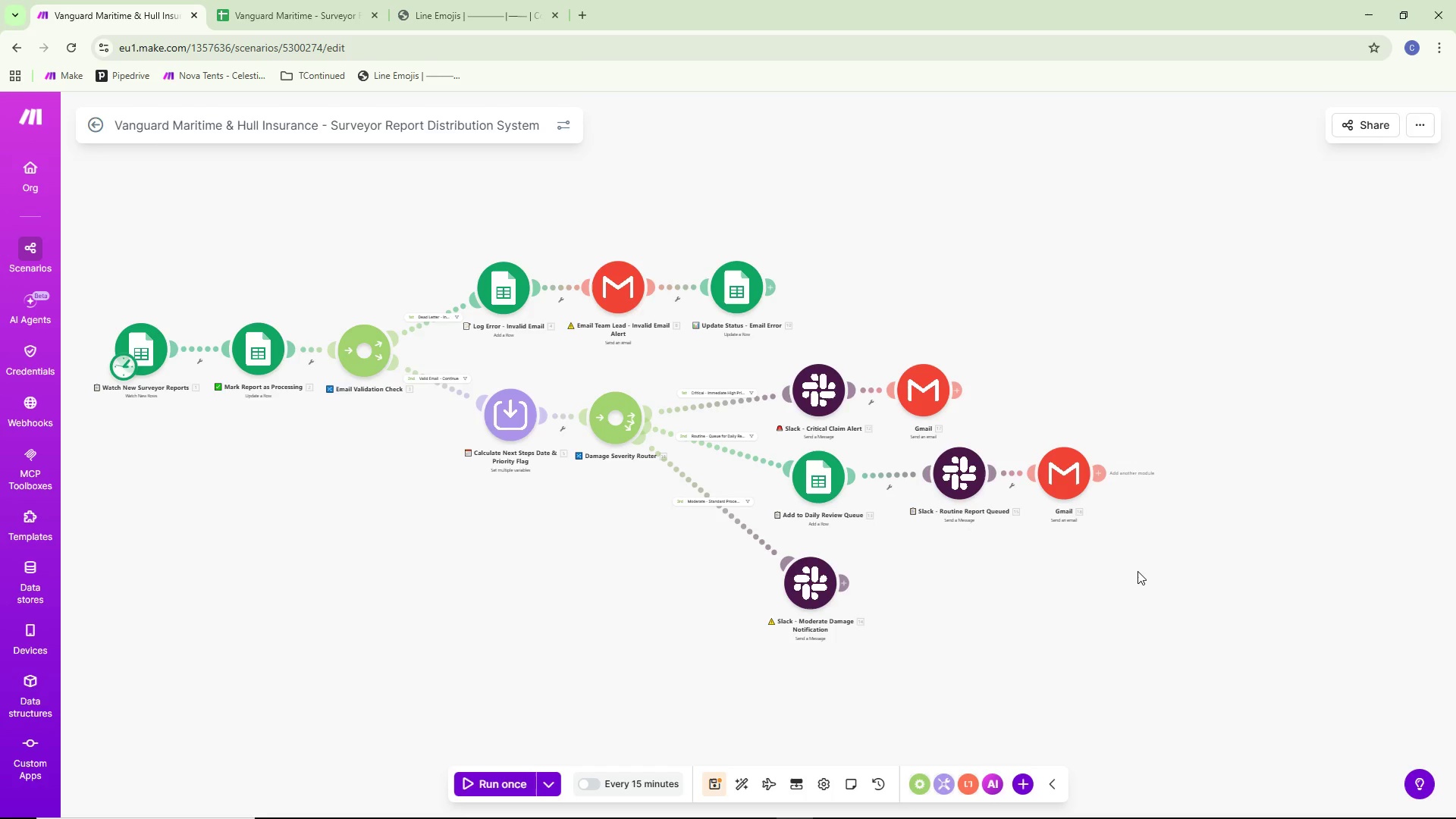 
scroll: coordinate [976, 446], scroll_direction: up, amount: 2.0
 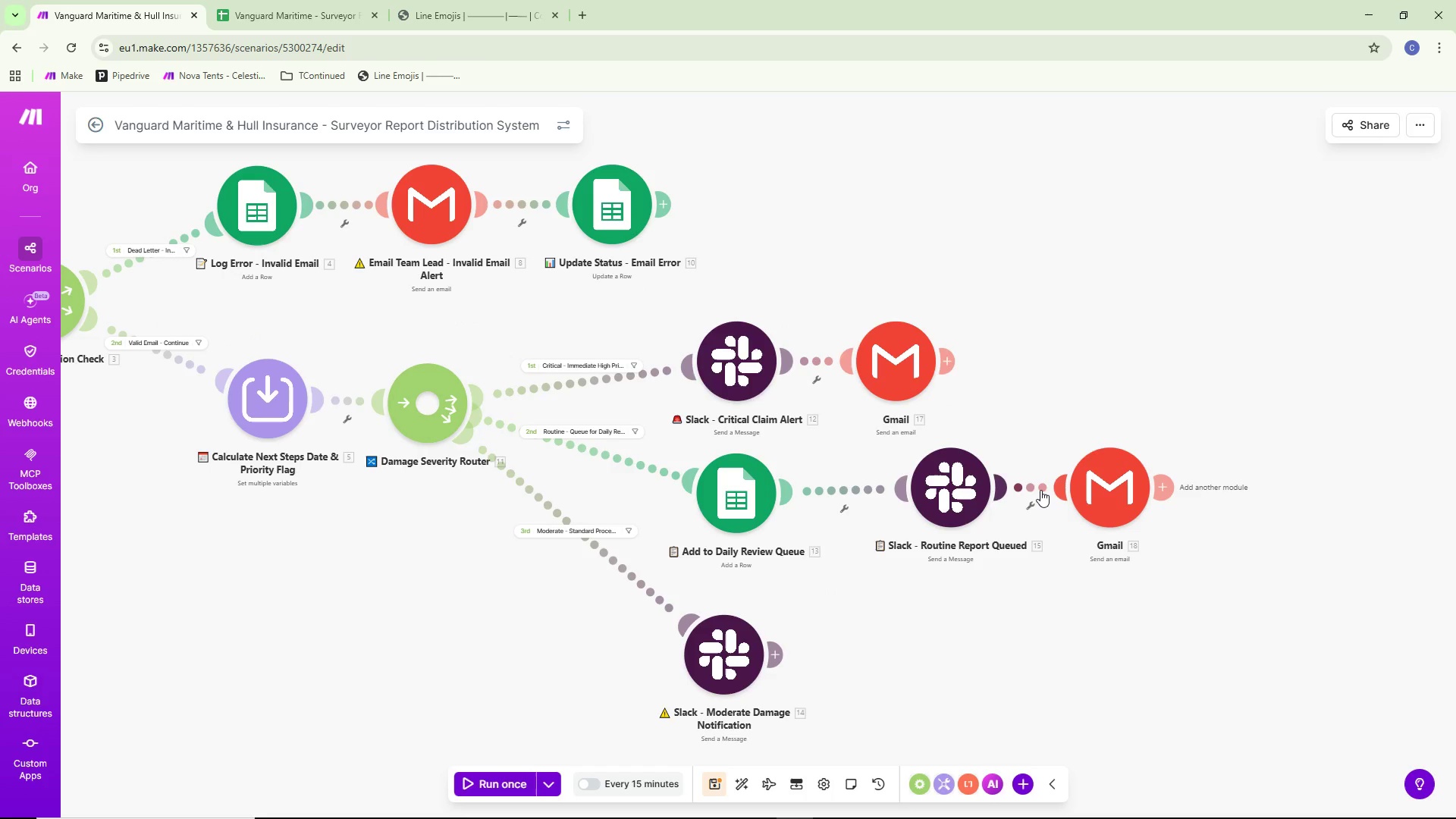 
right_click([1031, 486])
 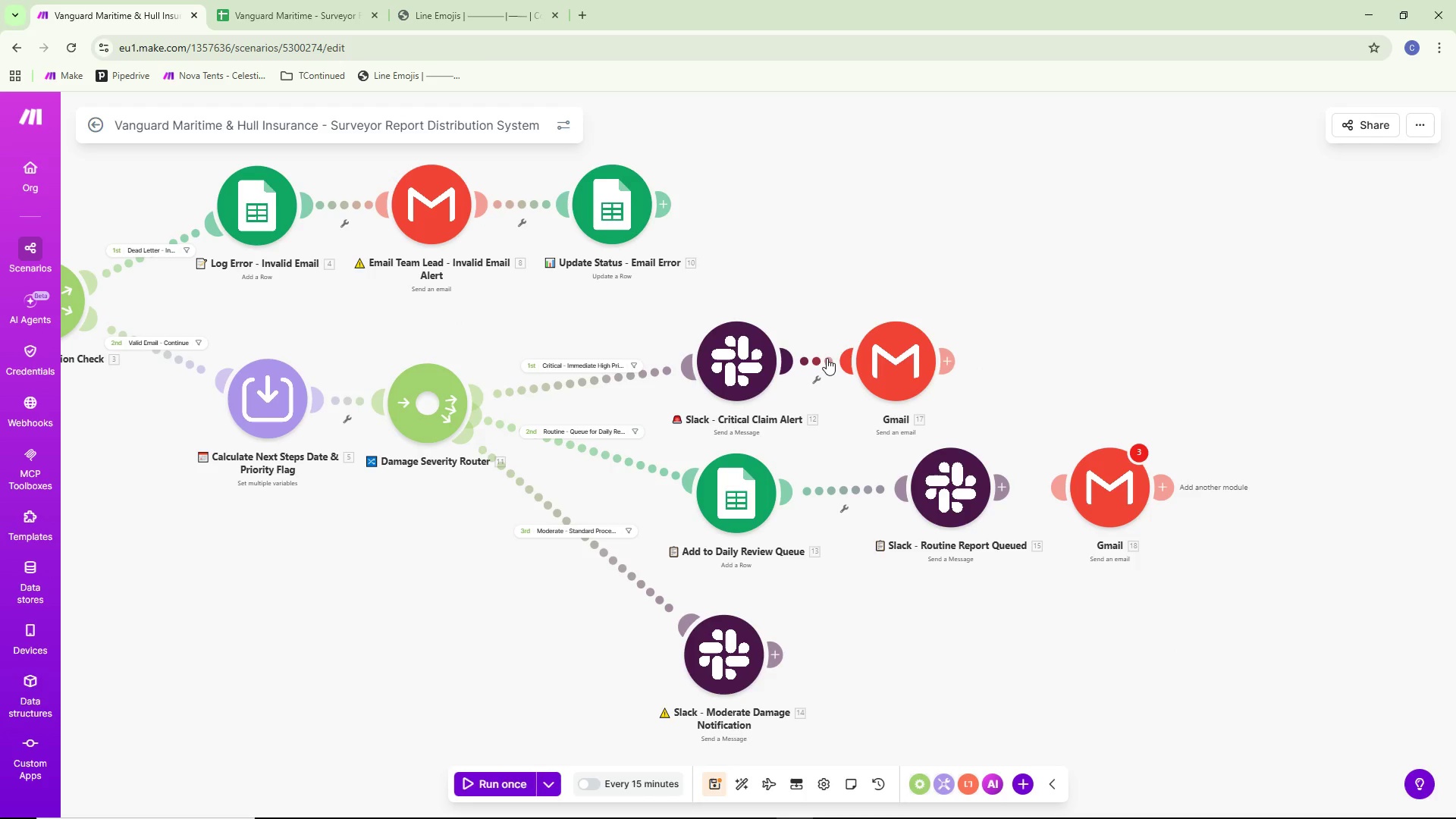 
right_click([819, 359])
 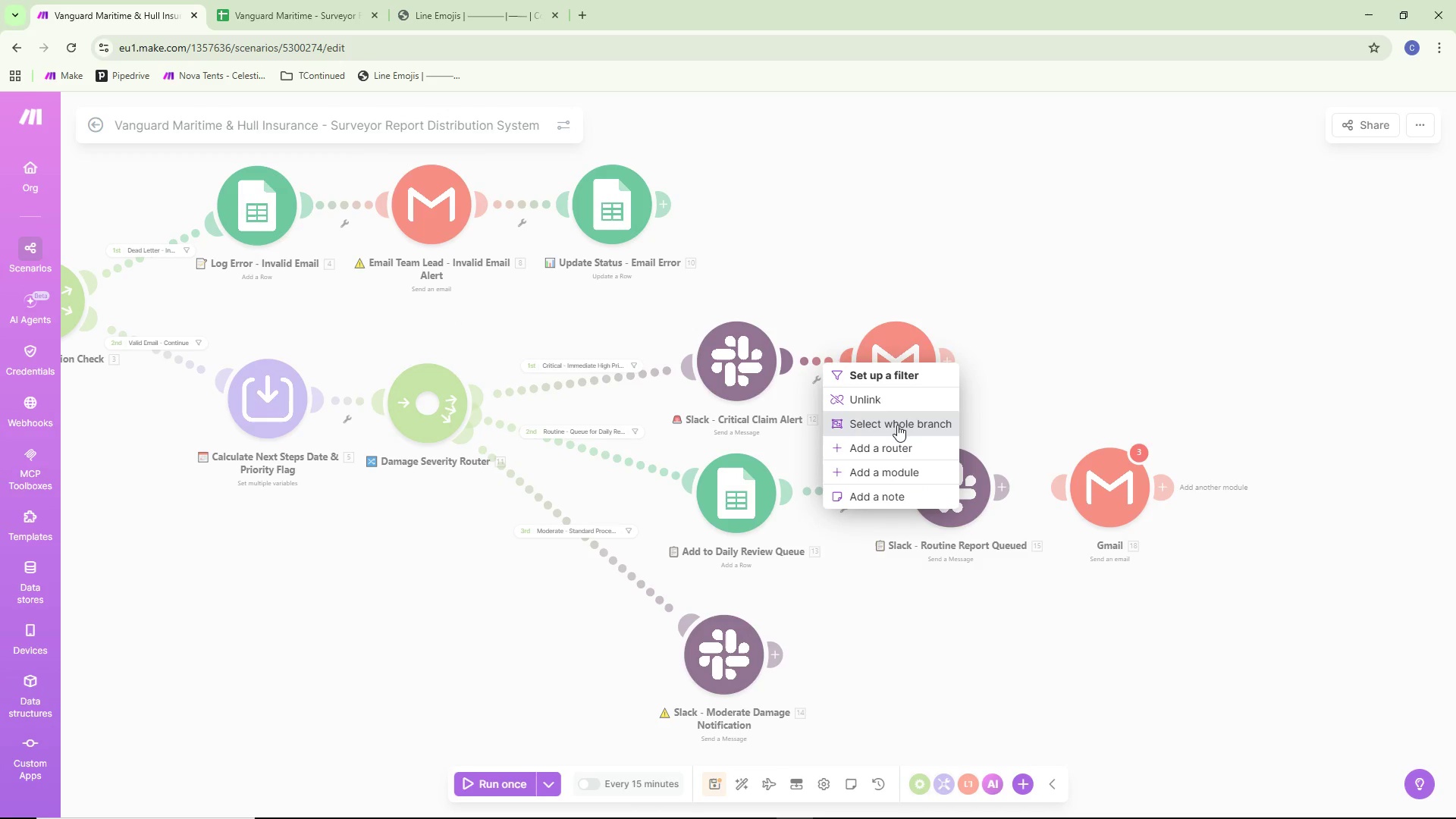 
left_click([899, 401])
 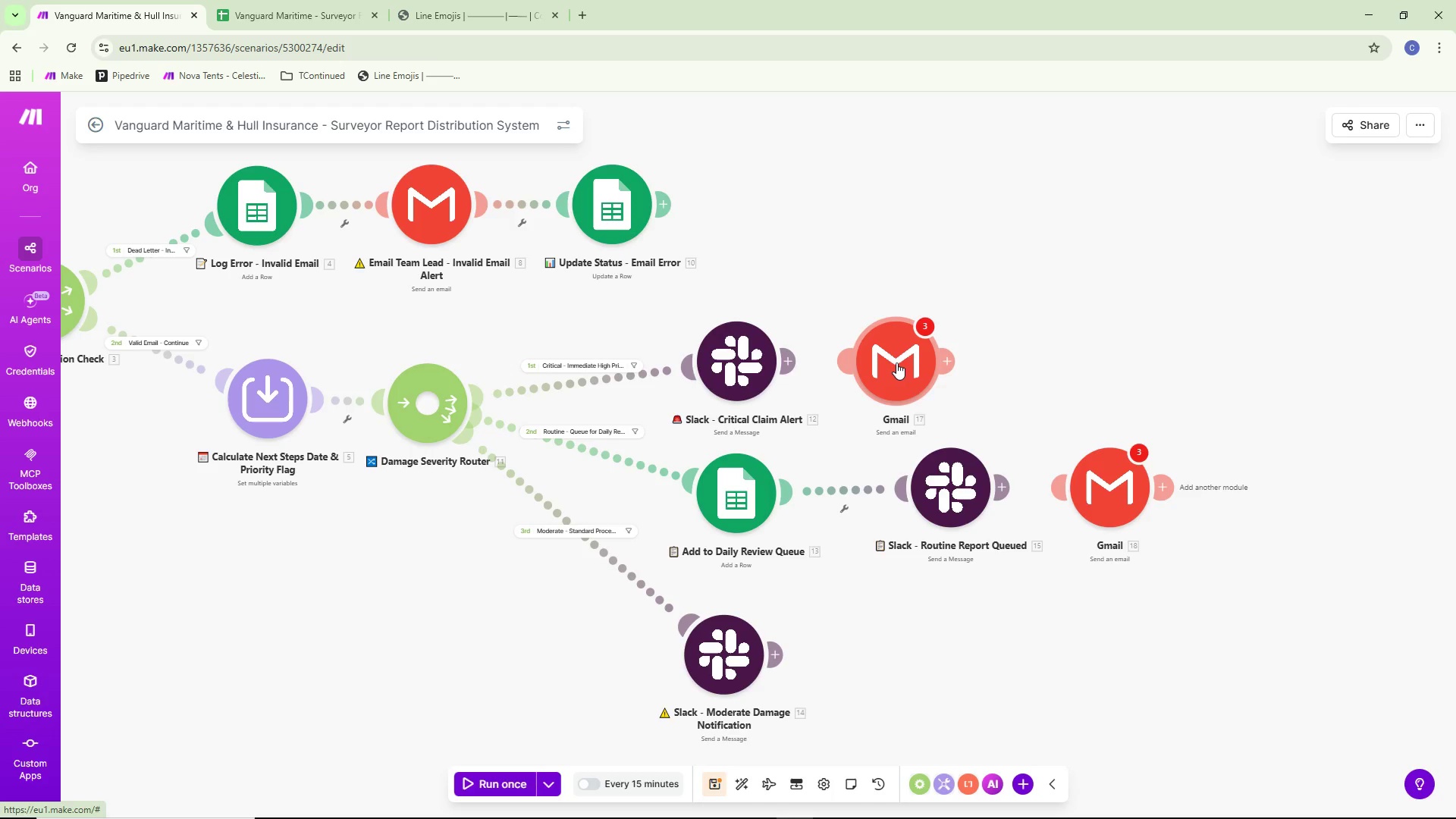 
left_click_drag(start_coordinate=[894, 359], to_coordinate=[1272, 698])
 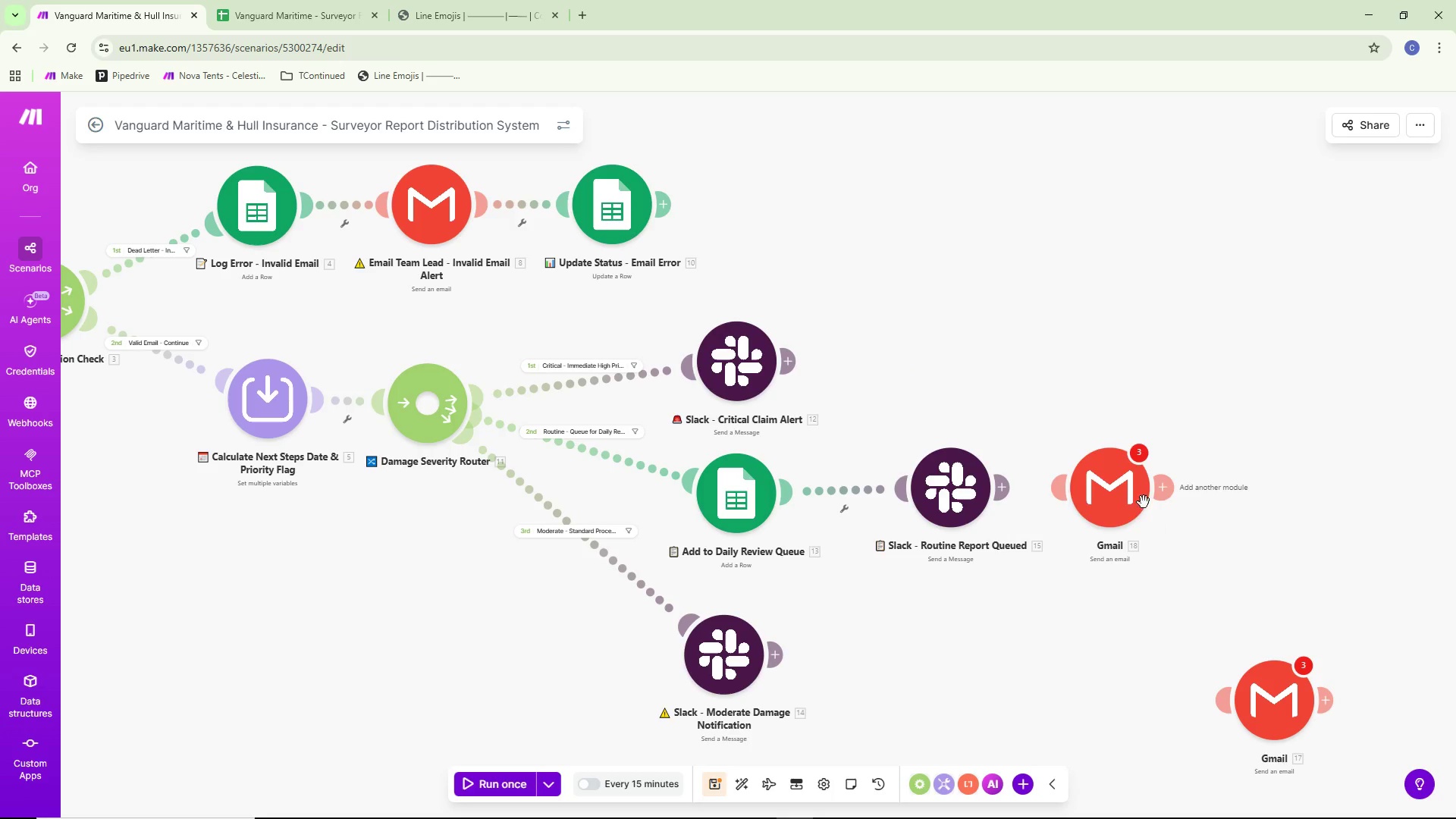 
left_click_drag(start_coordinate=[1128, 496], to_coordinate=[937, 314])
 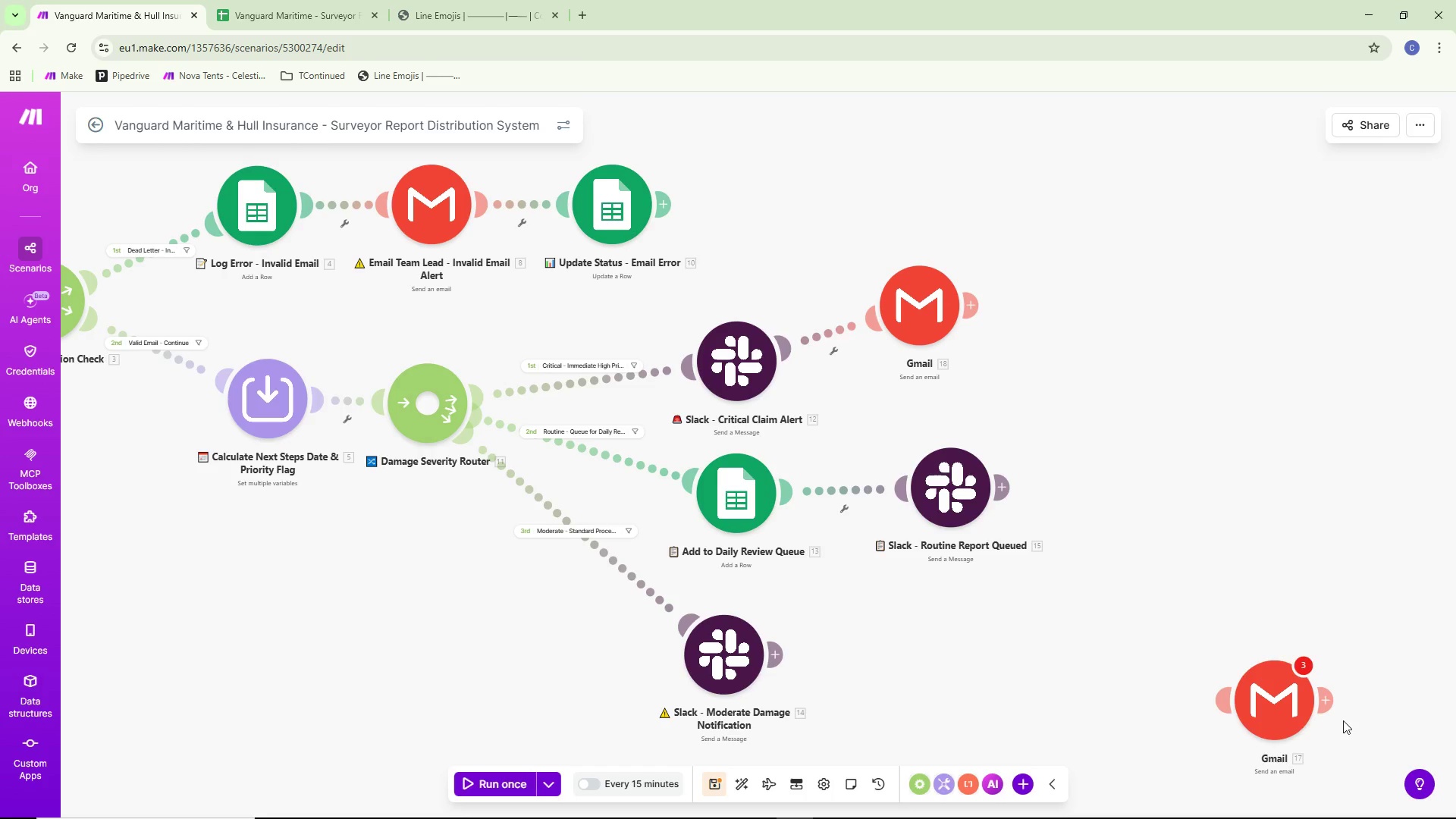 
left_click_drag(start_coordinate=[1255, 705], to_coordinate=[1131, 490])
 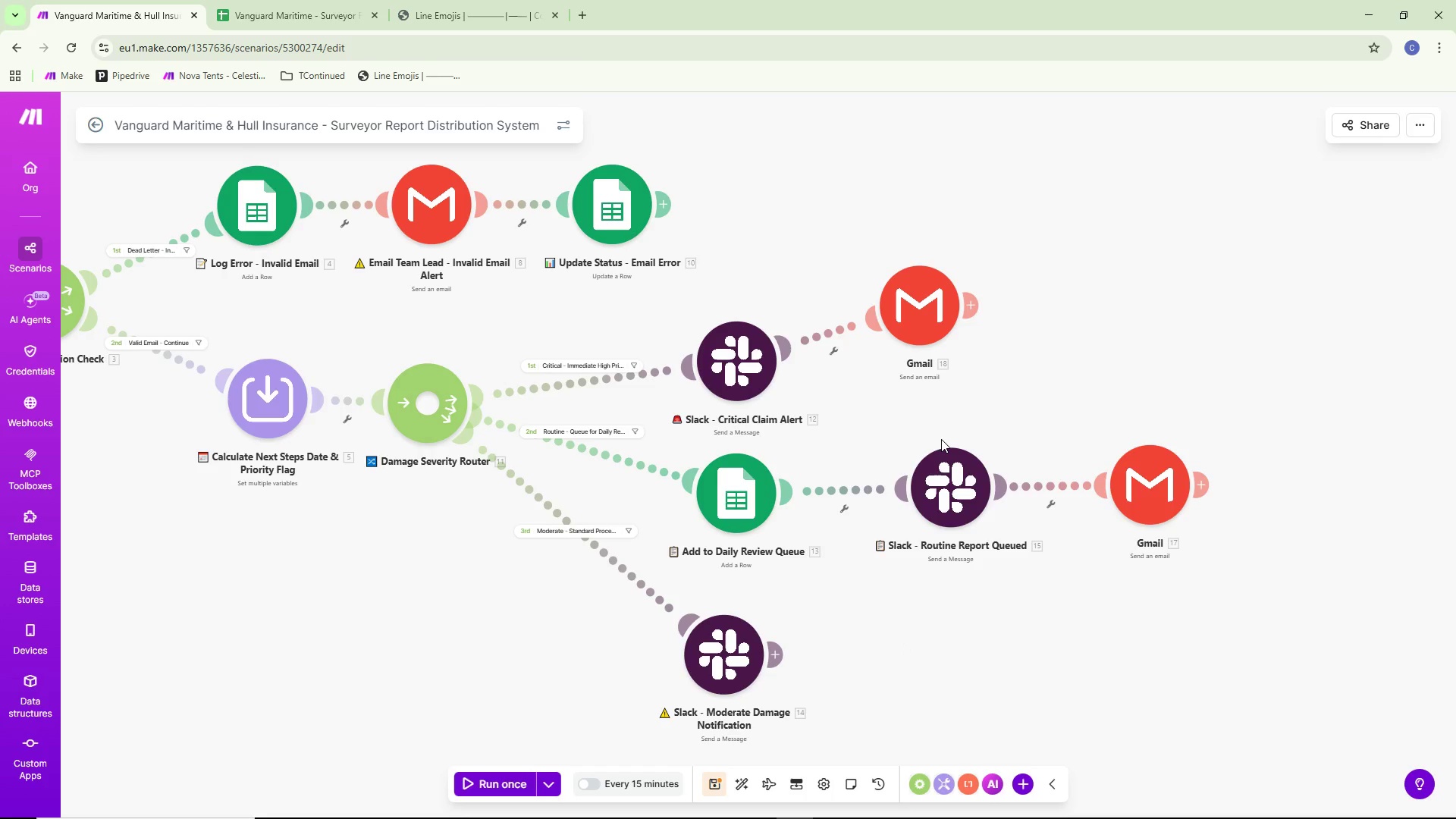 
wait(25.0)
 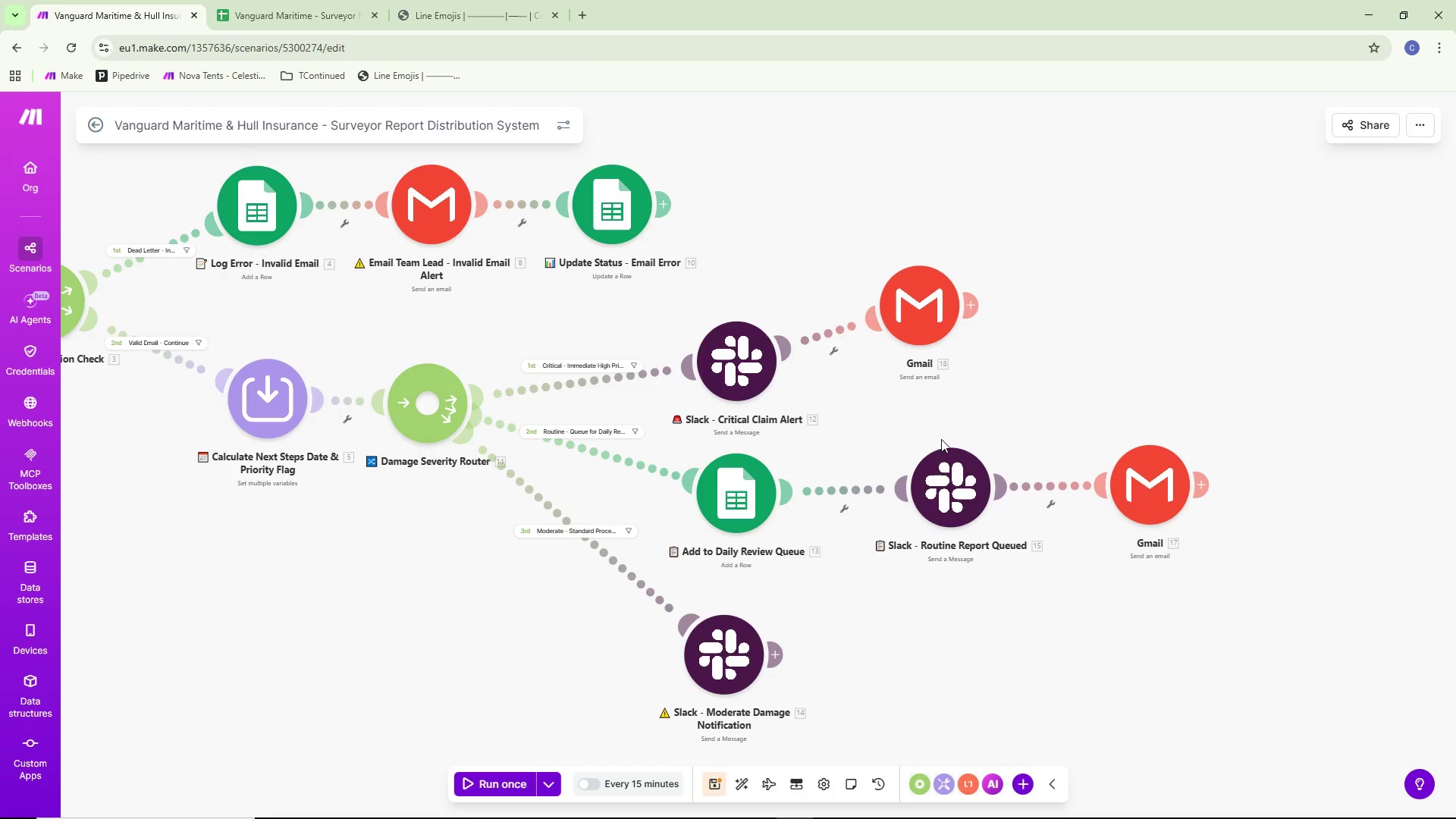 
right_click([1048, 479])
 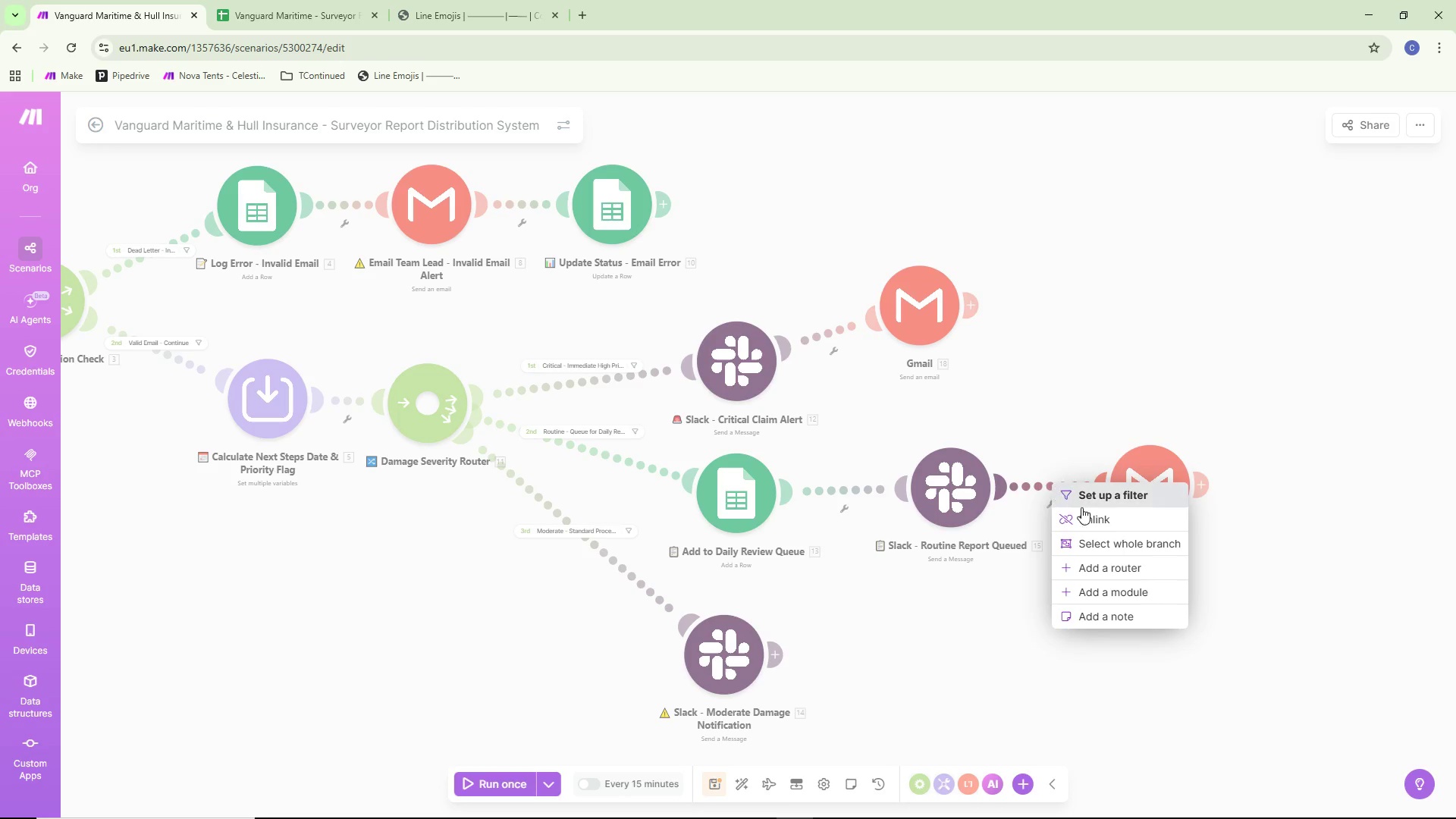 
left_click([1081, 508])
 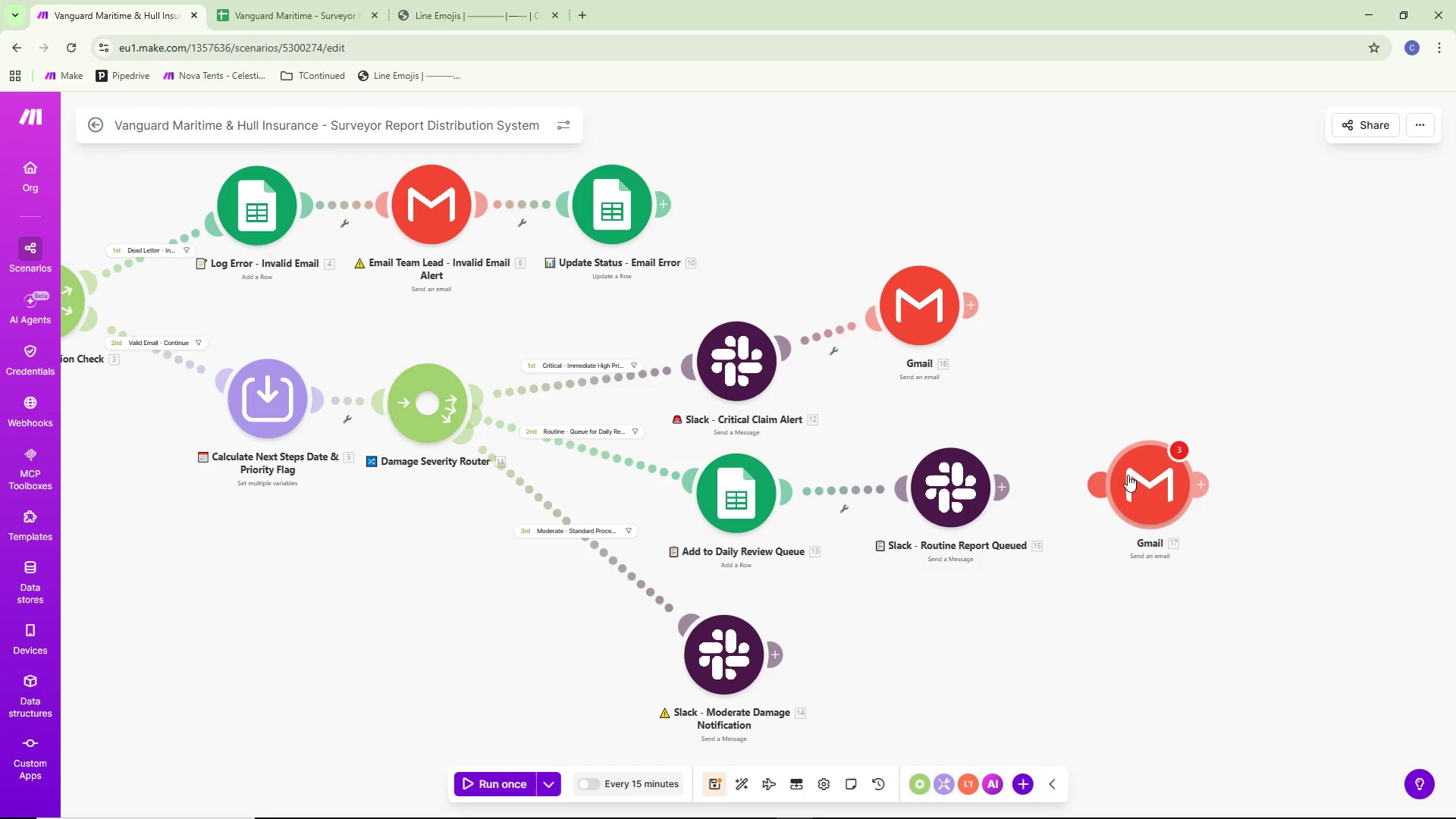 
left_click_drag(start_coordinate=[1142, 480], to_coordinate=[839, 651])
 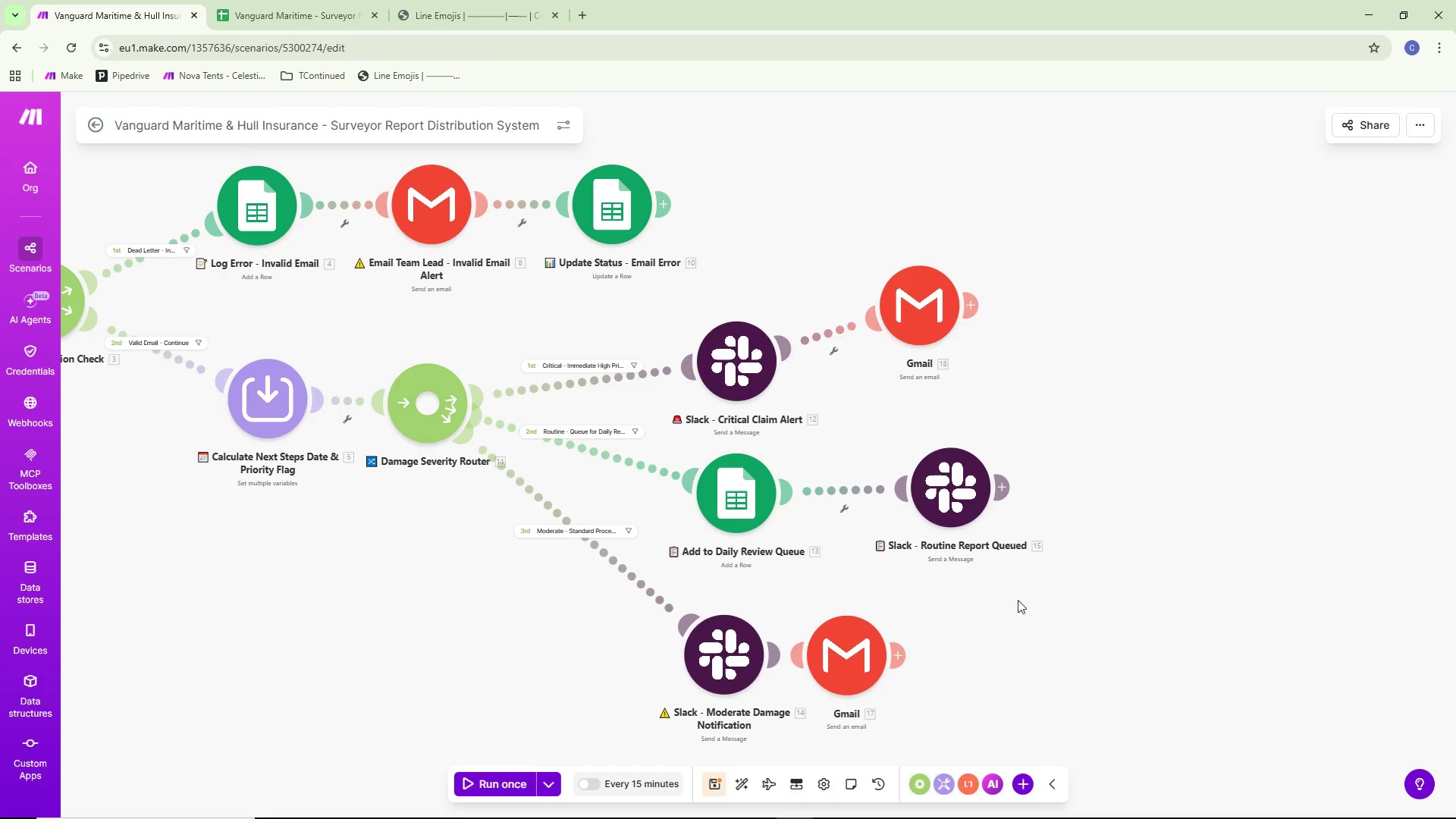 
left_click_drag(start_coordinate=[854, 647], to_coordinate=[888, 647])
 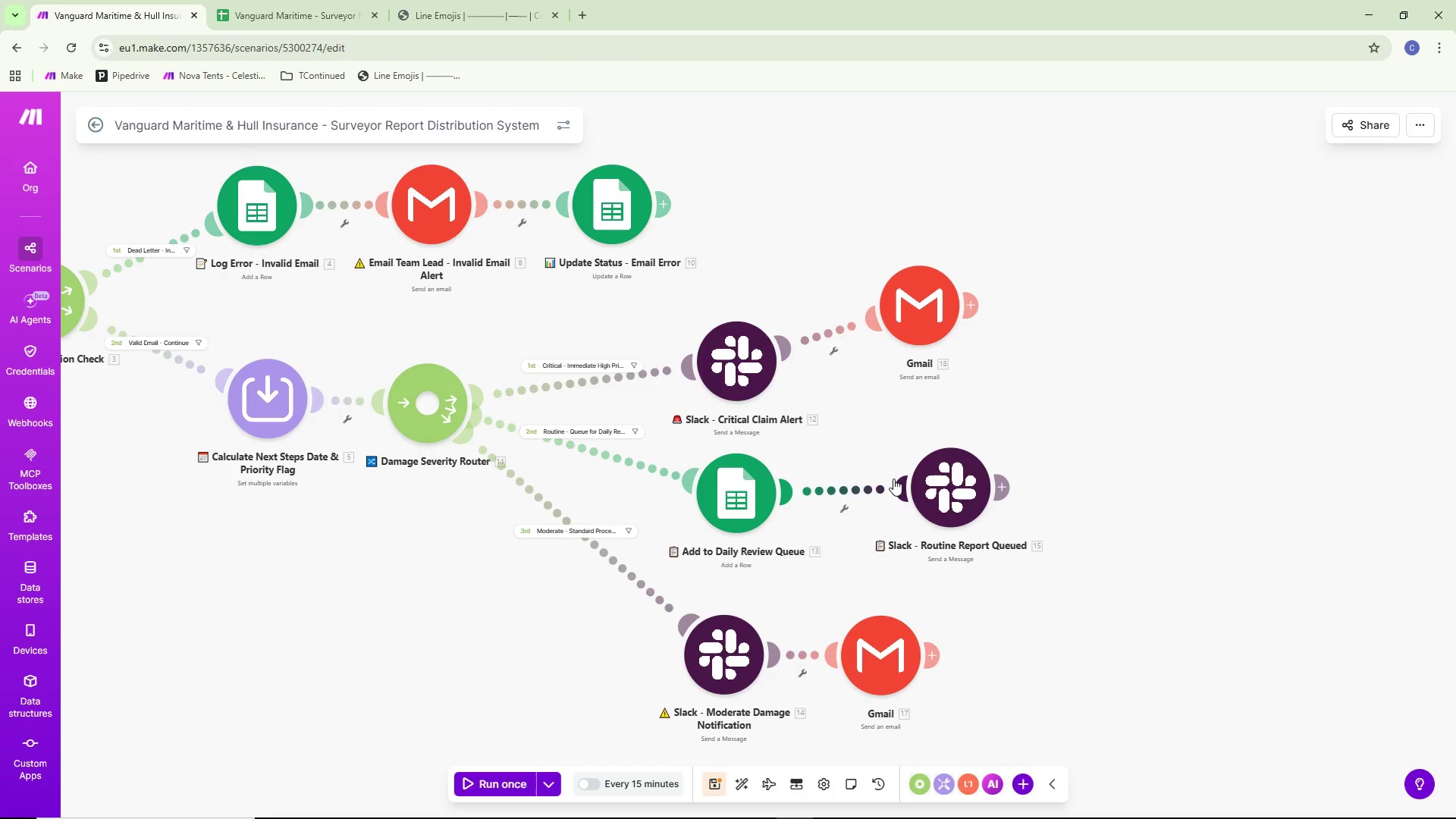 
wait(5.55)
 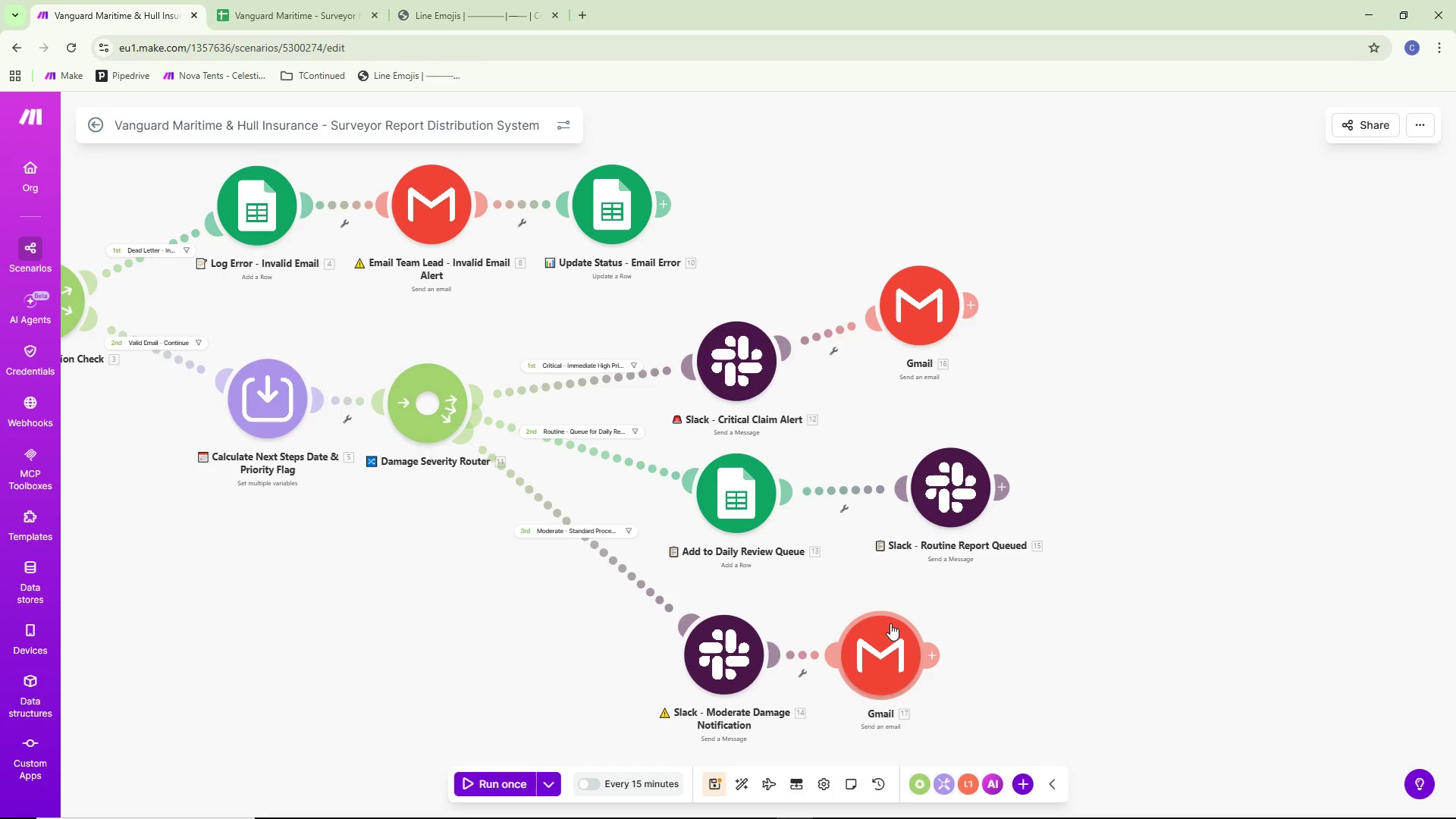 
double_click([904, 311])
 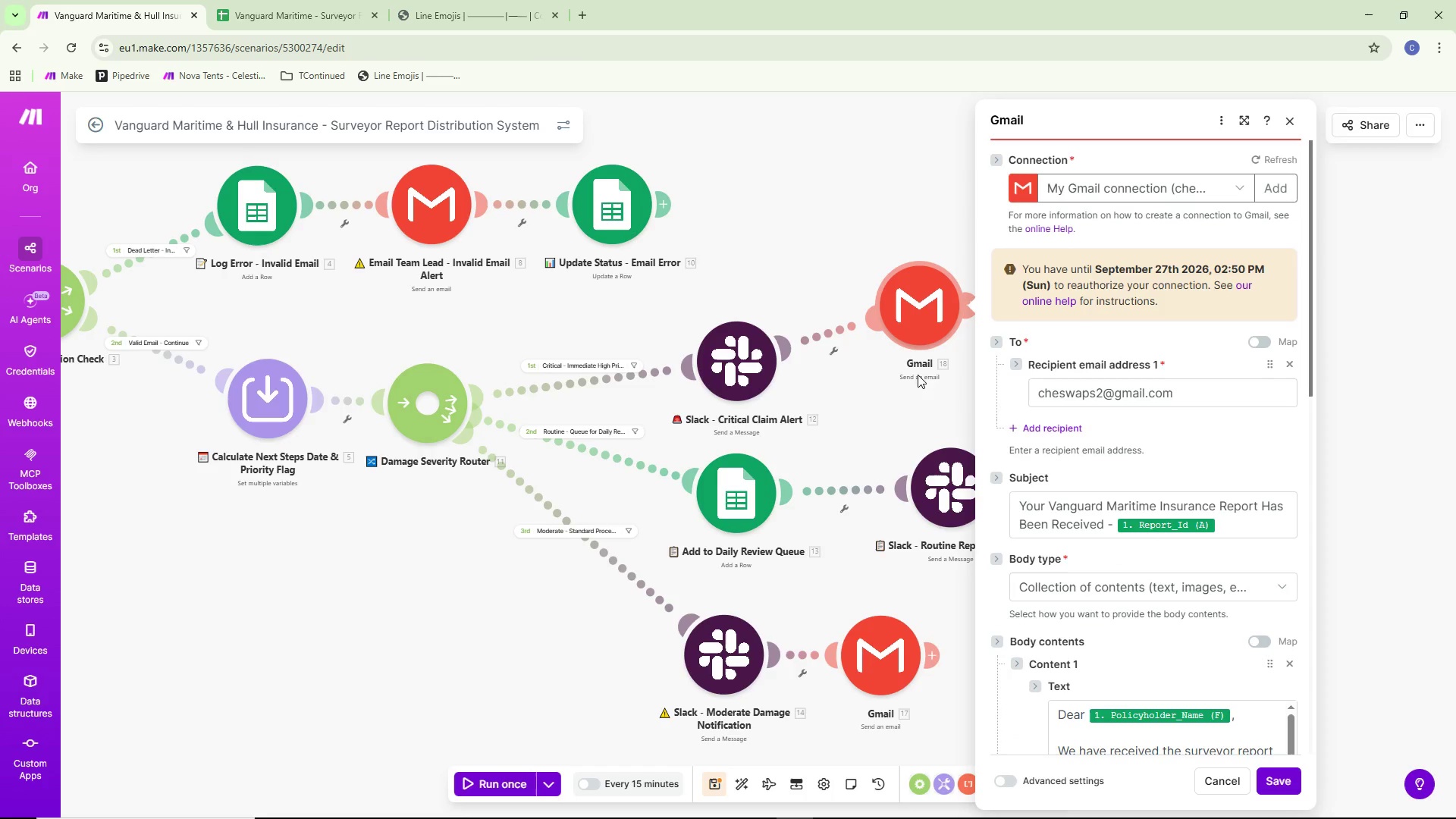 
scroll: coordinate [1208, 486], scroll_direction: down, amount: 3.0
 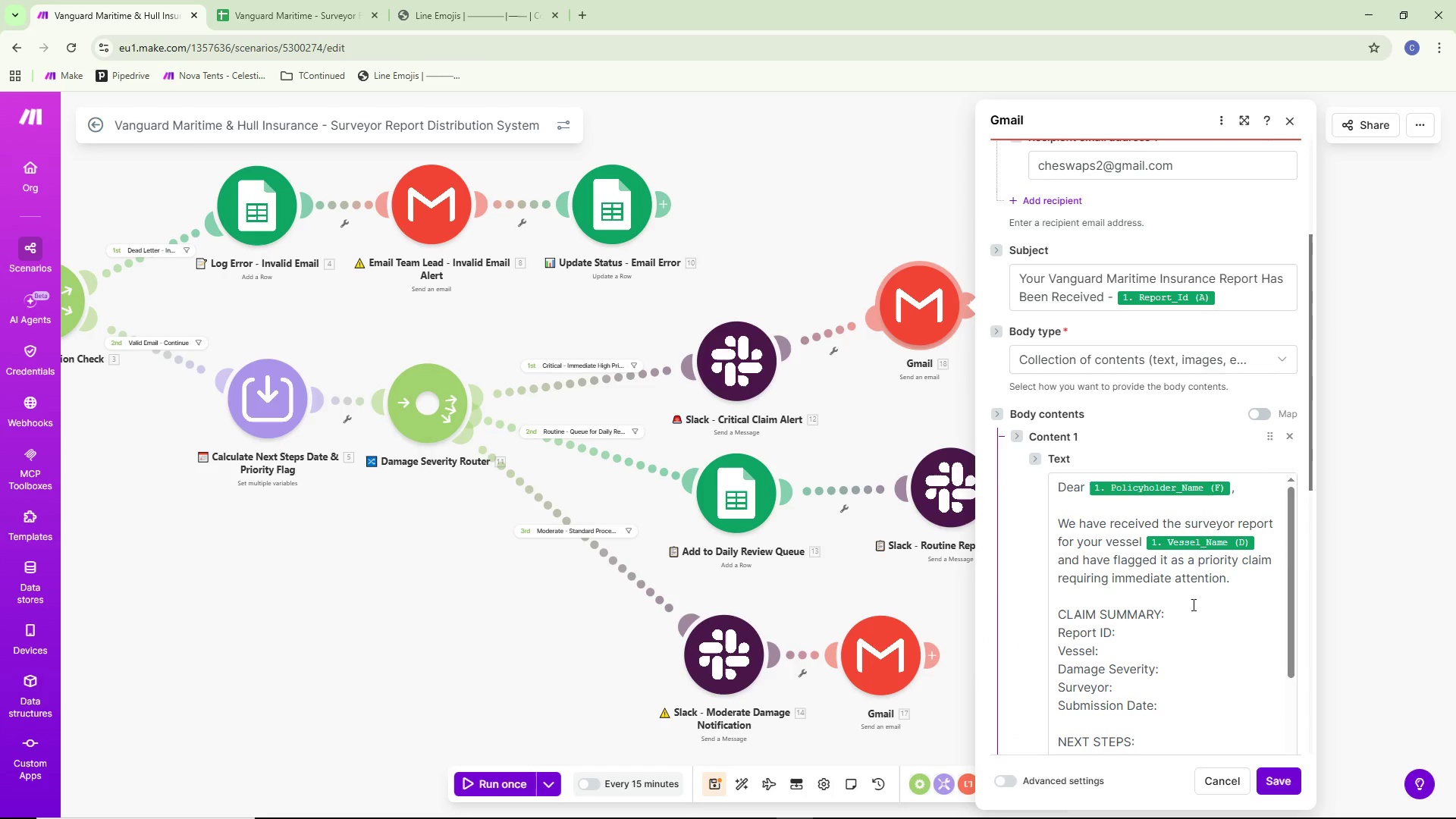 
double_click([1190, 613])
 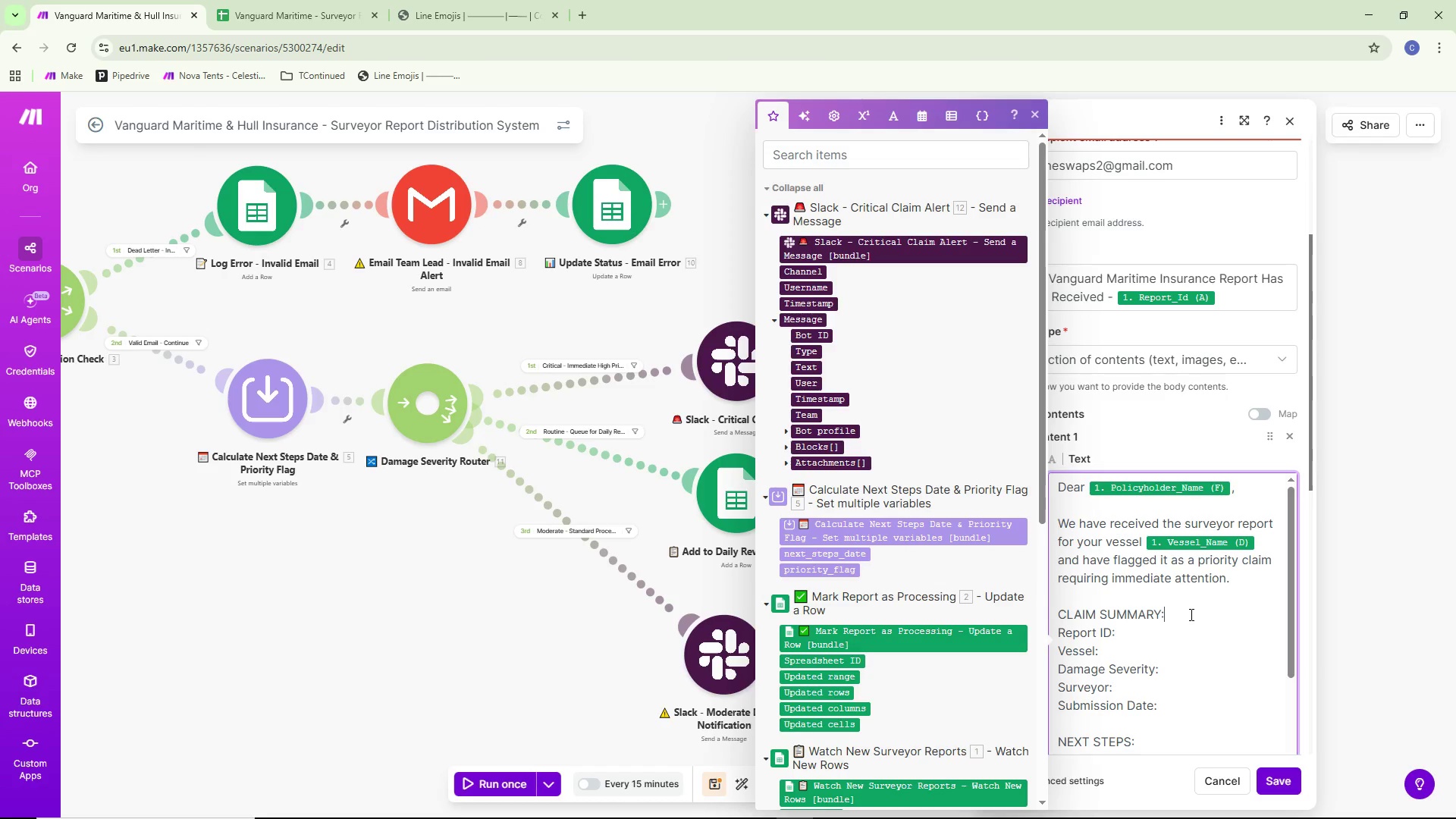 
key(Space)
 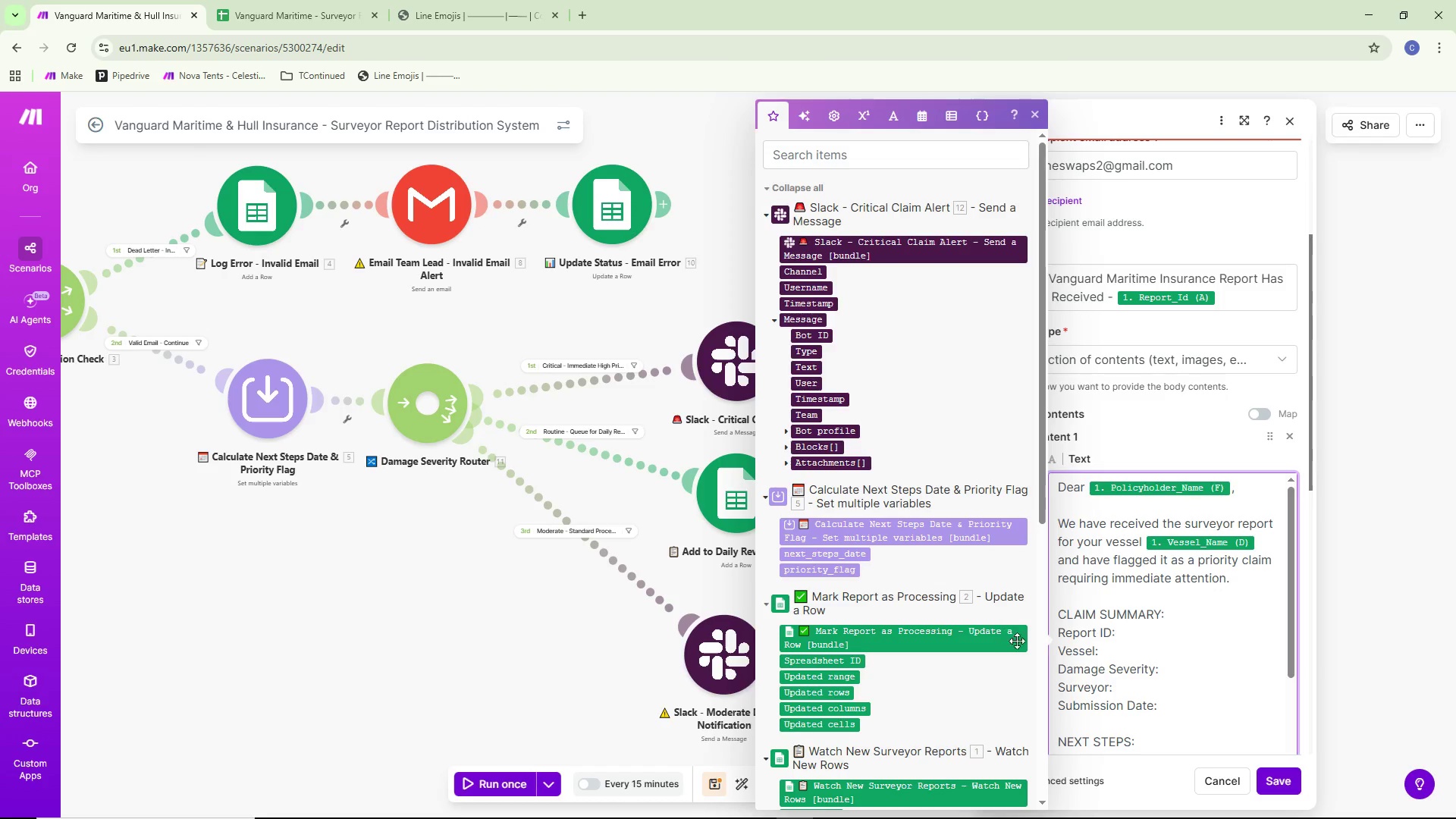 
key(Space)
 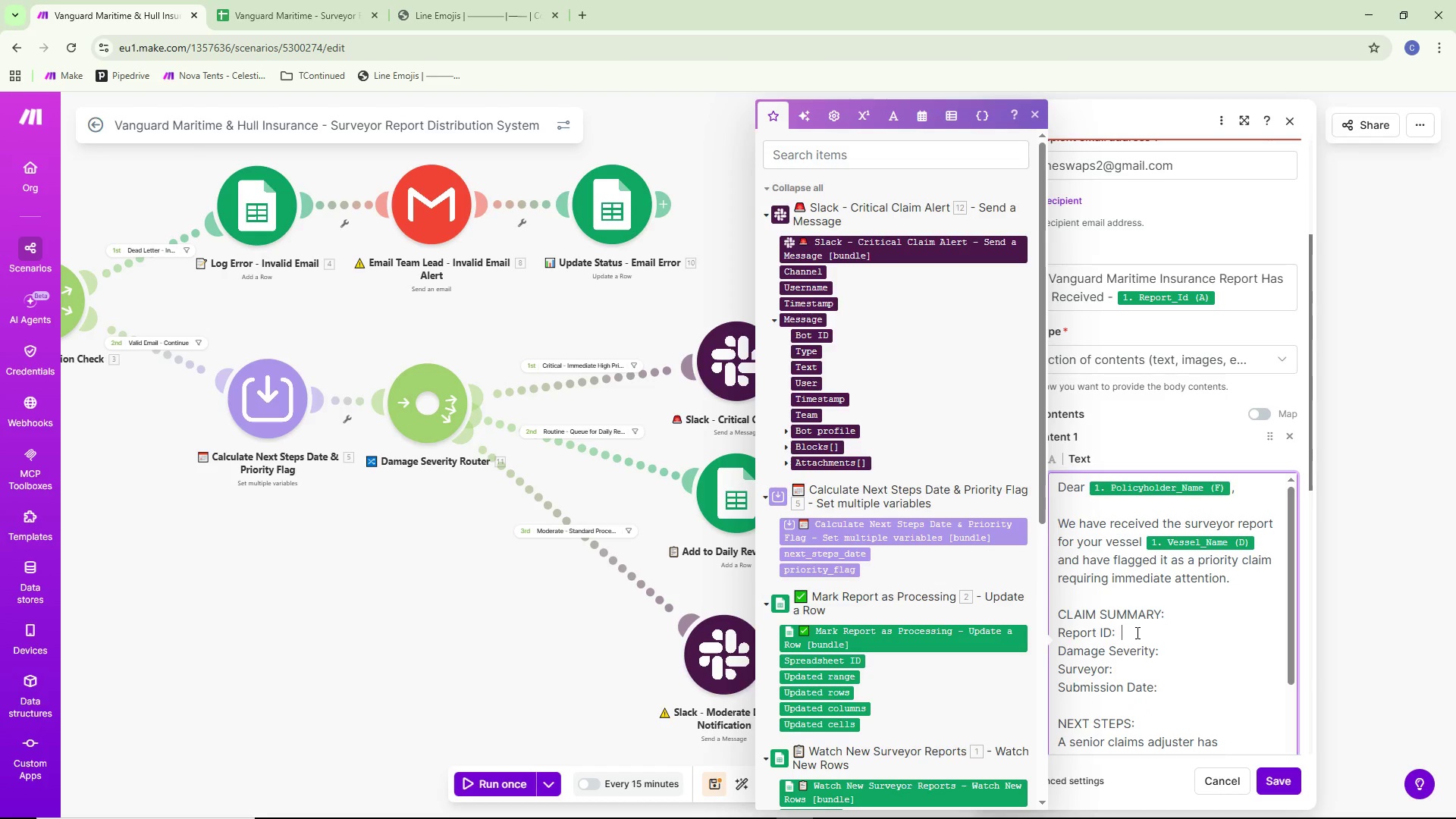 
left_click([1136, 632])
 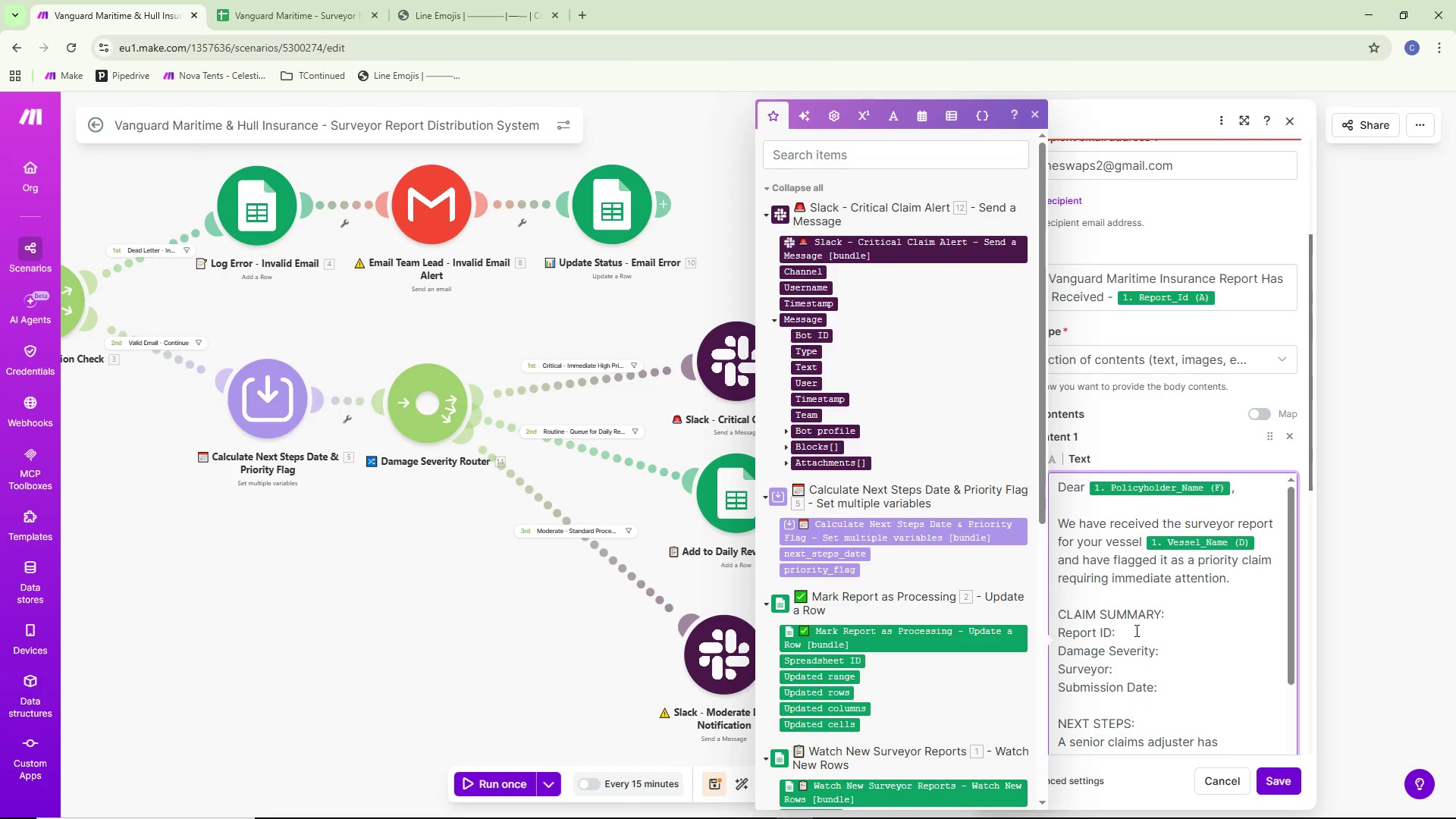 
wait(5.45)
 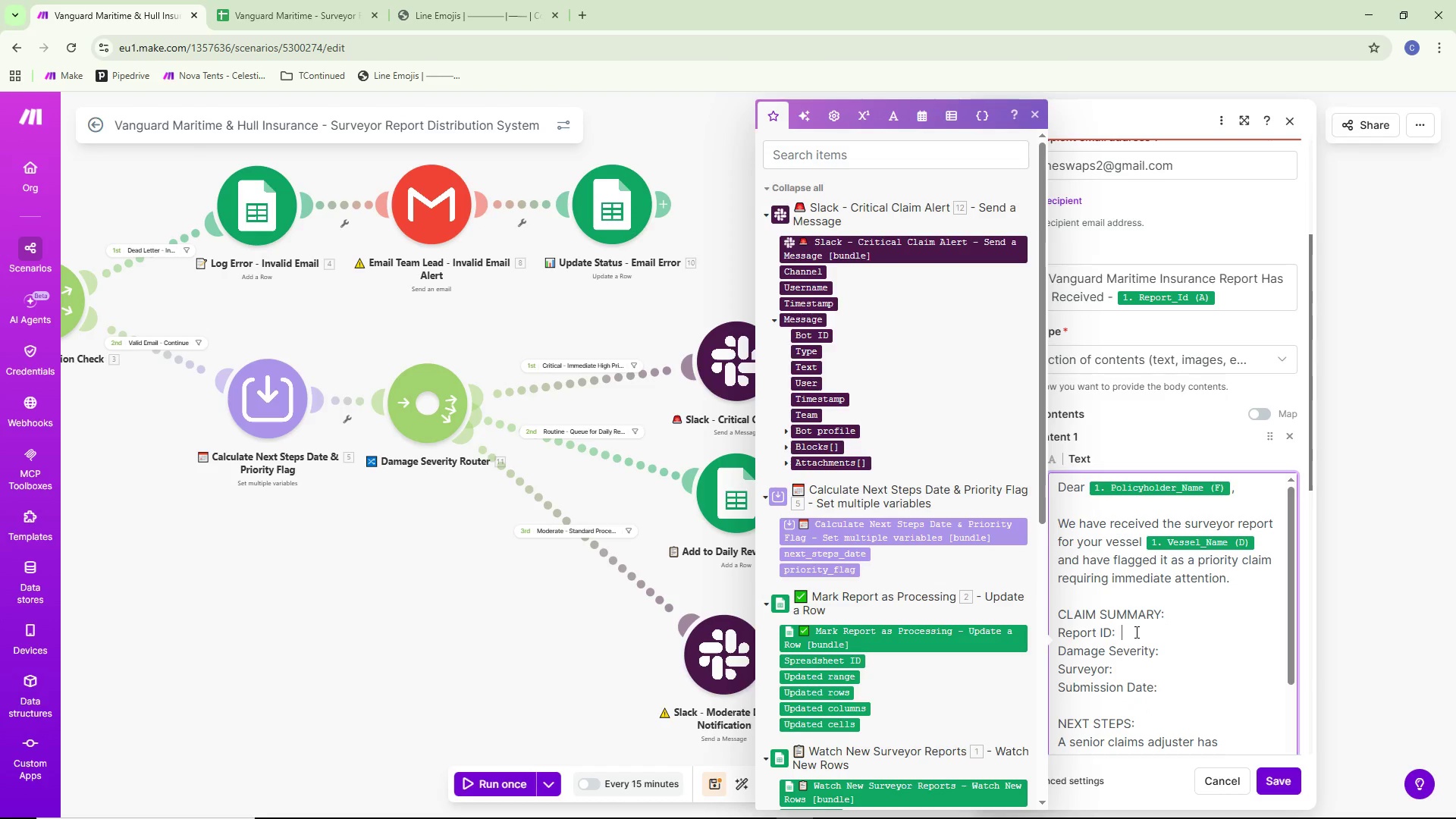 
key(NumpadEnter)
type(Vessse)
key(Backspace)
key(Backspace)
type(e;)
key(Backspace)
type(l:)
 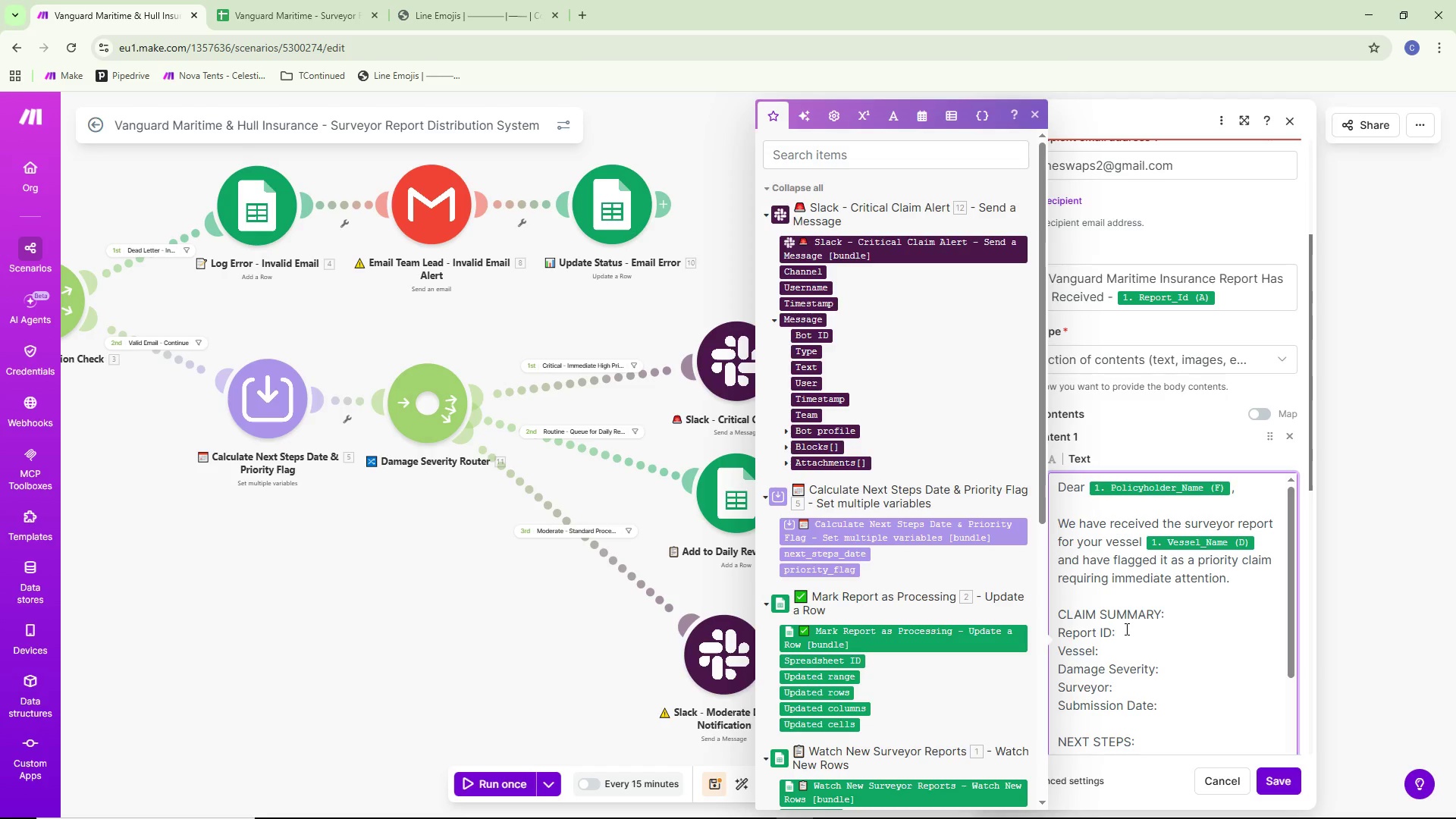 
key(Space)
 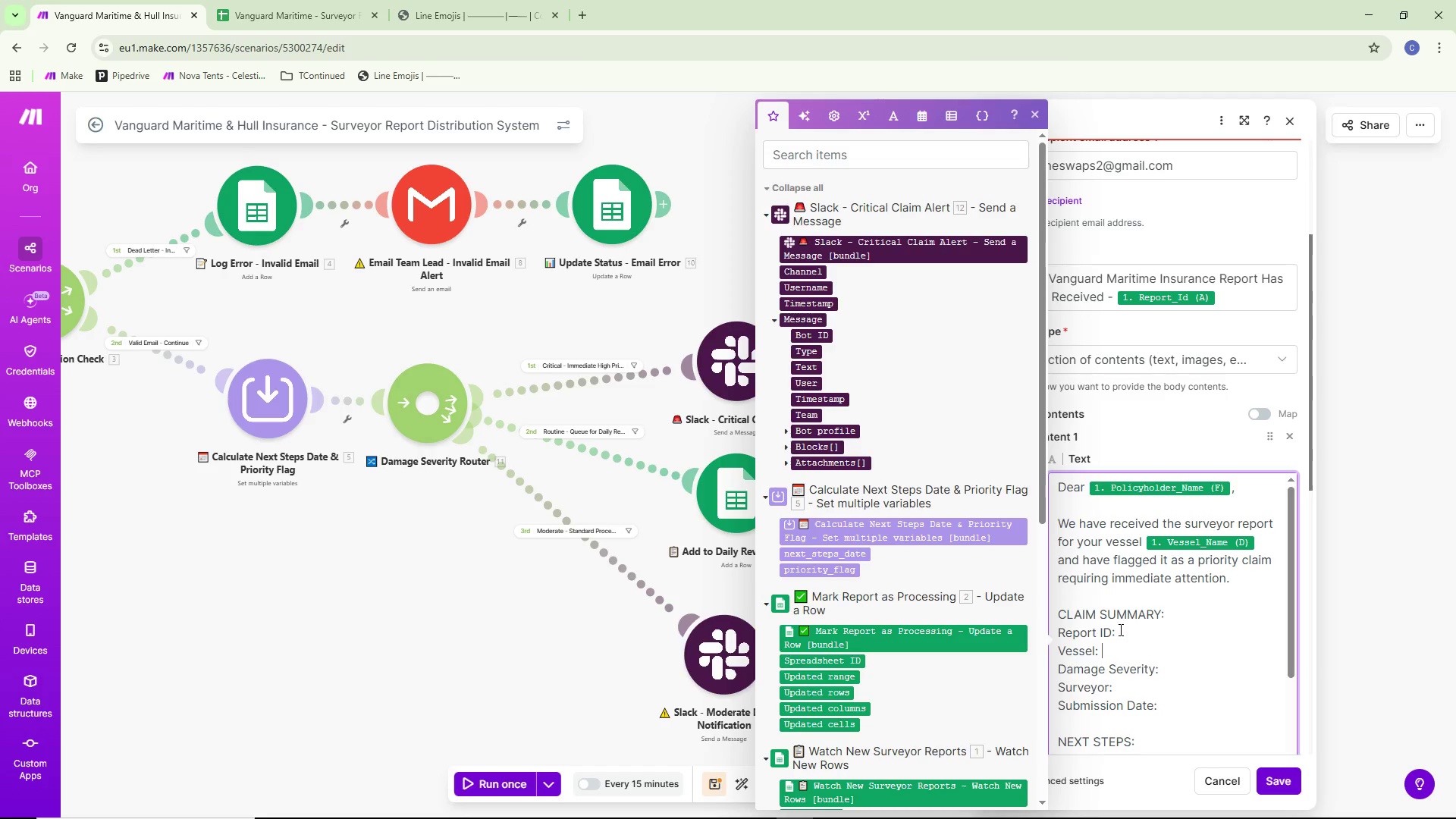 
left_click([1119, 629])
 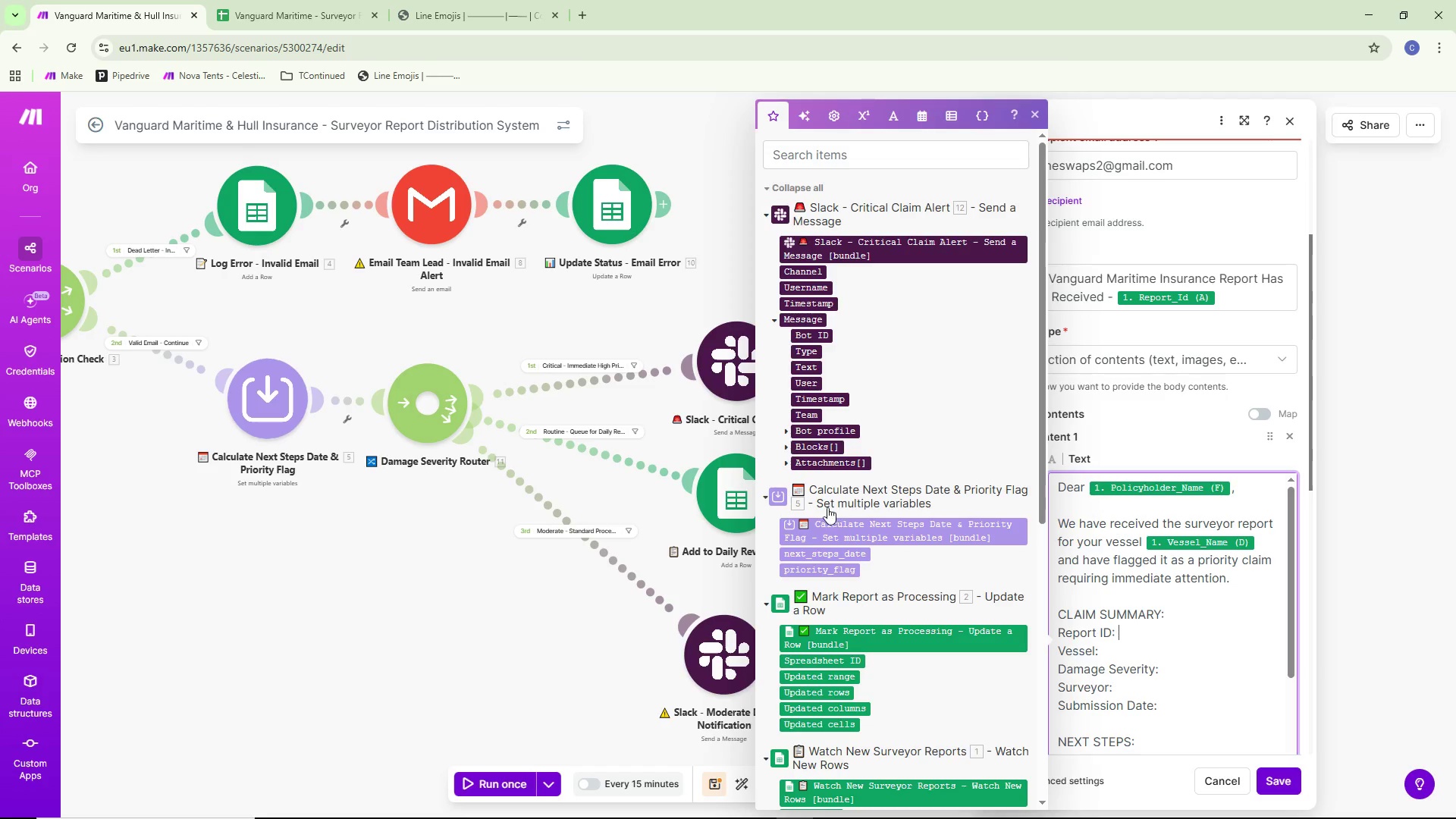 
scroll: coordinate [830, 714], scroll_direction: down, amount: 3.0
 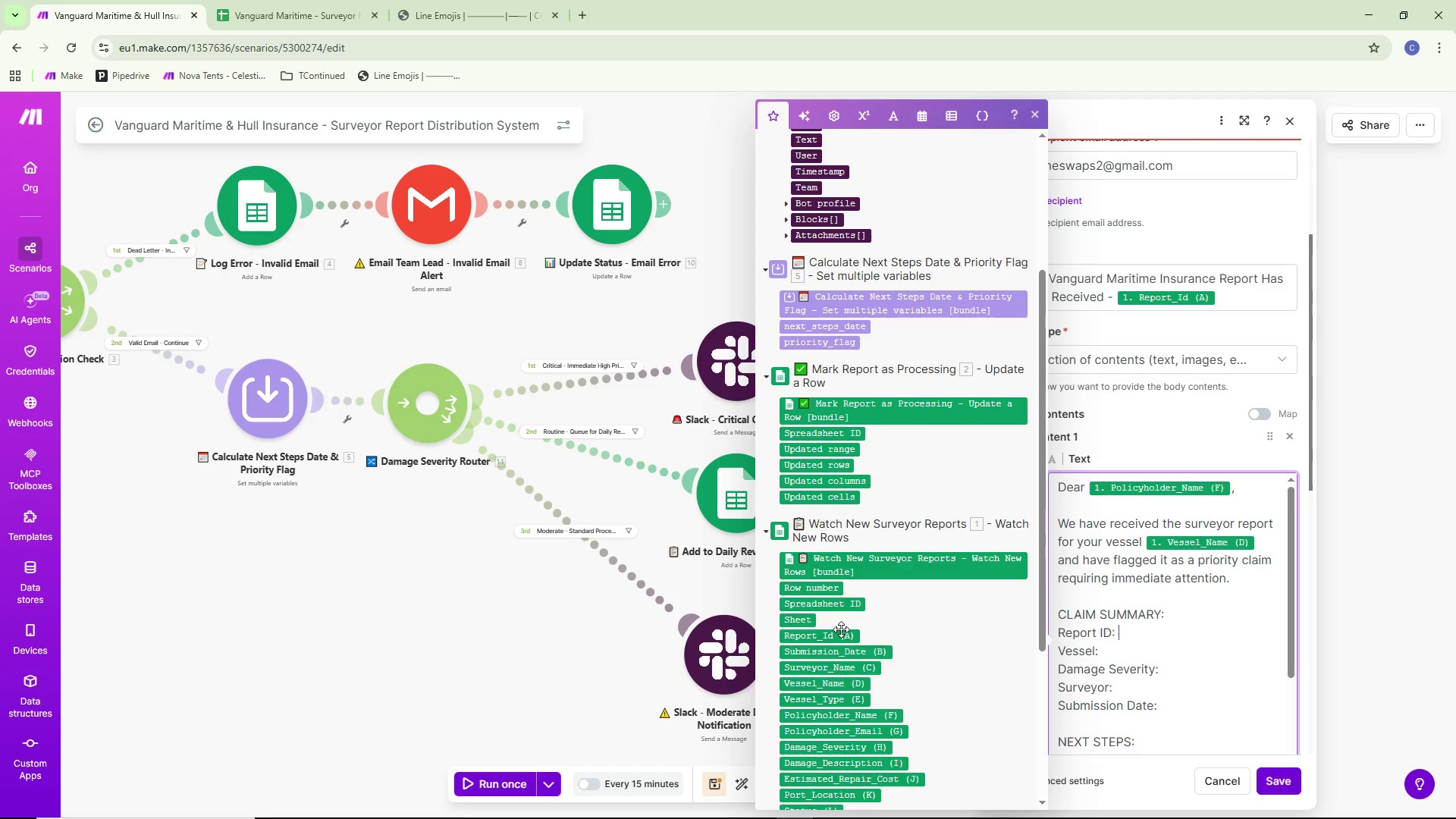 
left_click([838, 642])
 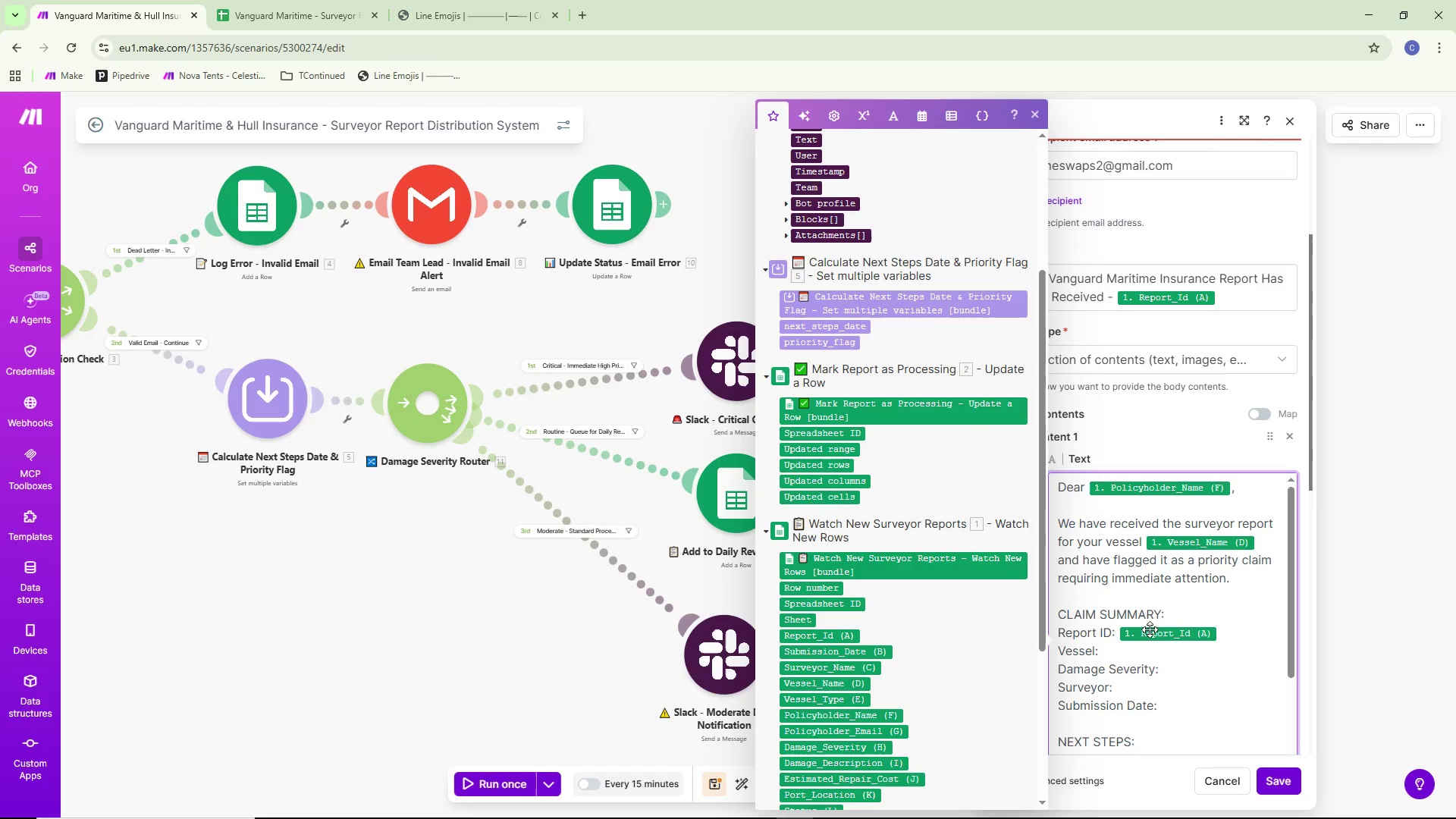 
left_click([1119, 657])
 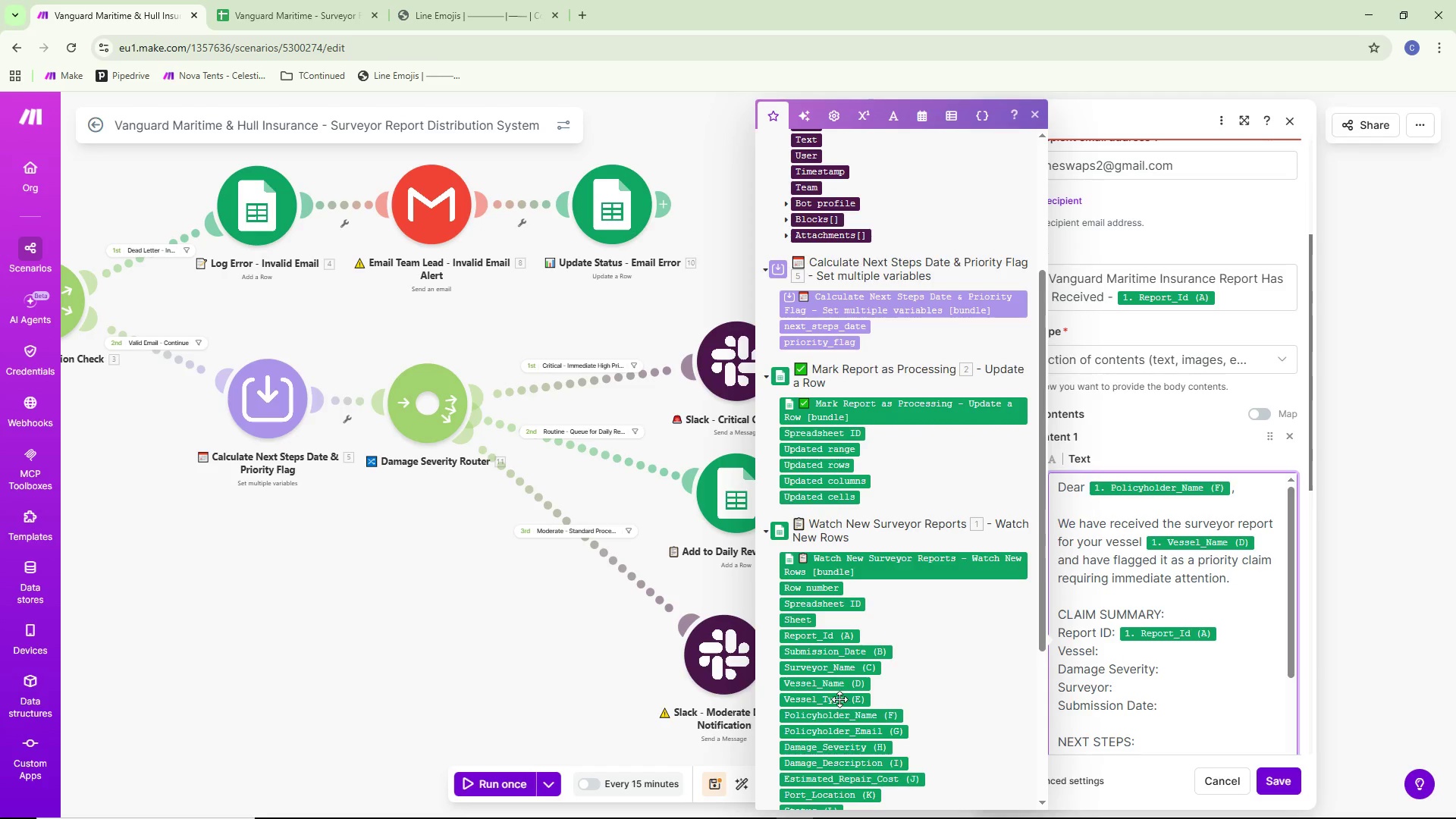 
left_click([832, 686])
 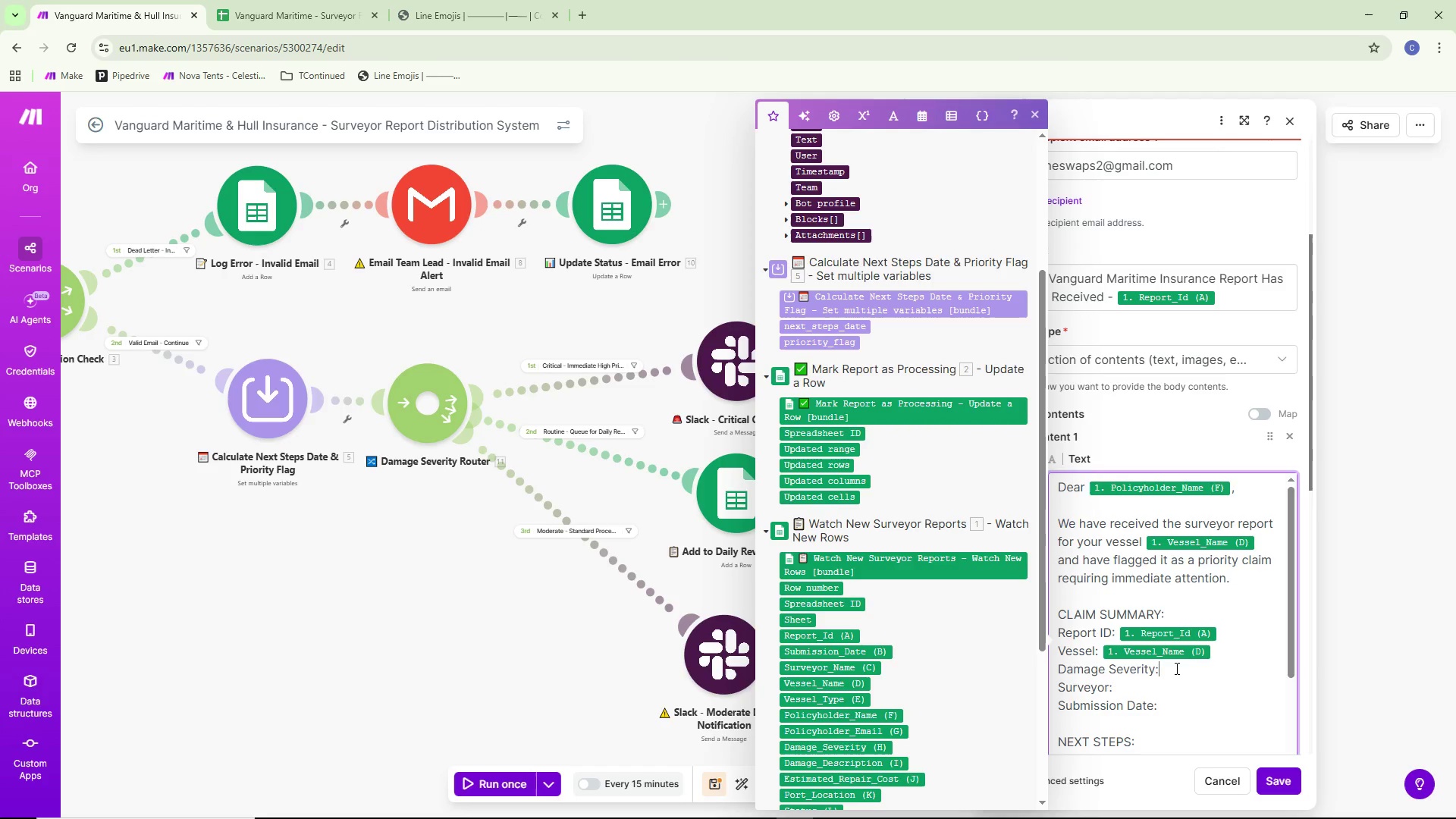 
key(Space)
 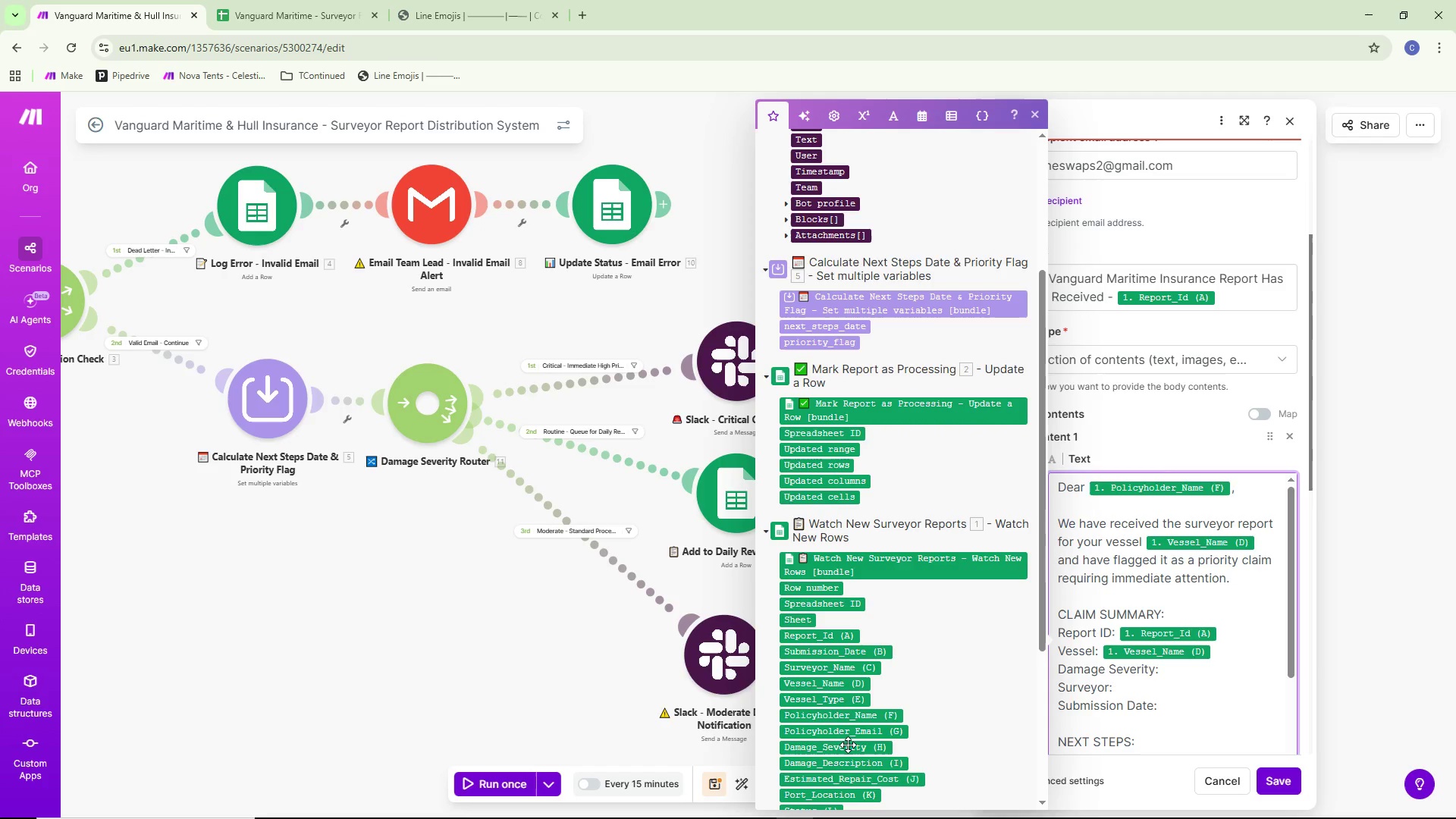 
left_click([846, 747])
 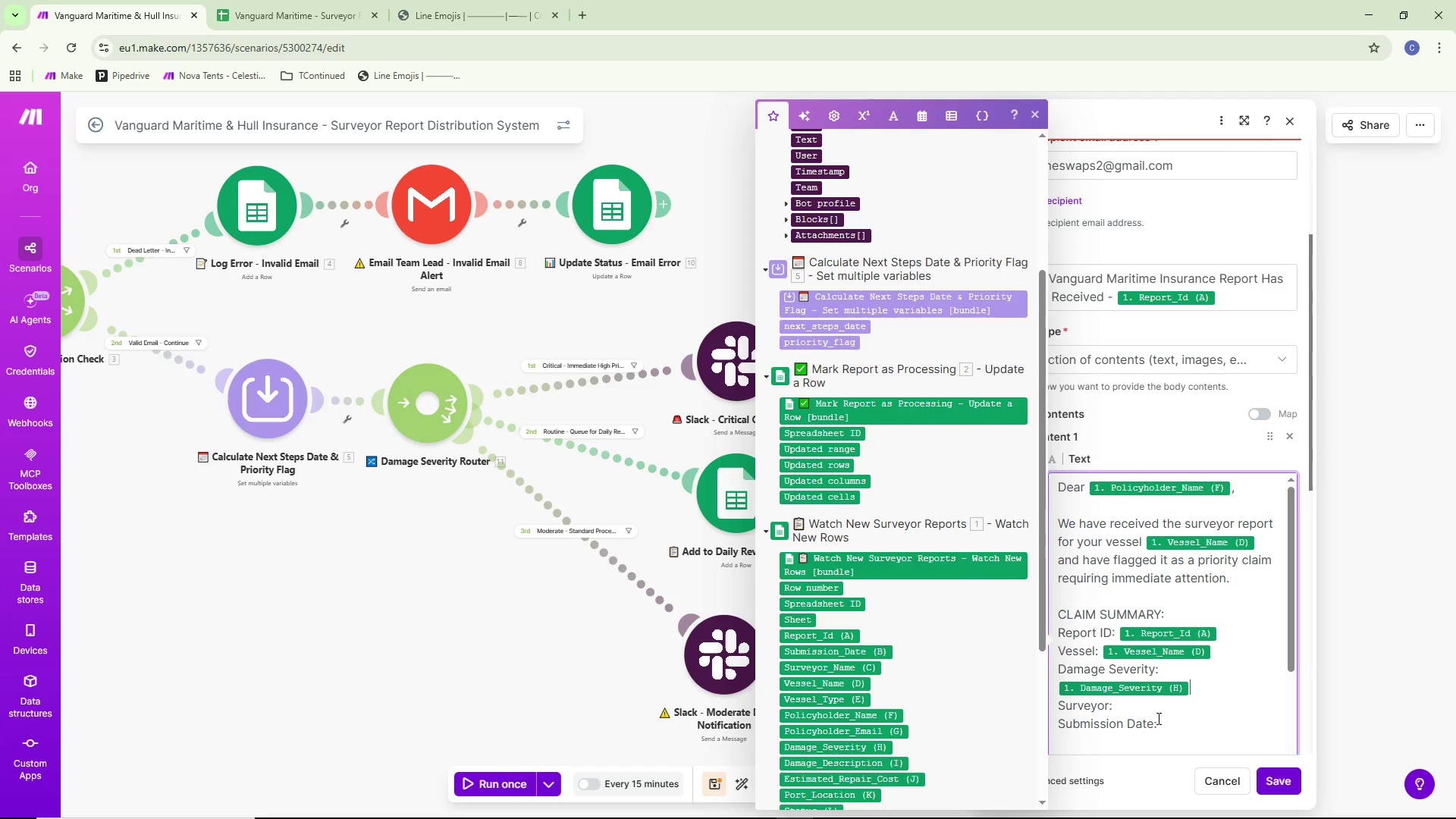 
left_click([1159, 704])
 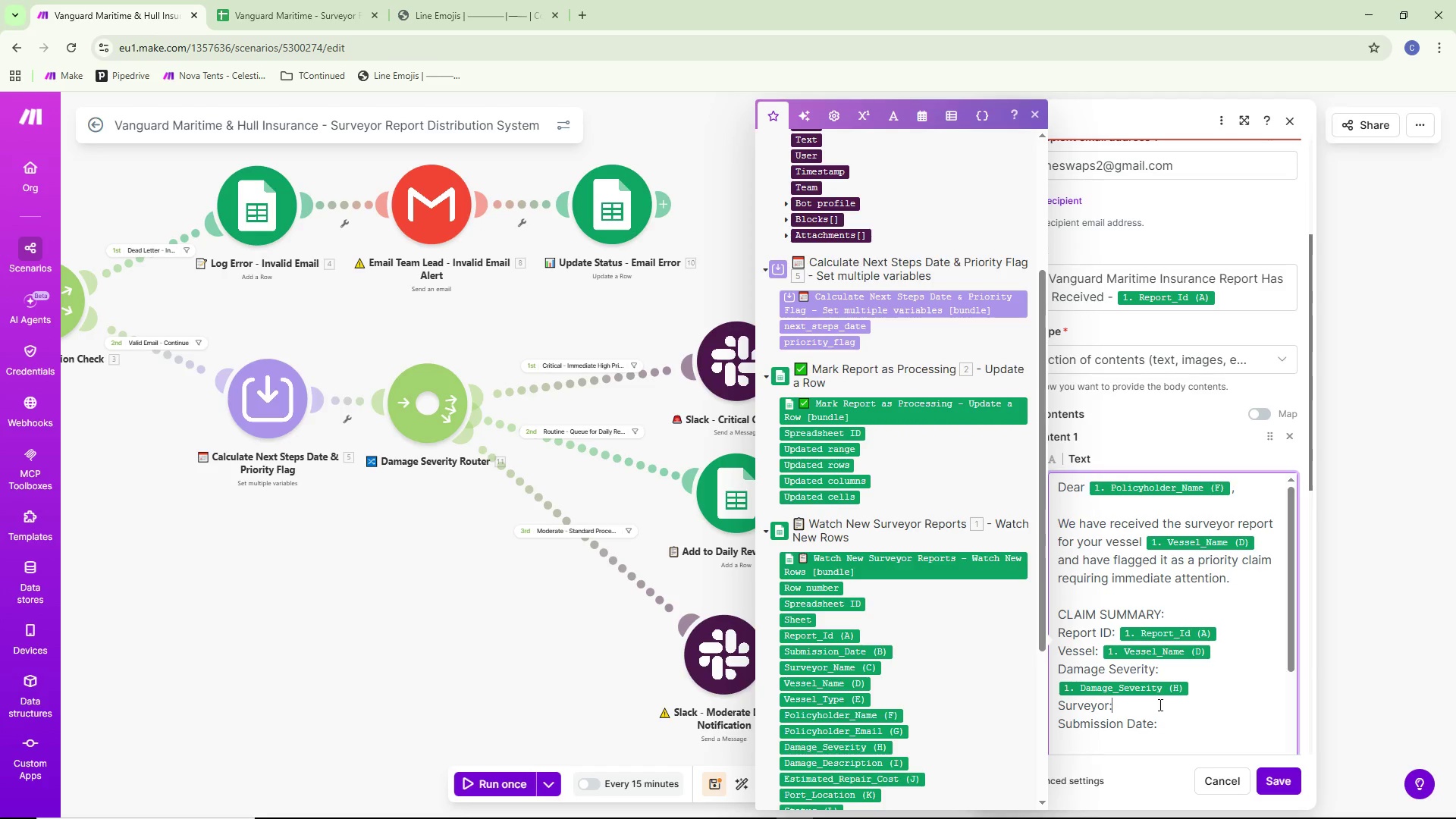 
key(Space)
 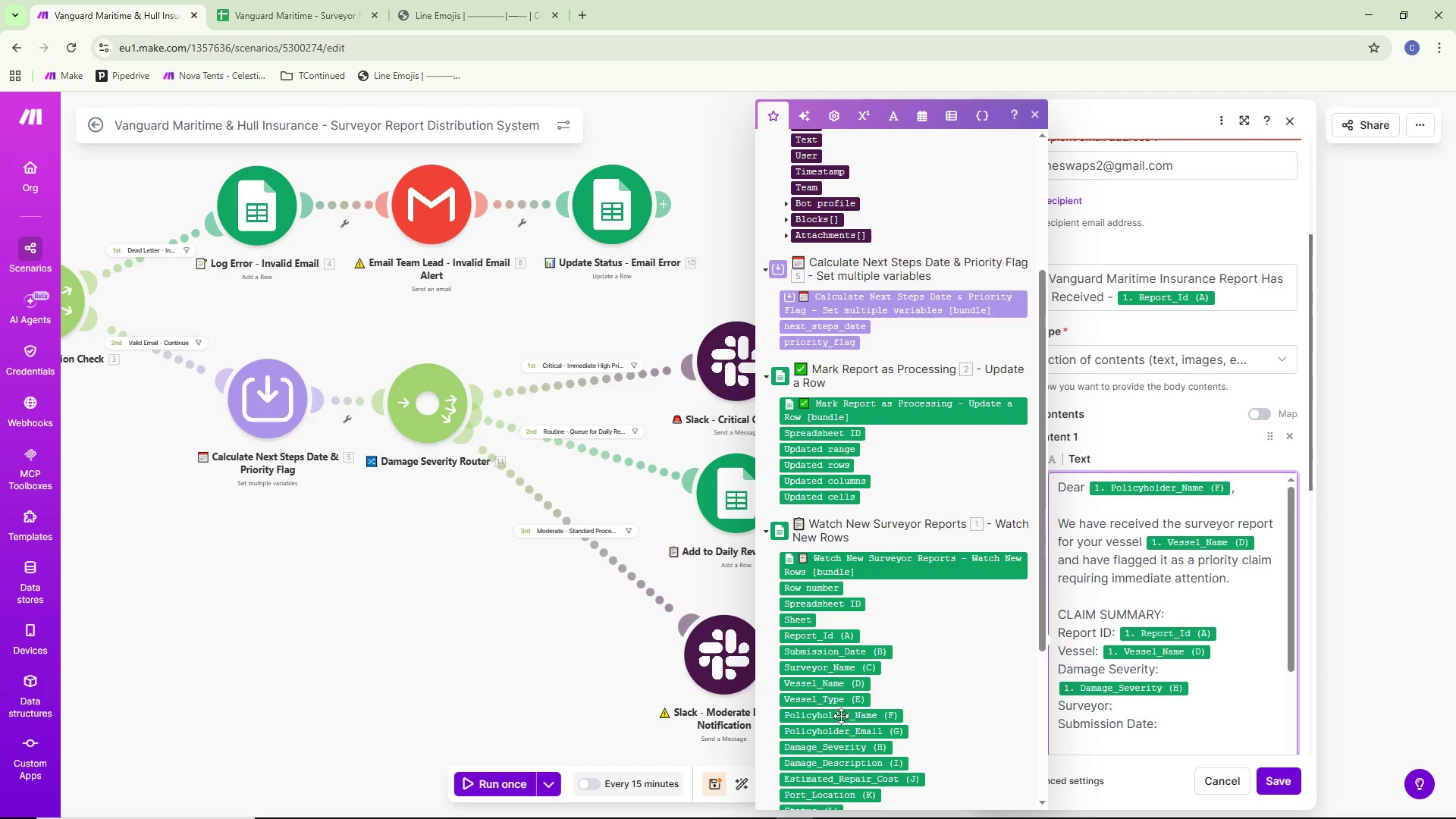 
scroll: coordinate [839, 715], scroll_direction: down, amount: 1.0
 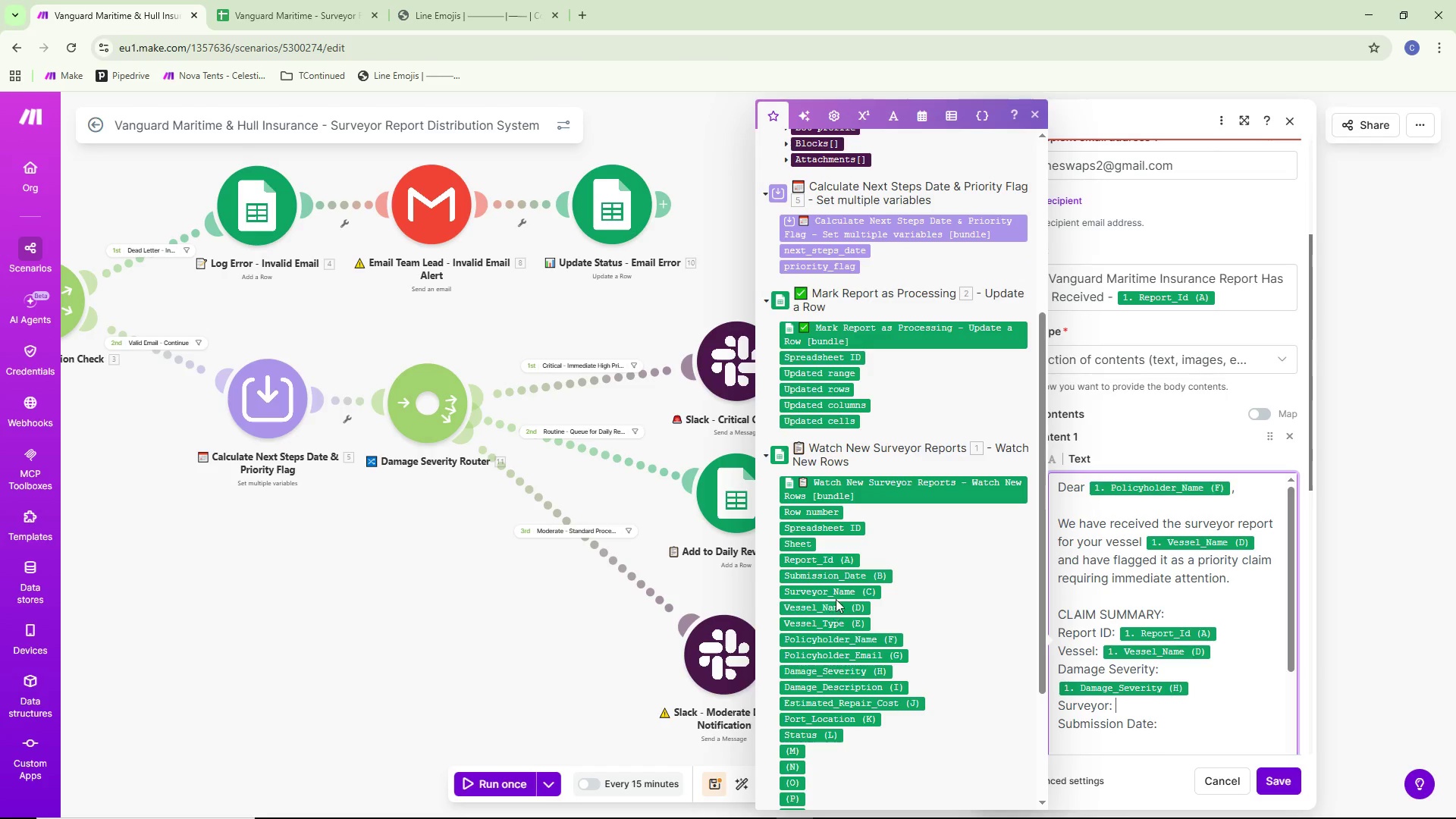 
left_click([1188, 727])
 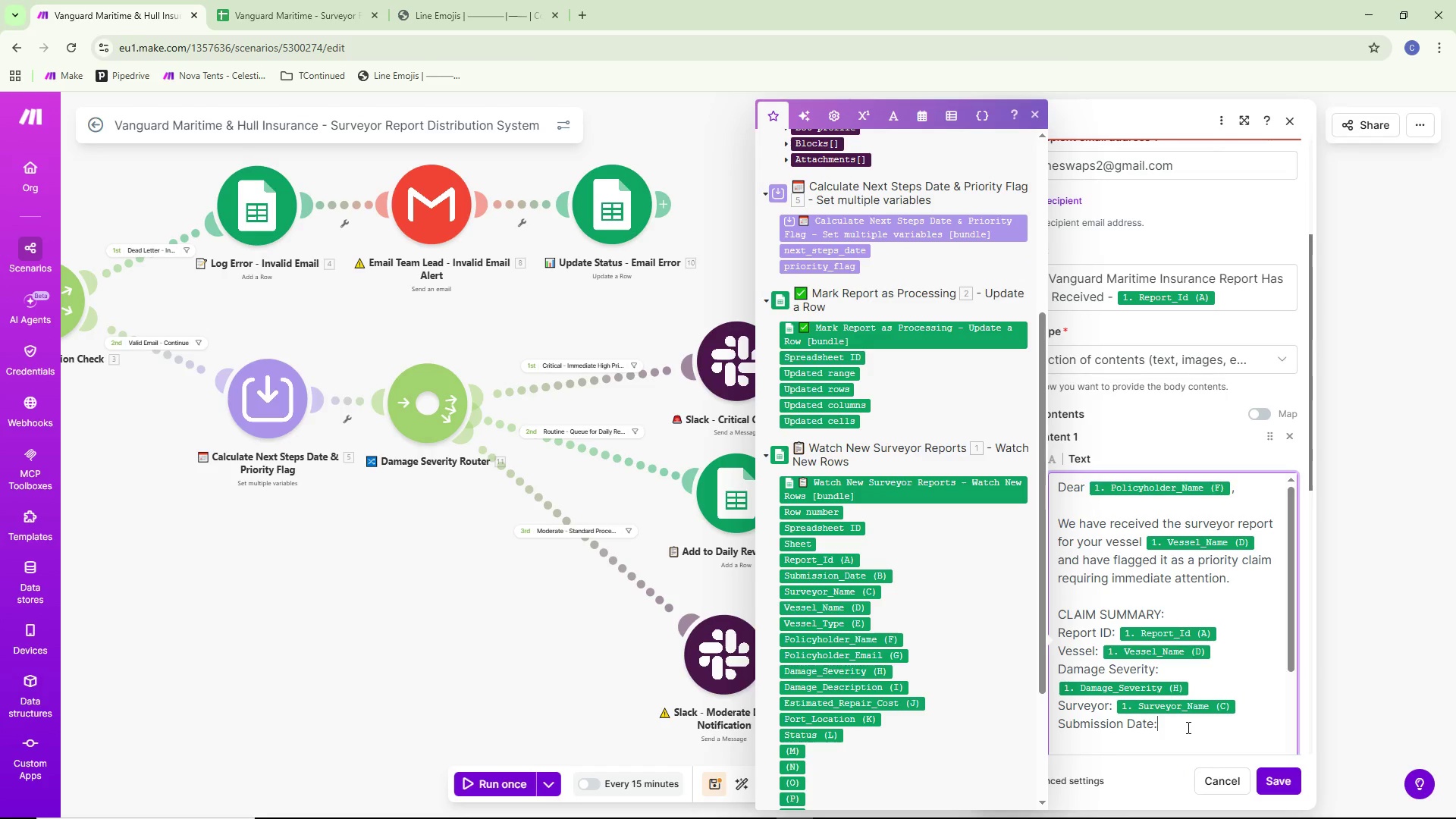 
key(Space)
 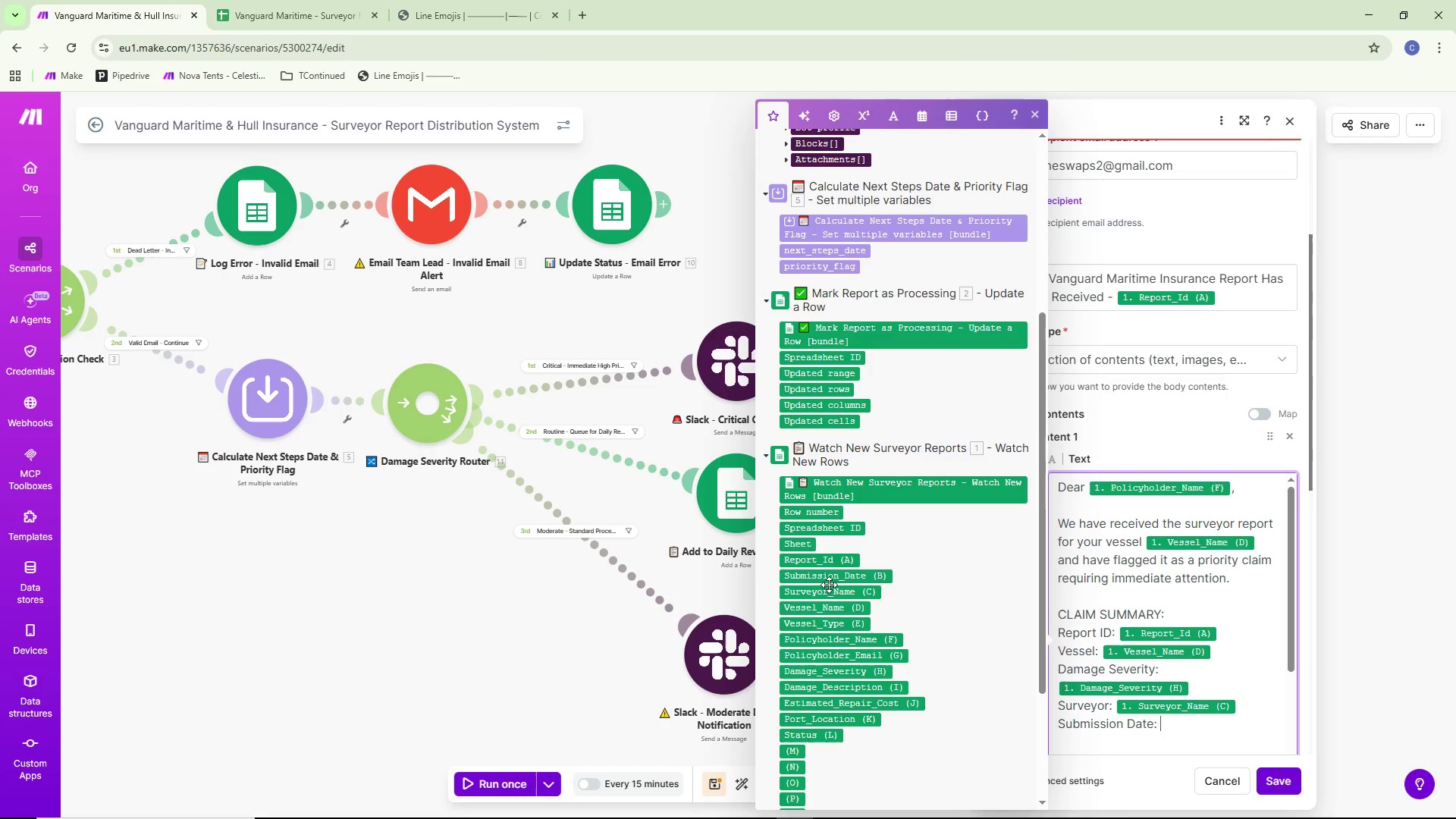 
wait(5.89)
 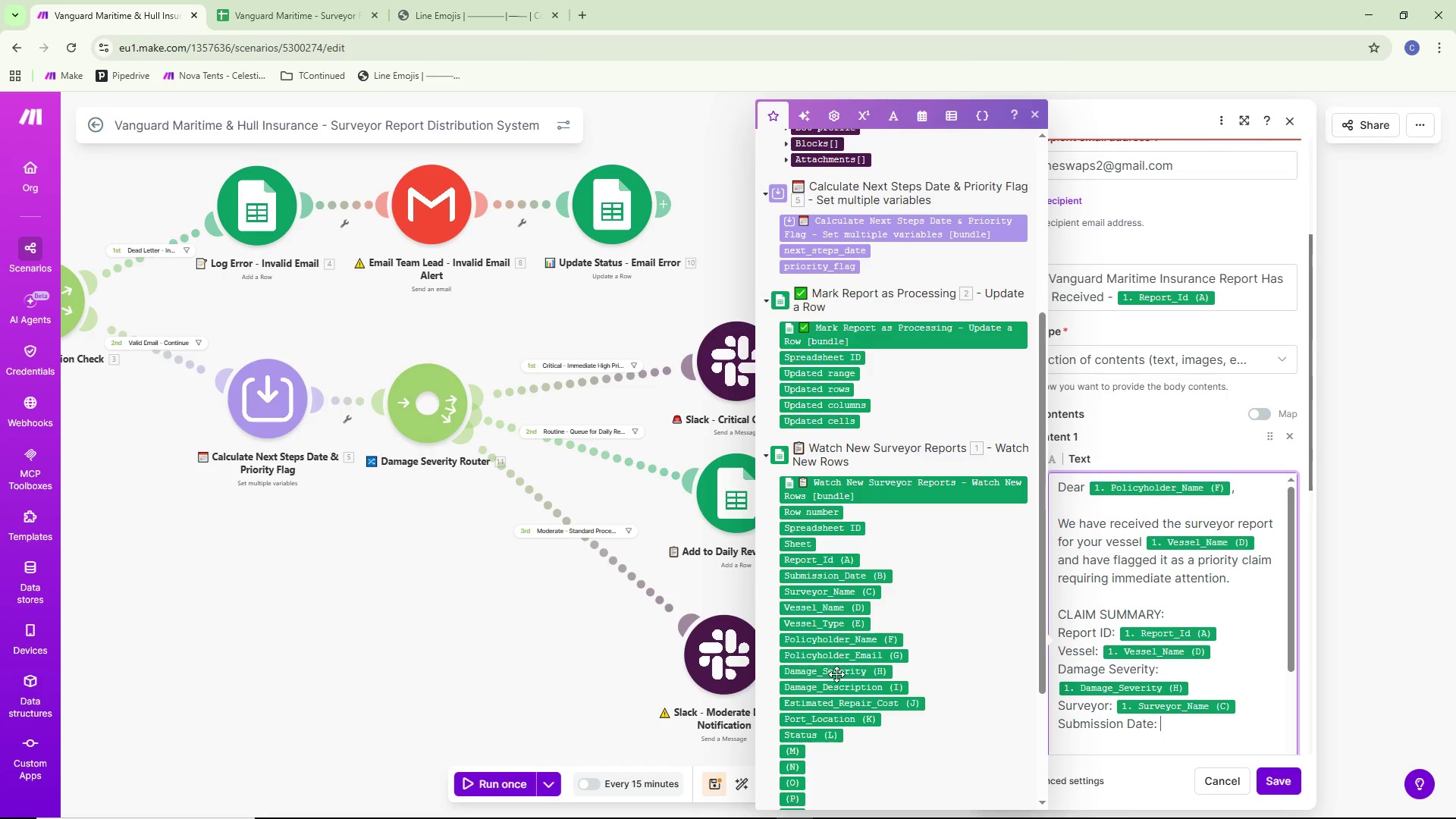 
left_click([834, 579])
 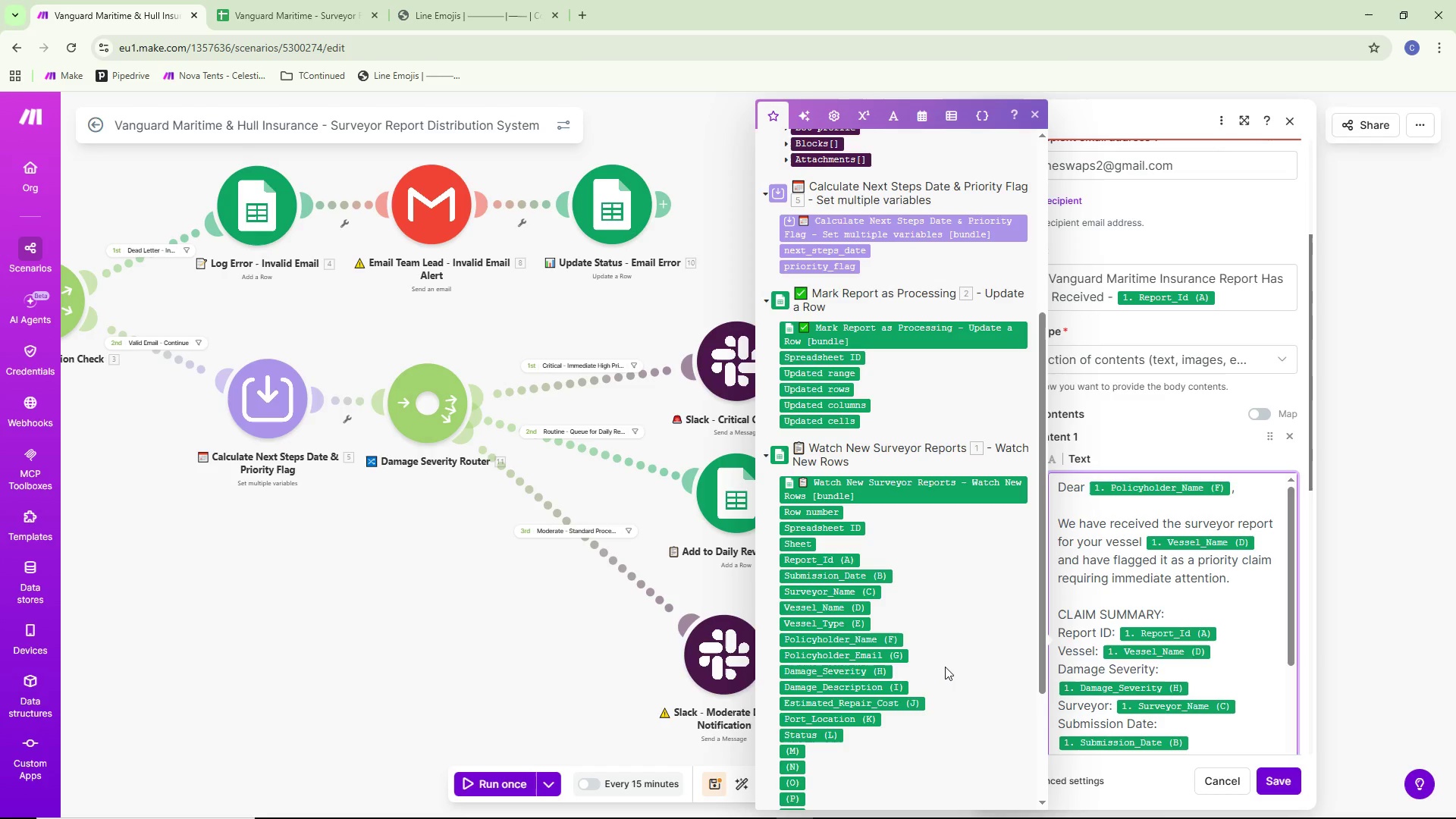 
scroll: coordinate [1201, 644], scroll_direction: down, amount: 3.0
 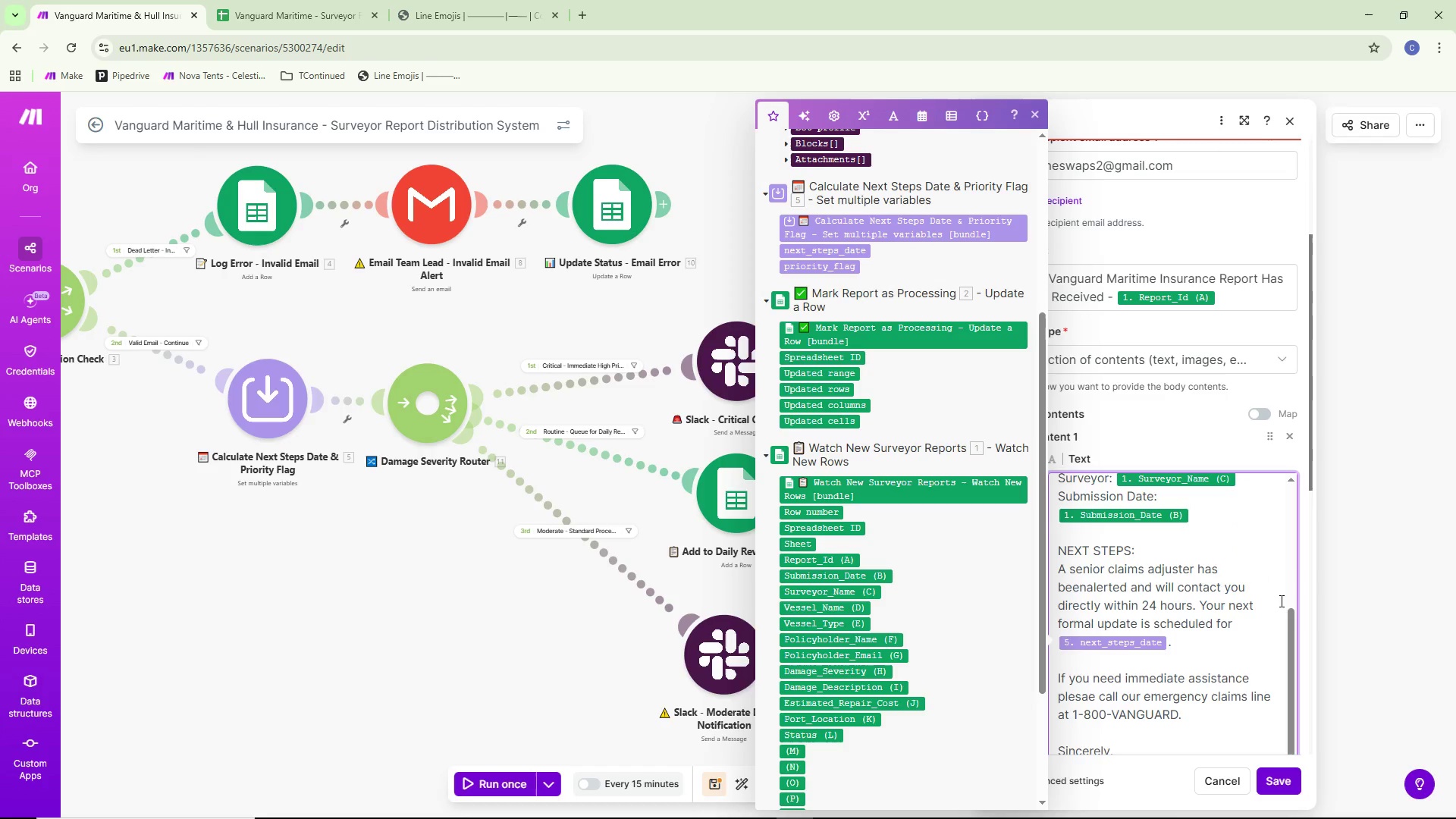 
left_click([1335, 570])
 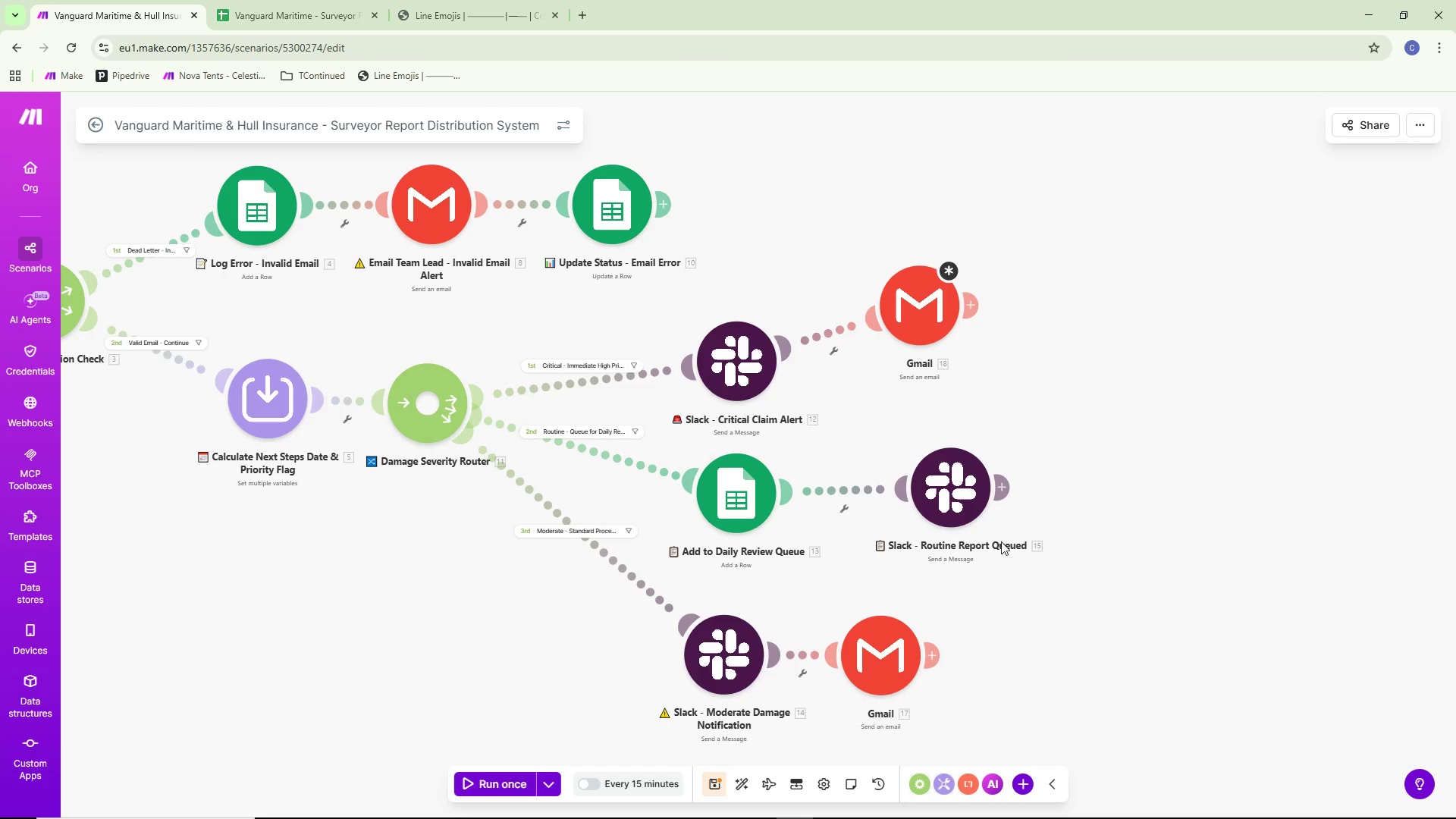 
left_click([956, 494])
 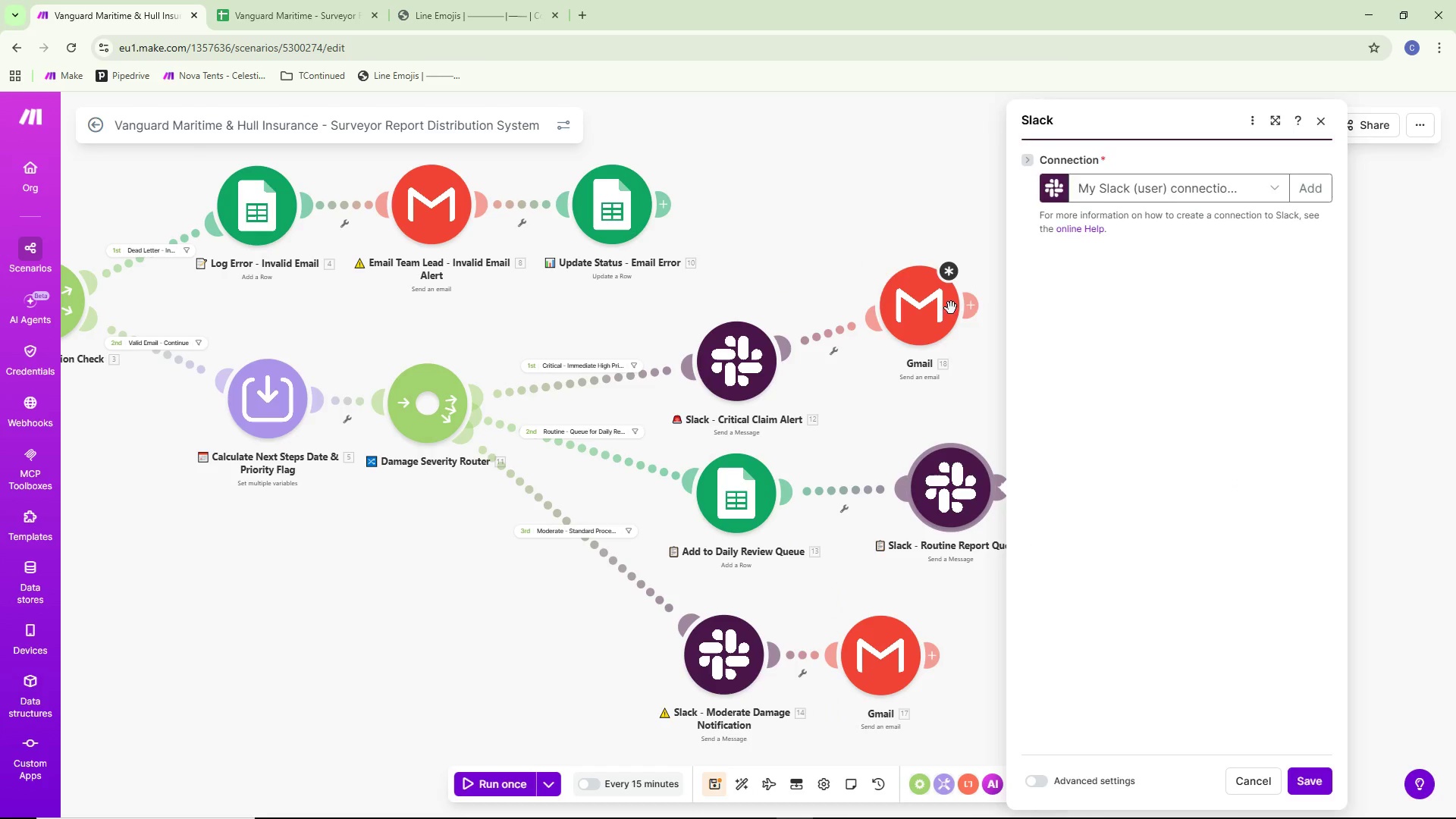 
double_click([949, 305])
 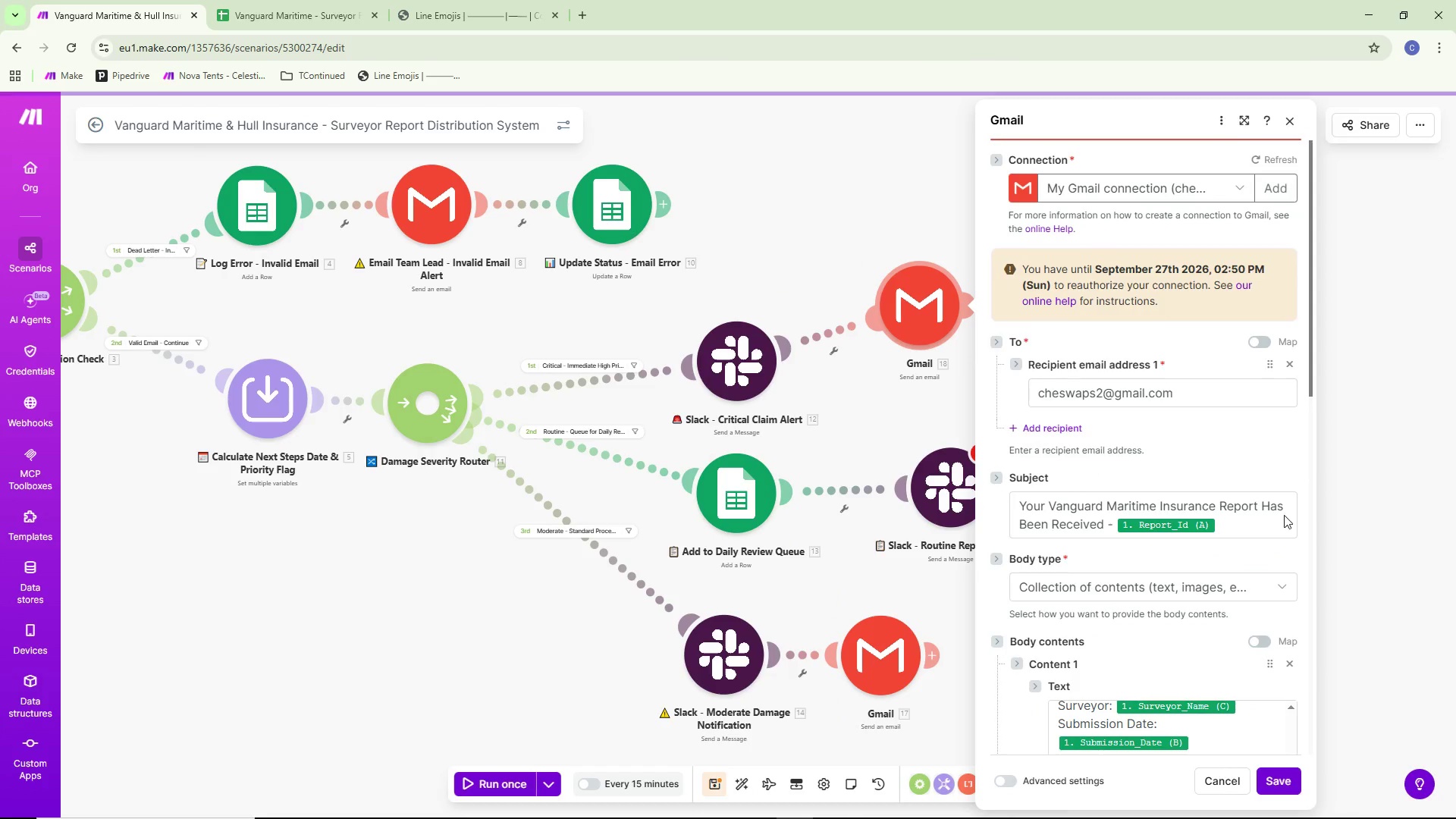 
scroll: coordinate [1285, 517], scroll_direction: down, amount: 4.0
 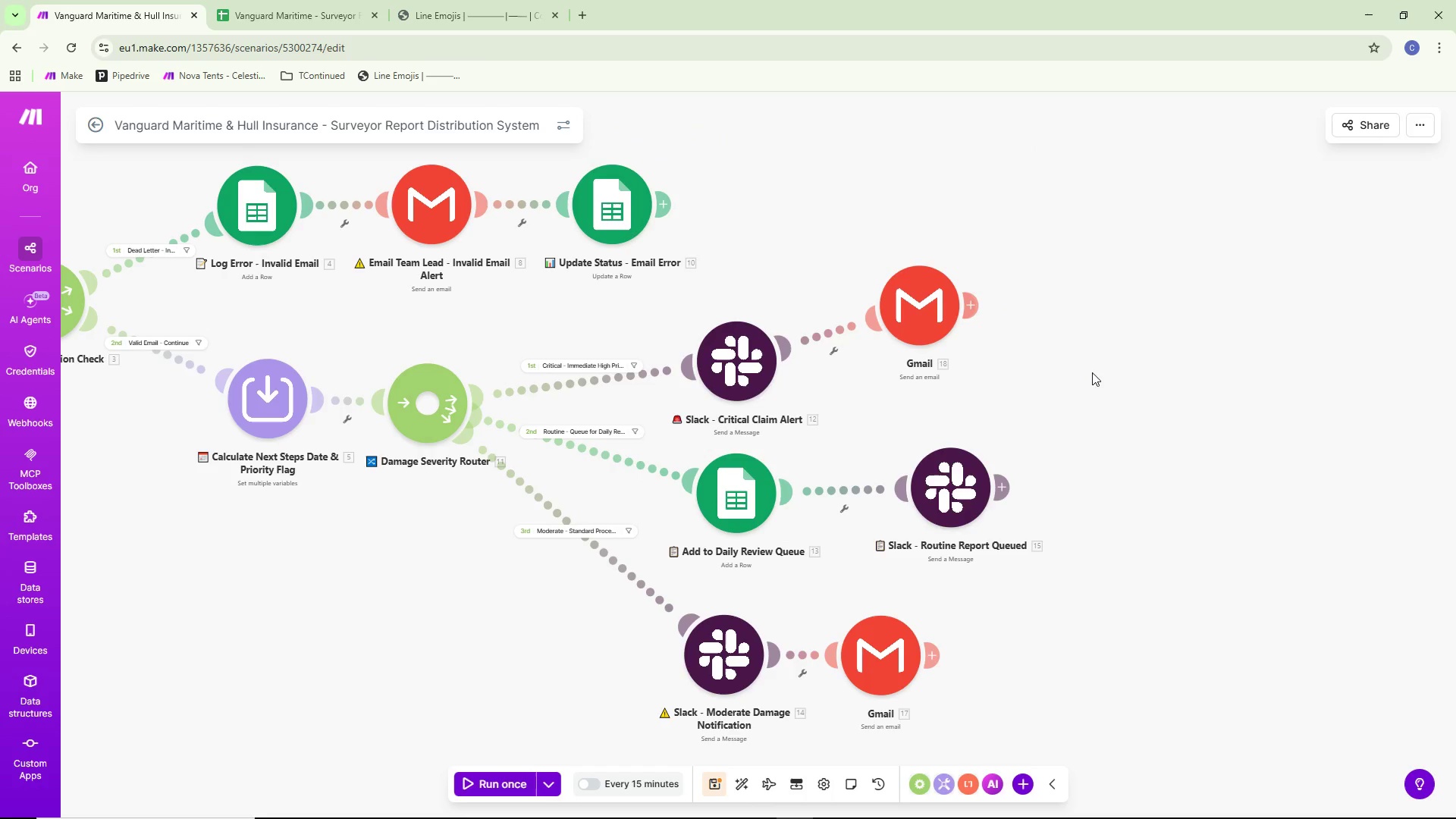 
double_click([908, 291])
 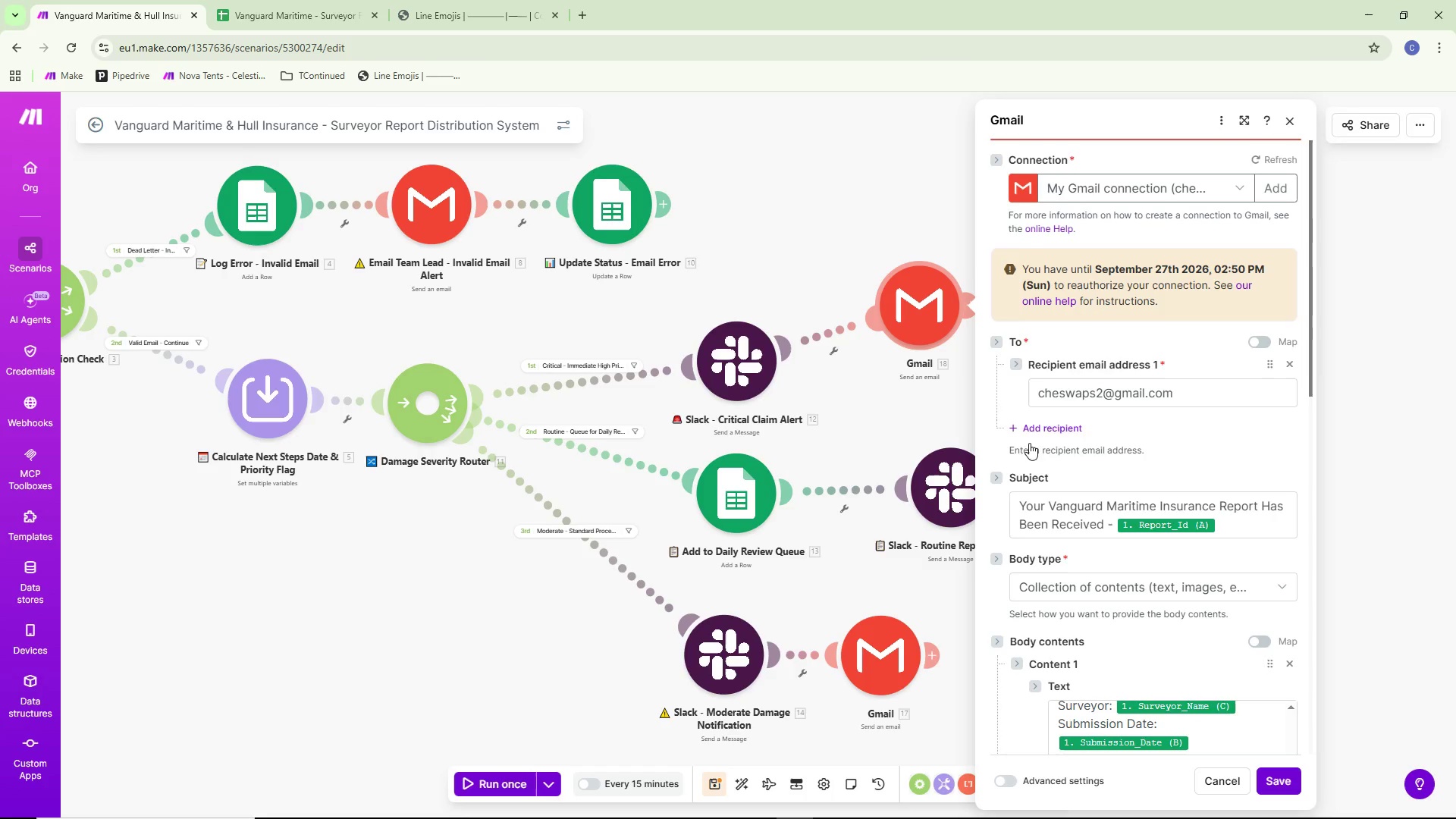 
scroll: coordinate [1137, 532], scroll_direction: down, amount: 7.0
 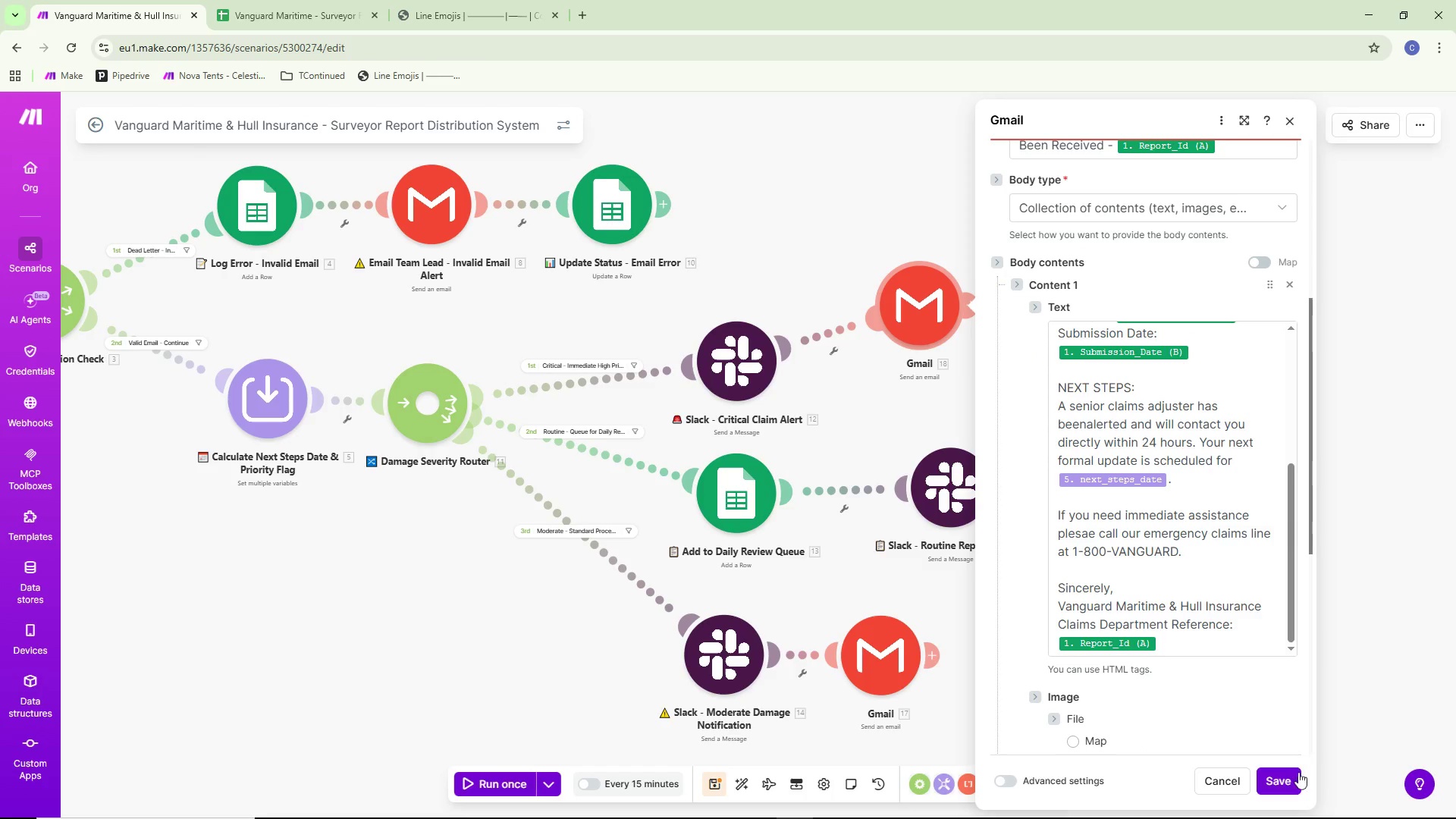 
left_click([1298, 792])
 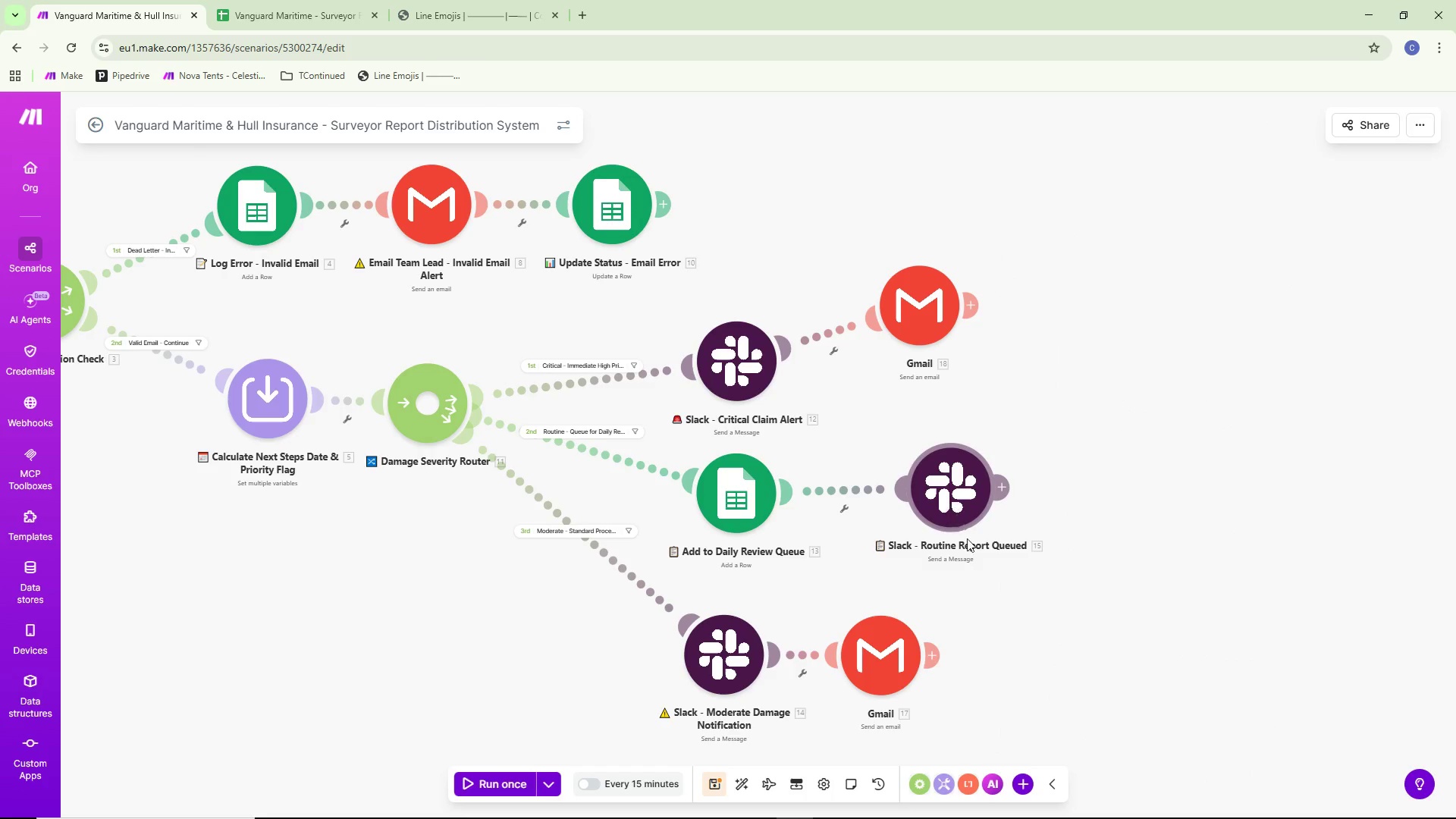 
left_click_drag(start_coordinate=[892, 658], to_coordinate=[950, 657])
 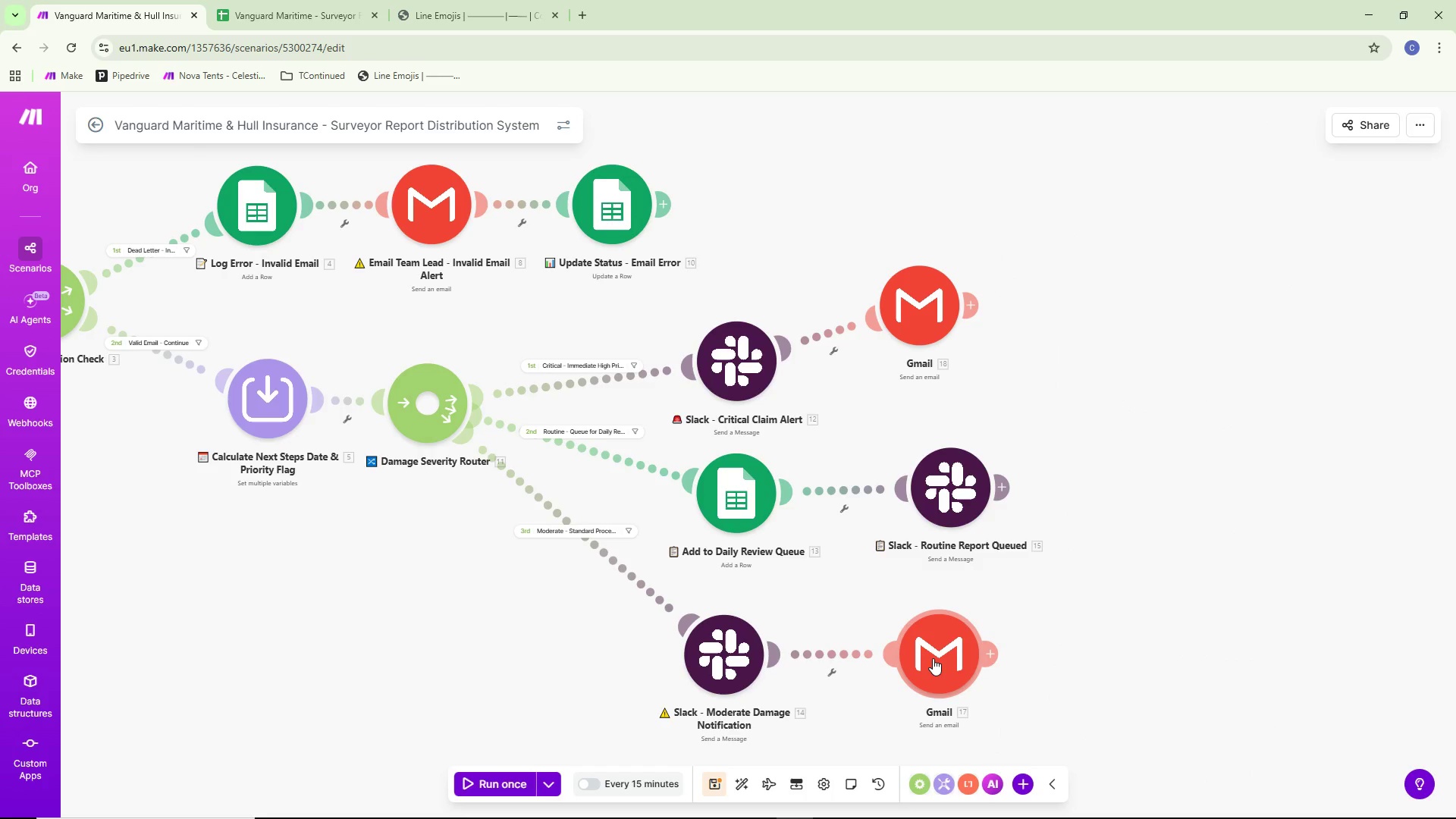 
double_click([933, 658])
 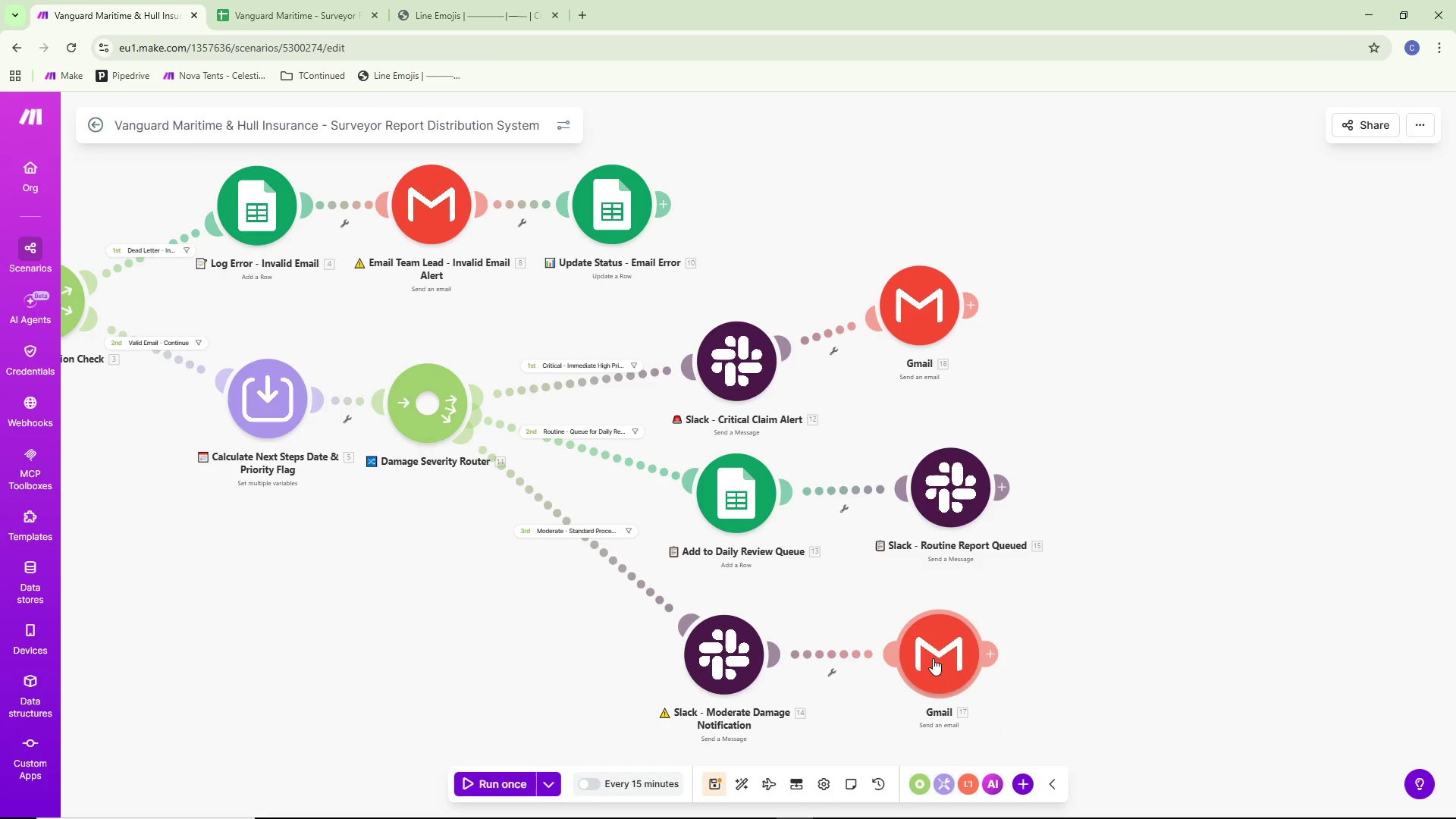 
triple_click([933, 658])
 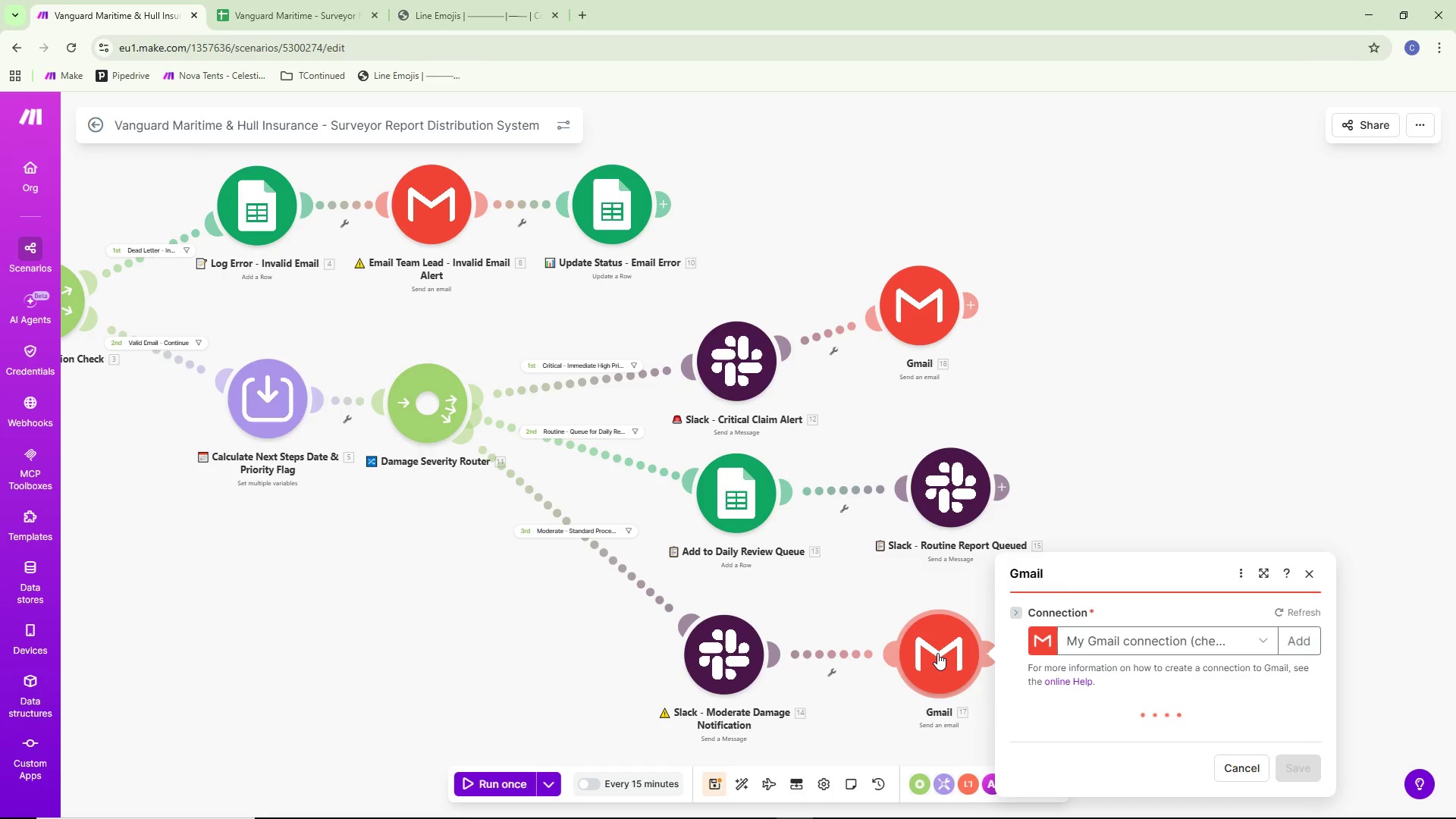 
scroll: coordinate [1112, 670], scroll_direction: down, amount: 7.0
 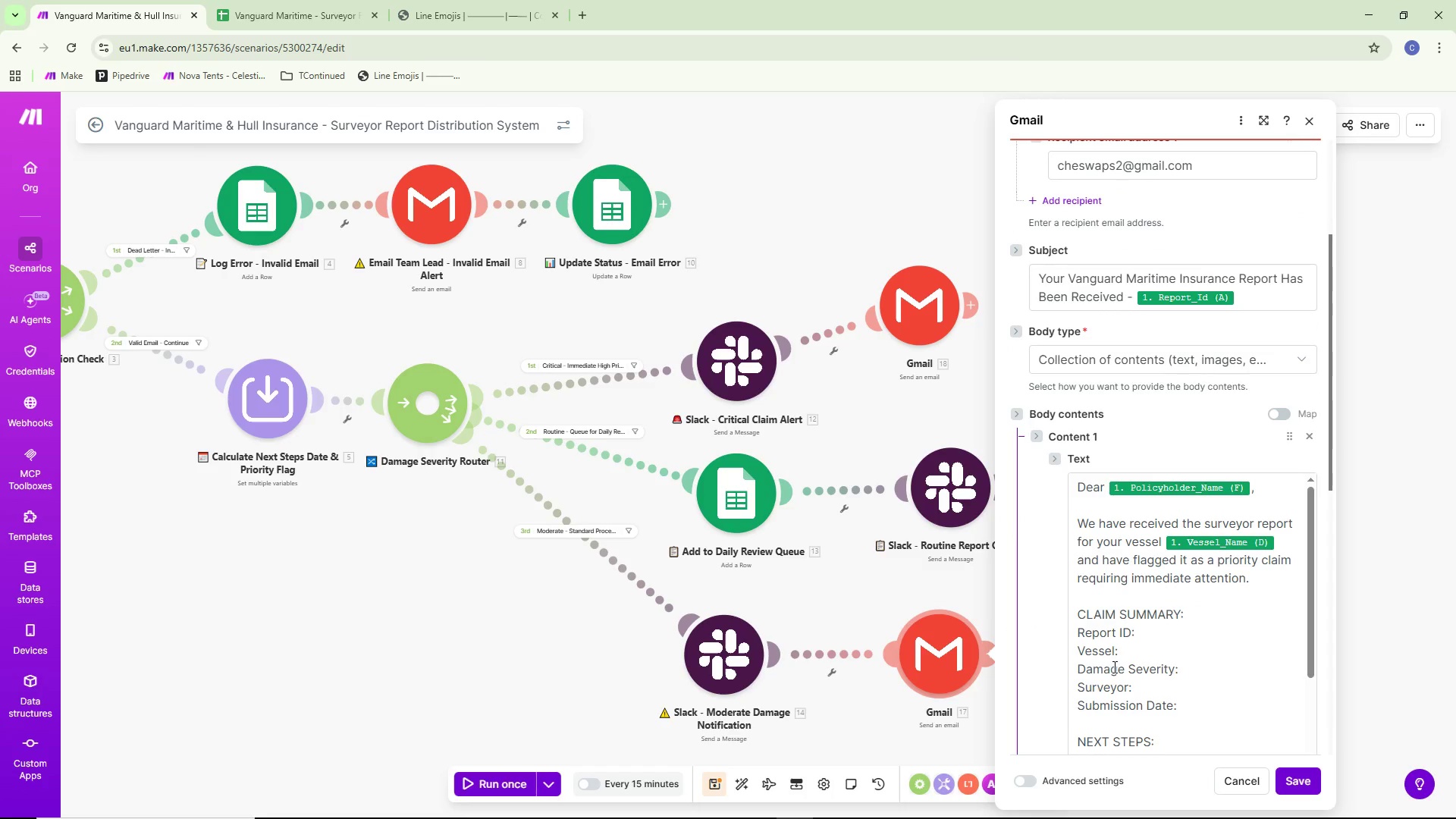 
scroll: coordinate [1118, 662], scroll_direction: none, amount: 0.0
 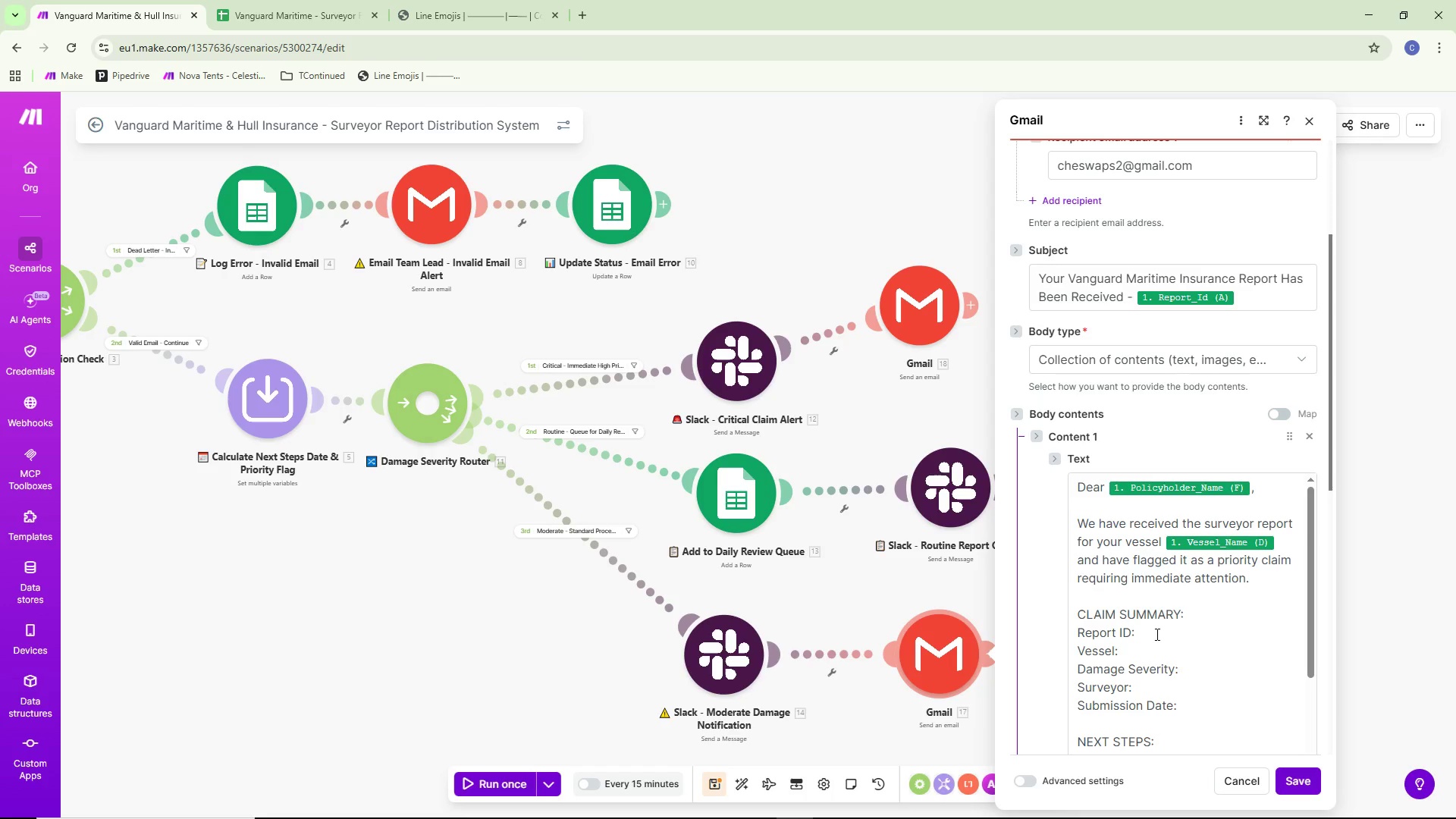 
wait(5.9)
 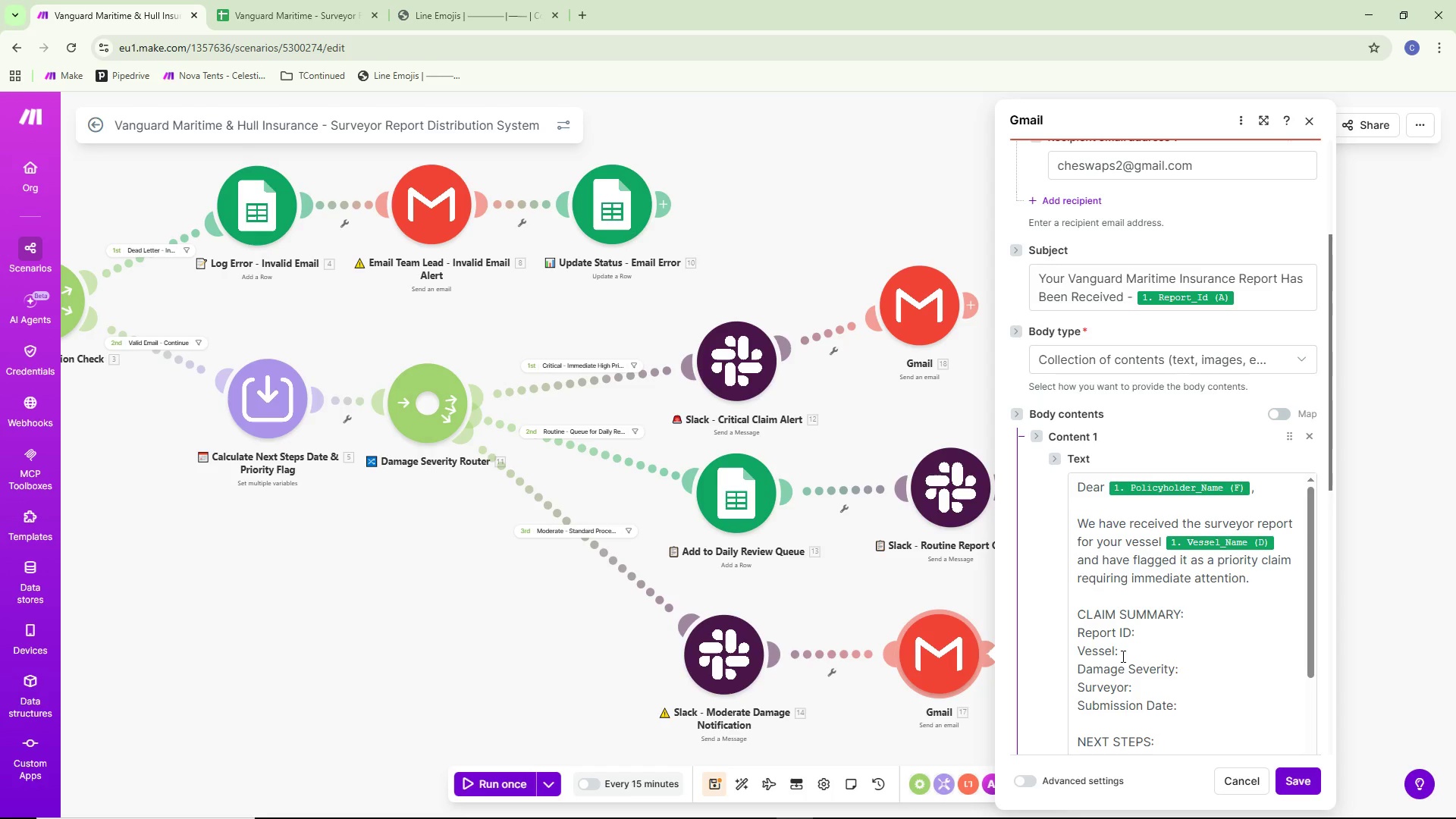 
scroll: coordinate [1156, 634], scroll_direction: up, amount: 1.0
 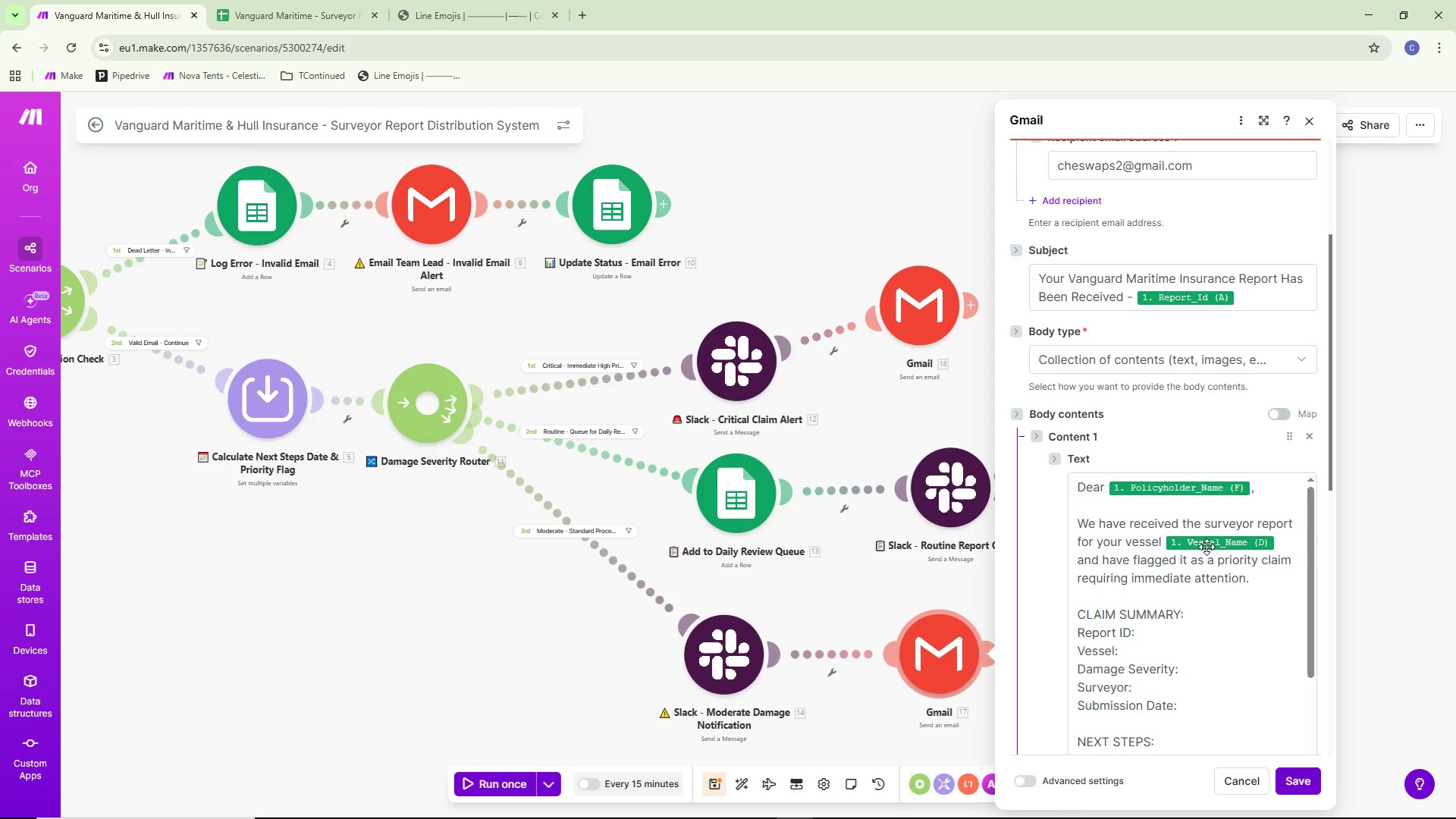 
wait(13.57)
 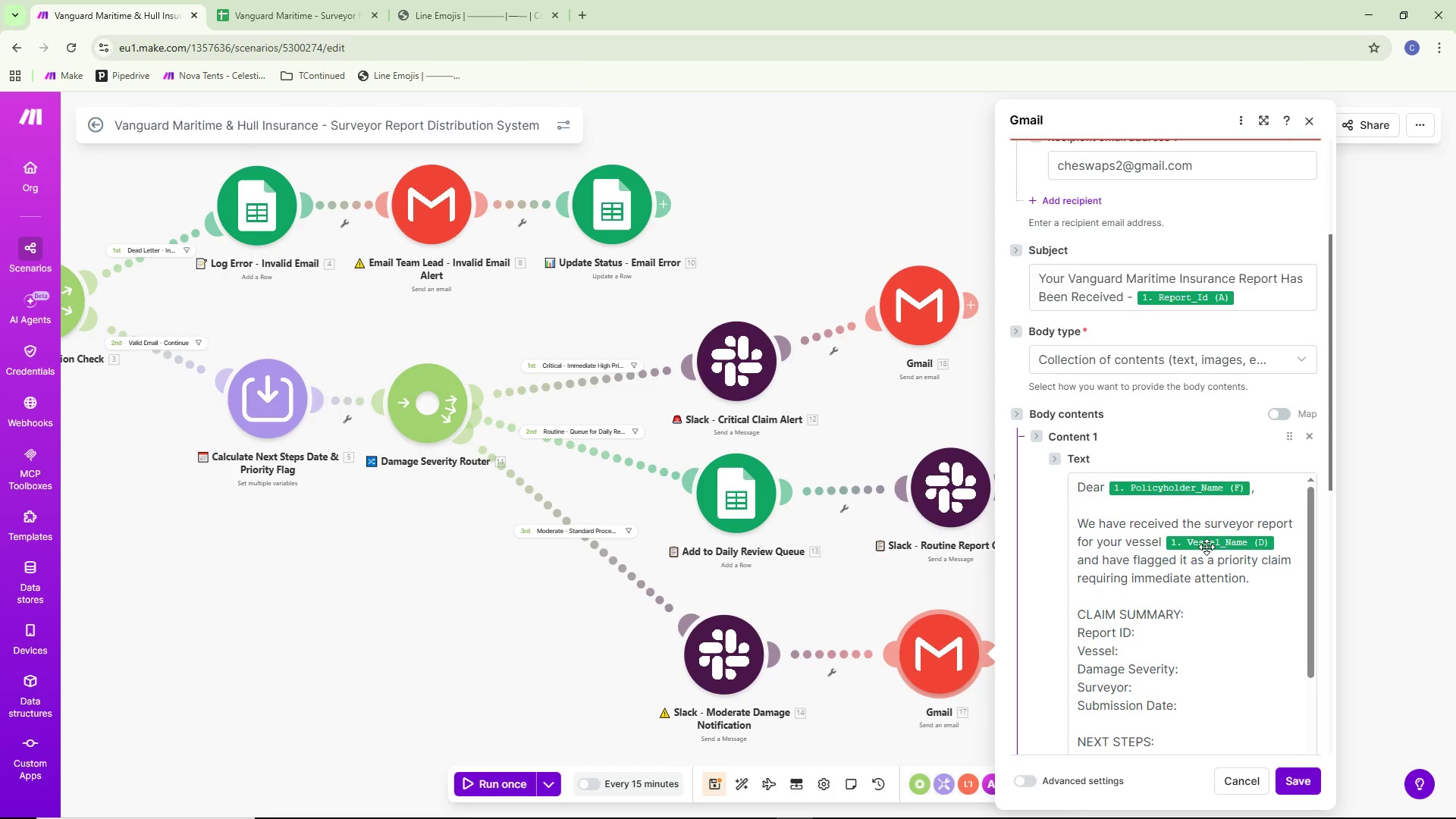 
scroll: coordinate [1201, 613], scroll_direction: down, amount: 4.0
 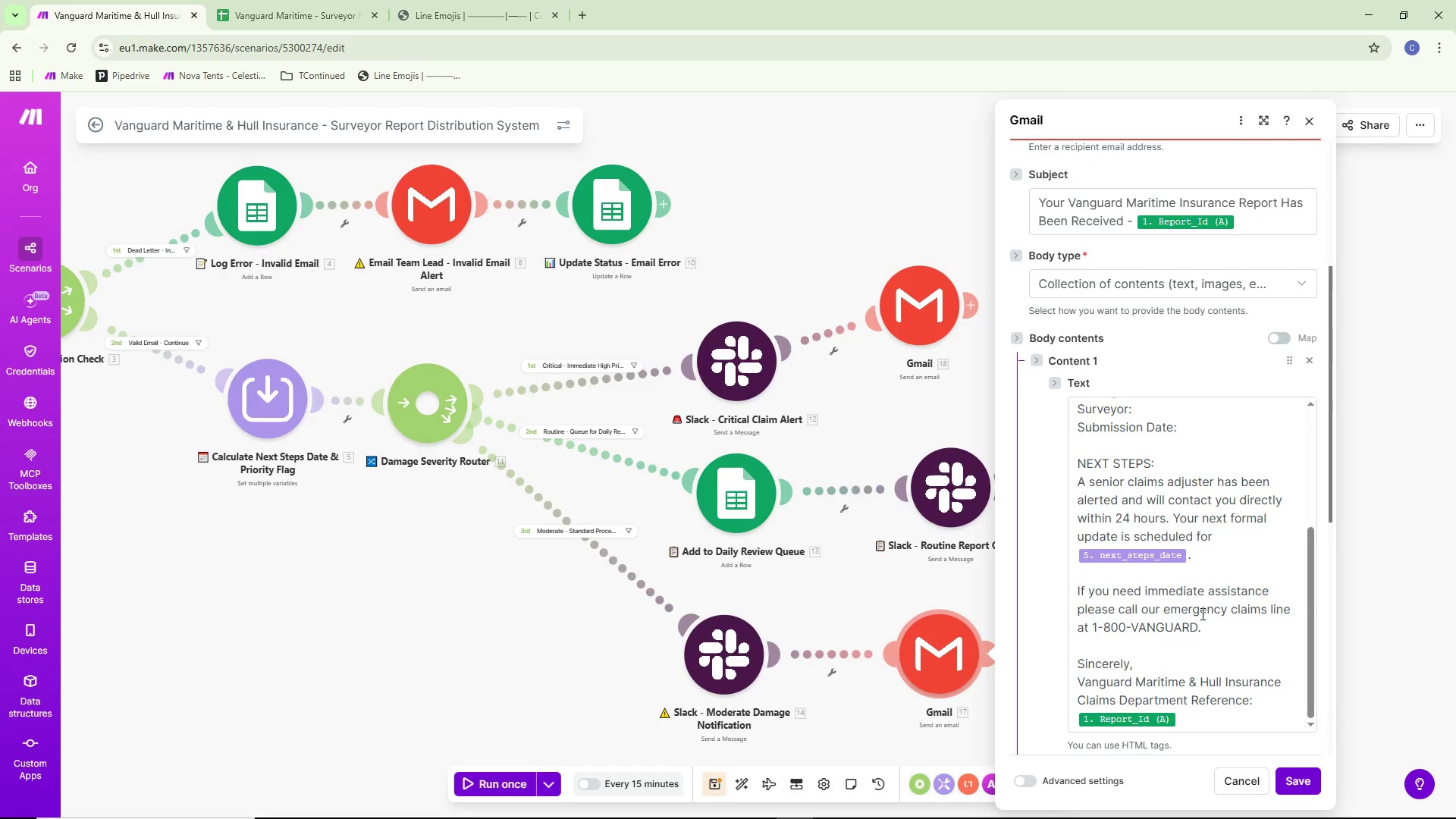 
scroll: coordinate [1201, 613], scroll_direction: up, amount: 5.0
 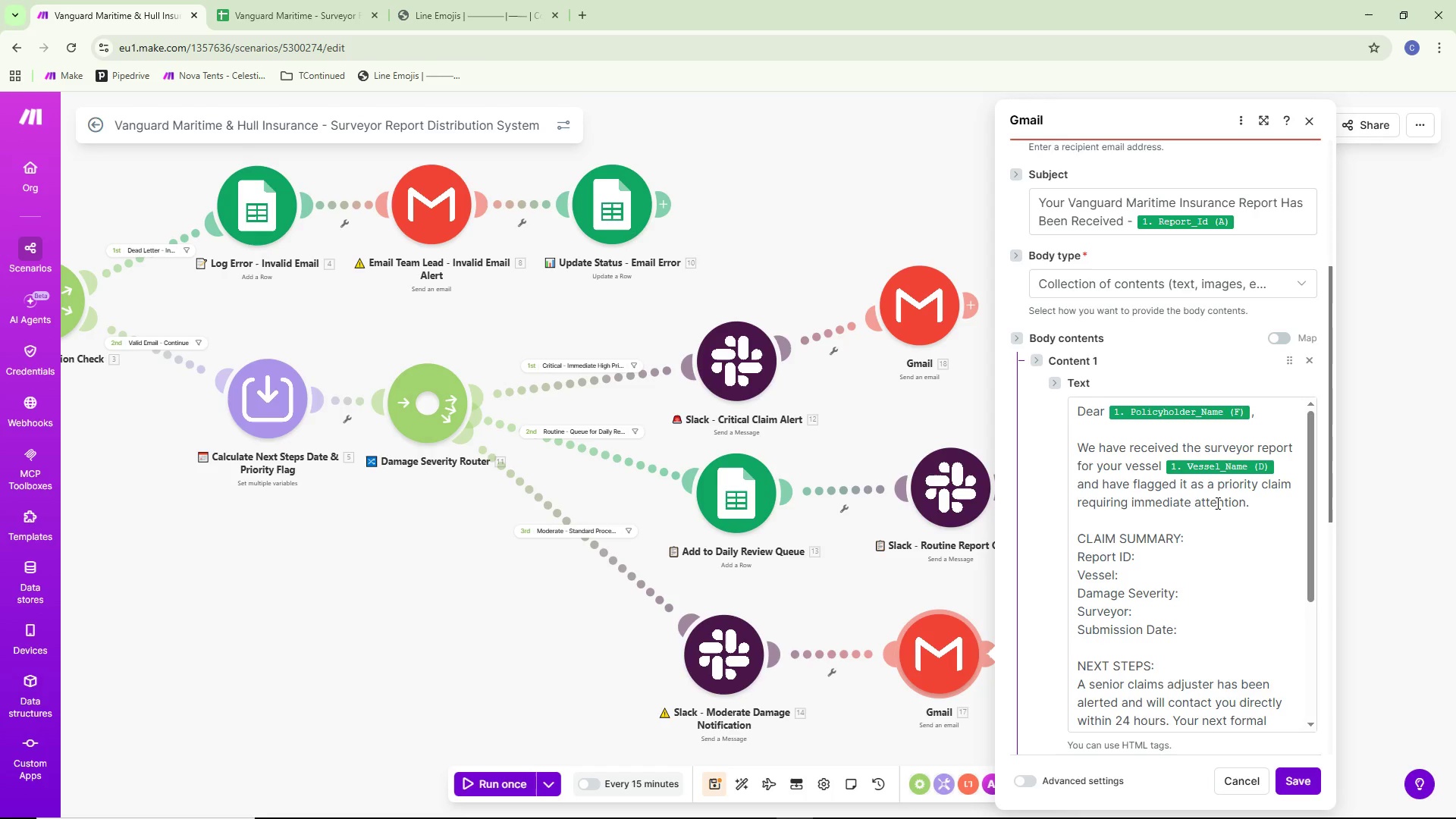 
wait(18.68)
 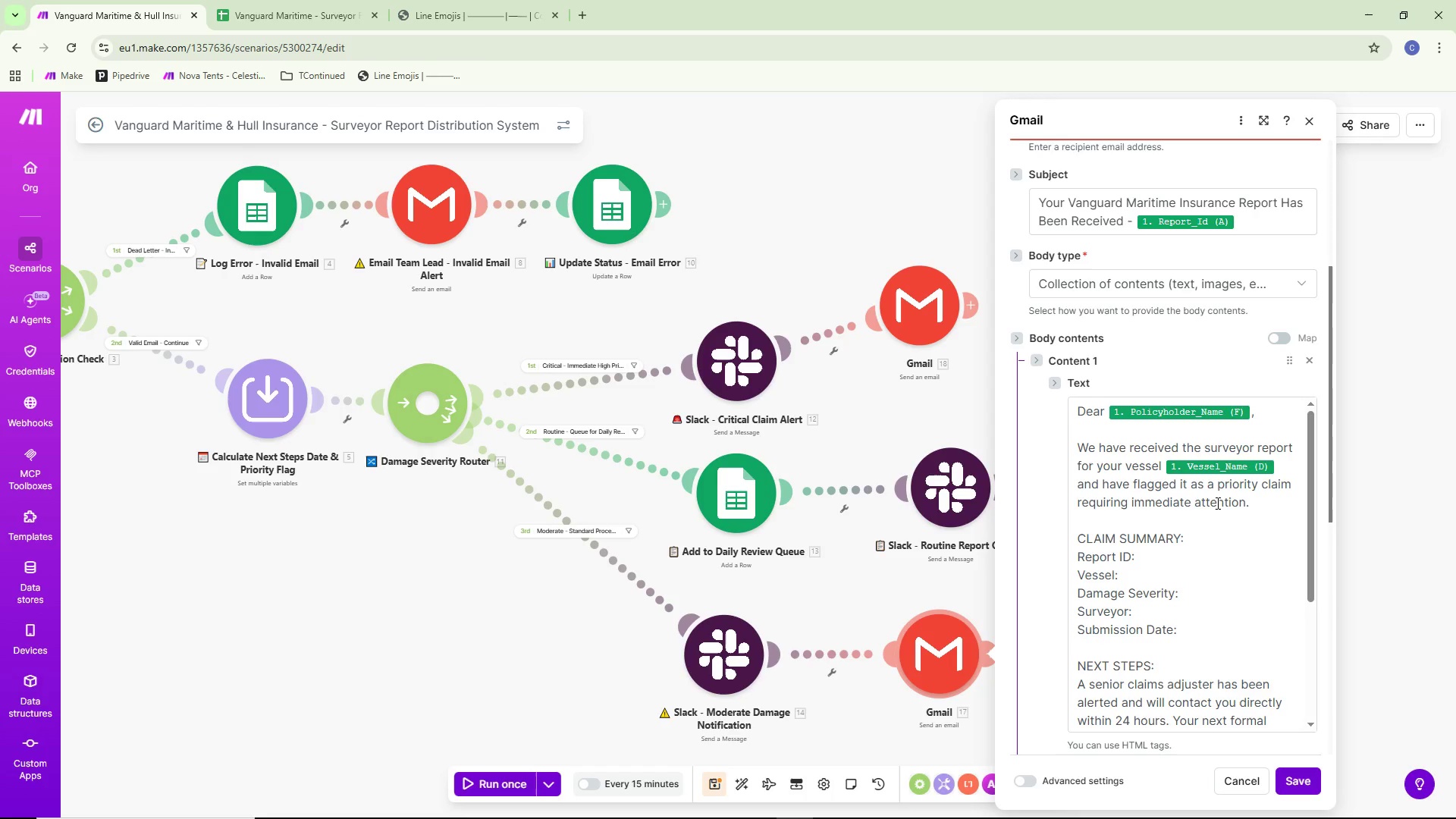 
left_click_drag(start_coordinate=[1100, 480], to_coordinate=[1250, 514])
 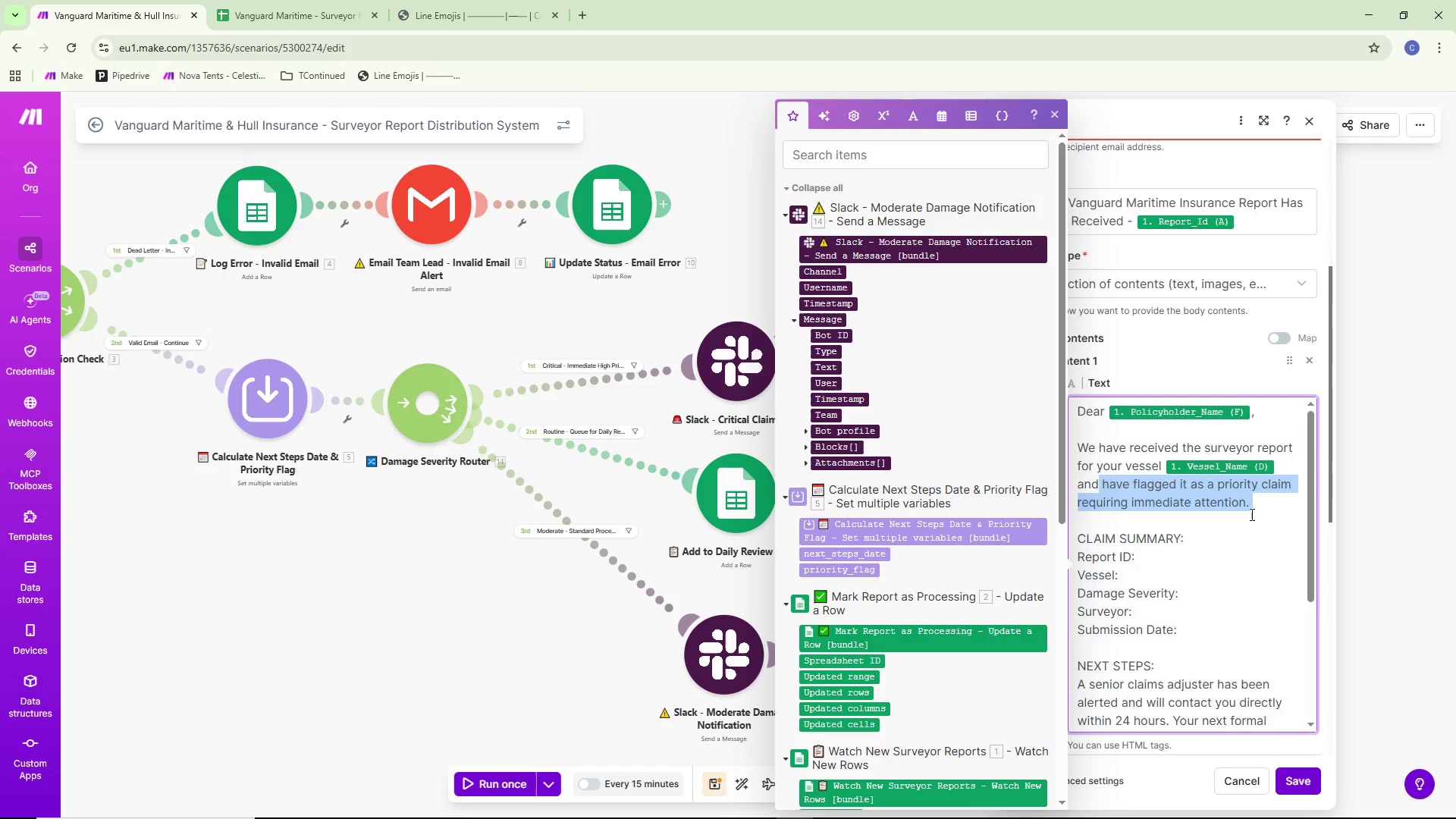 
key(Backspace)
 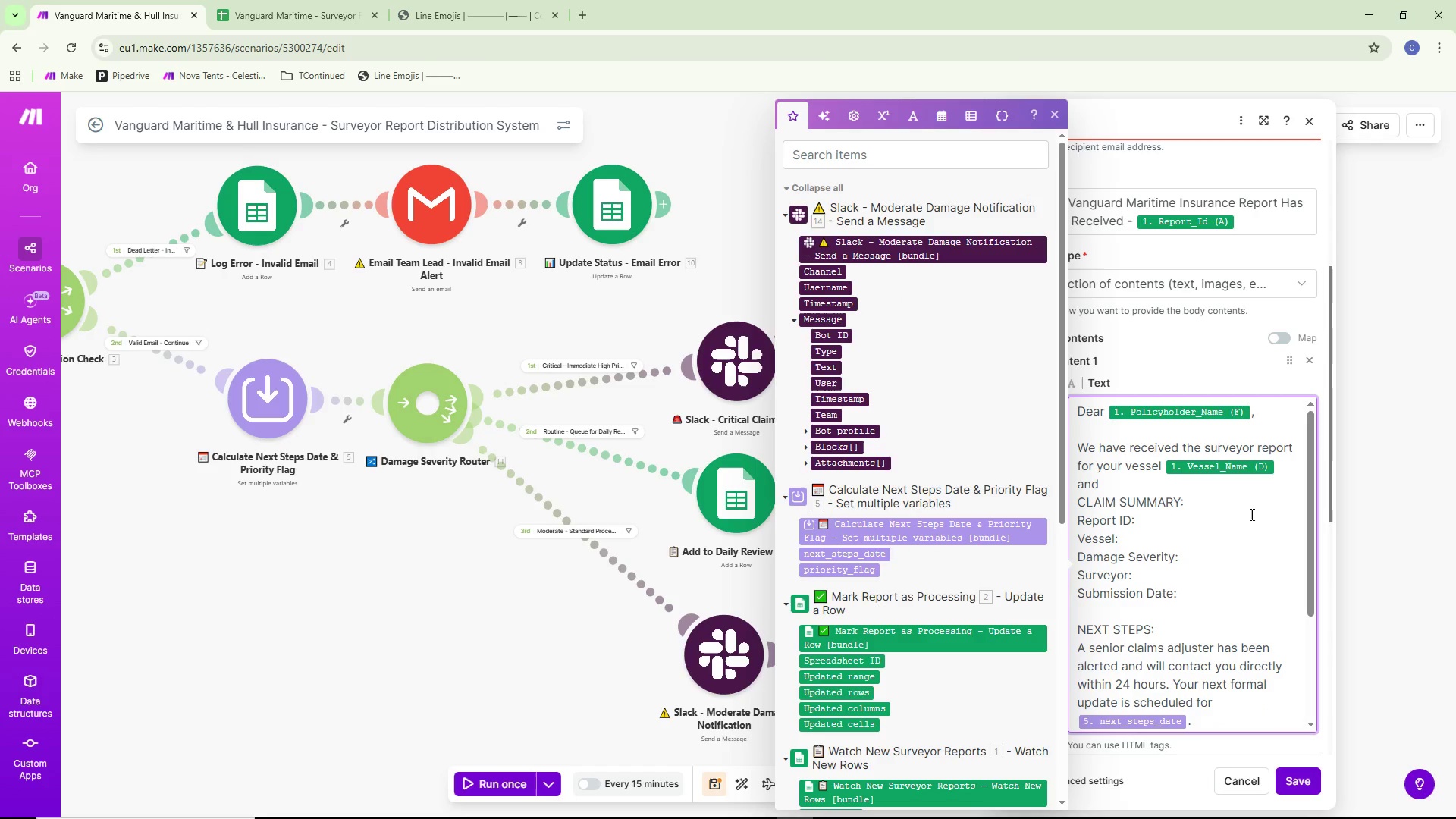 
key(Space)
 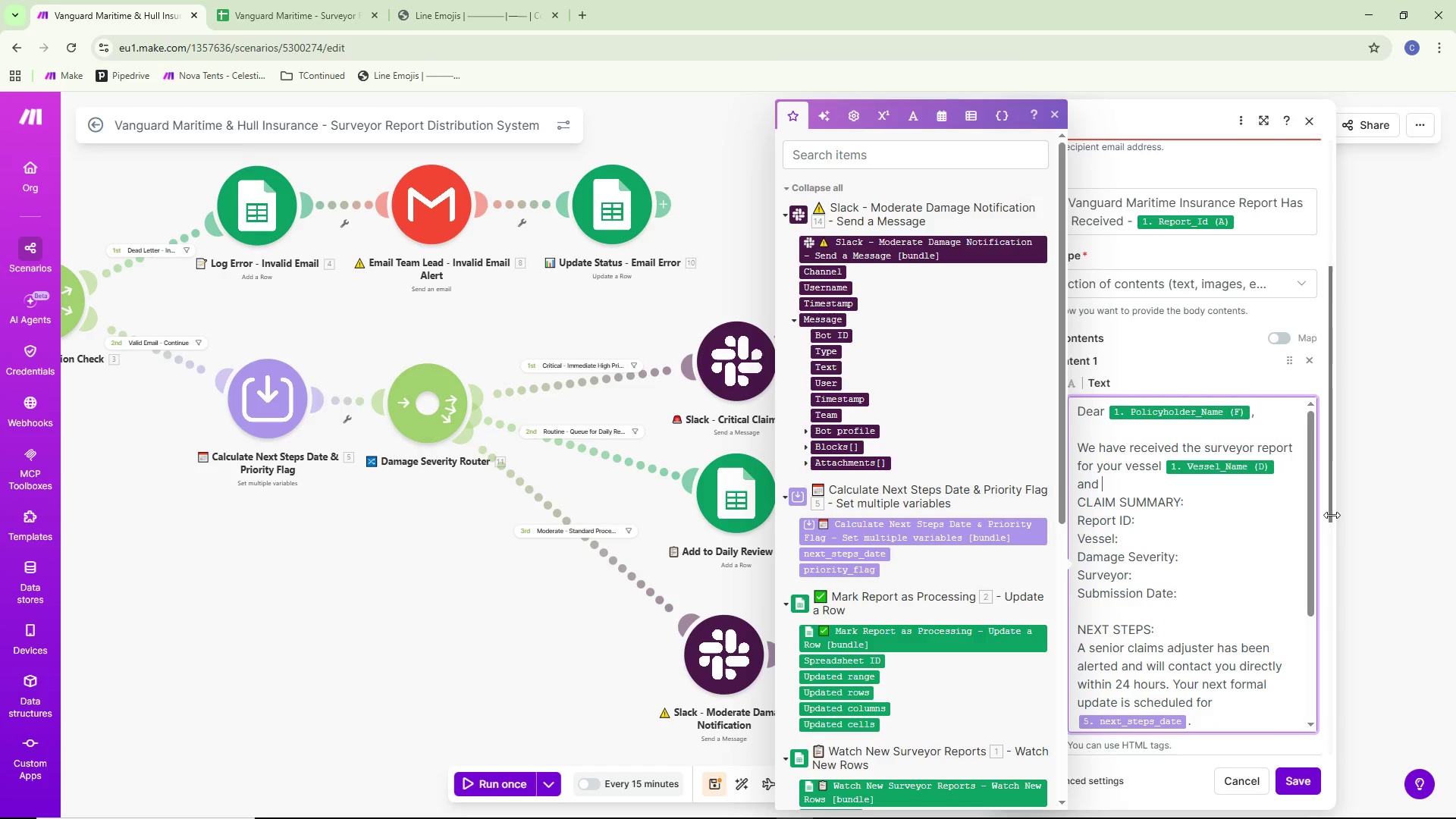 
type(your claim)
key(NumpadEnter)
 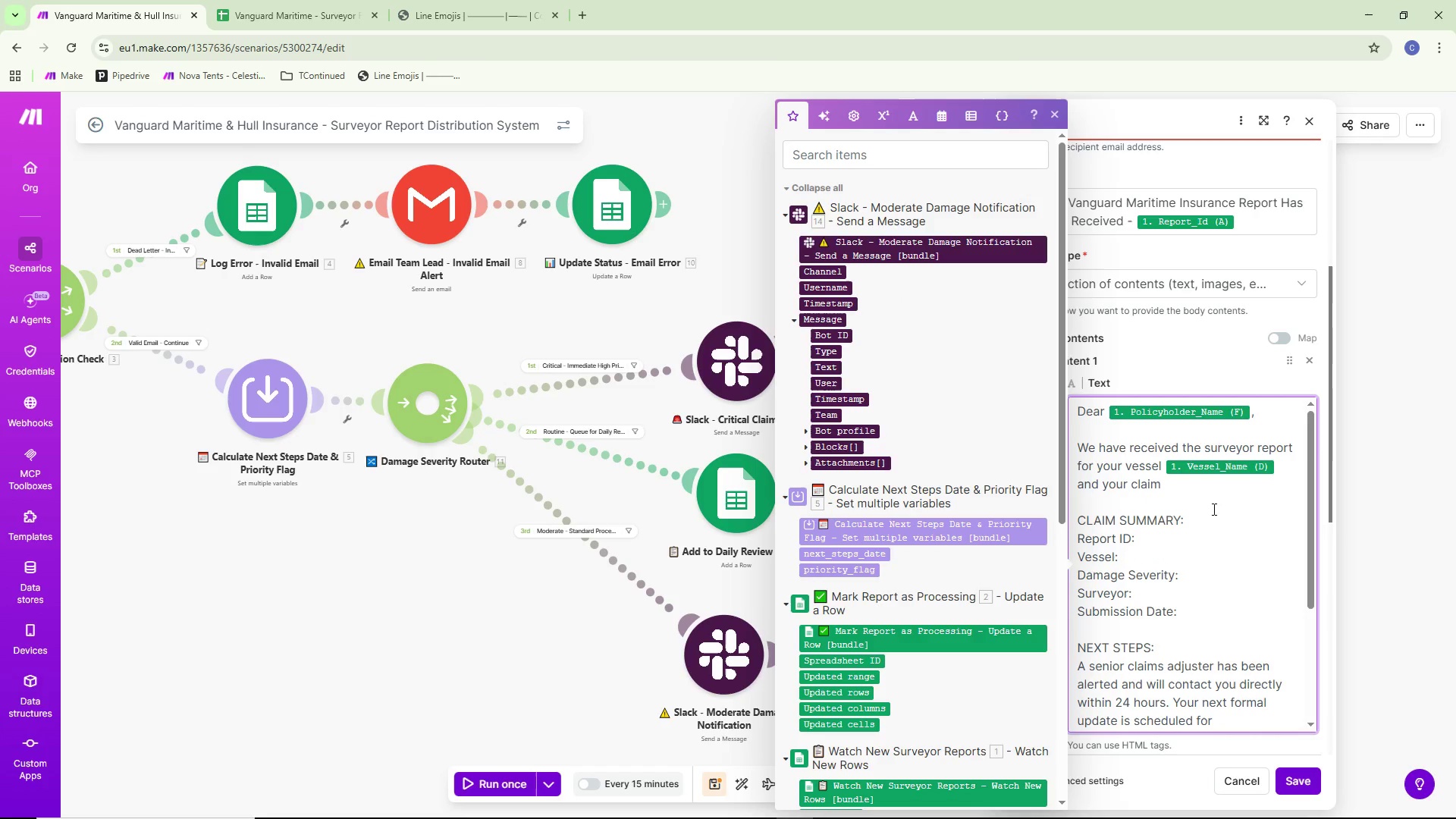 
left_click([1194, 491])
 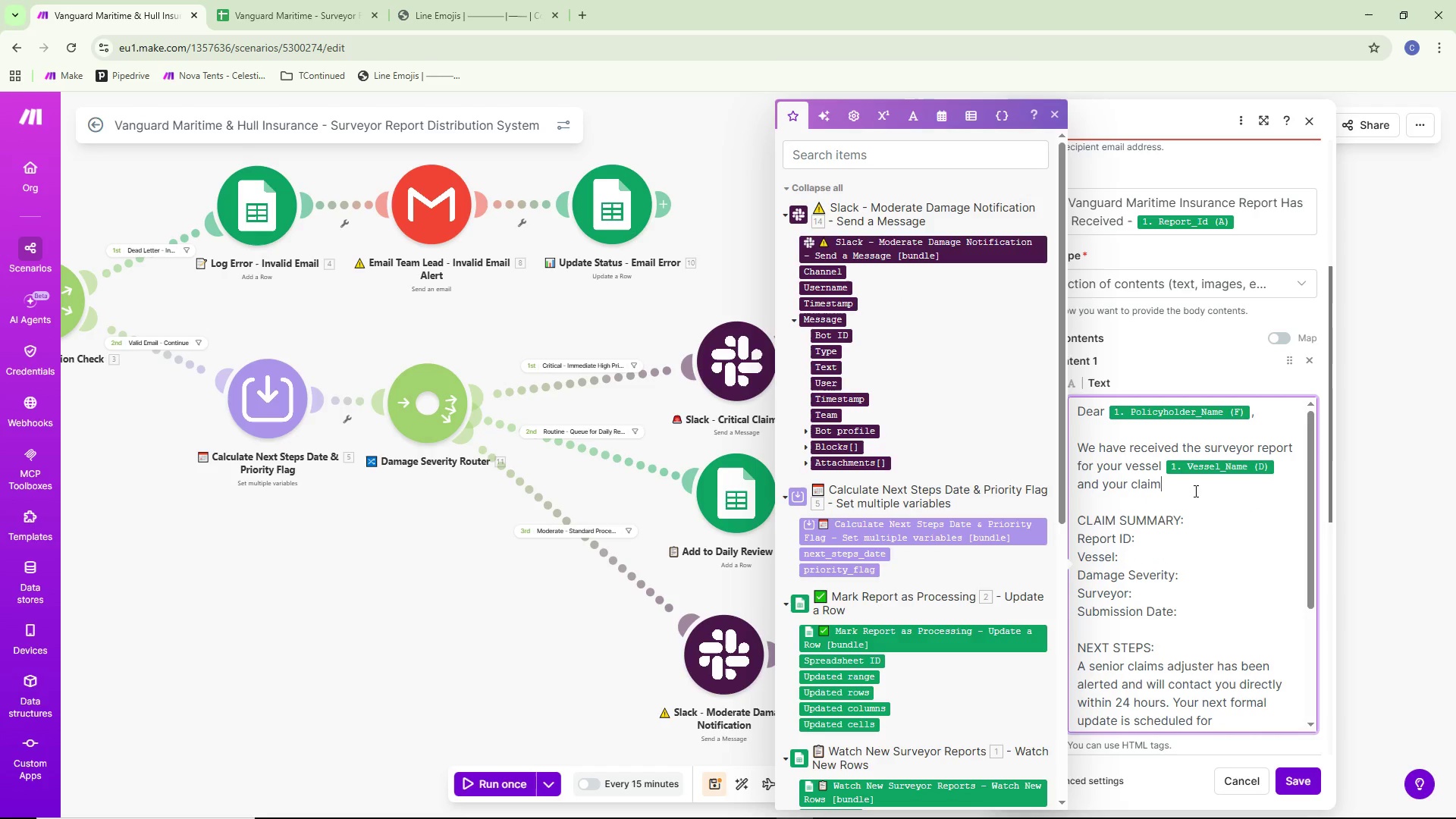 
type( is now under review.)
 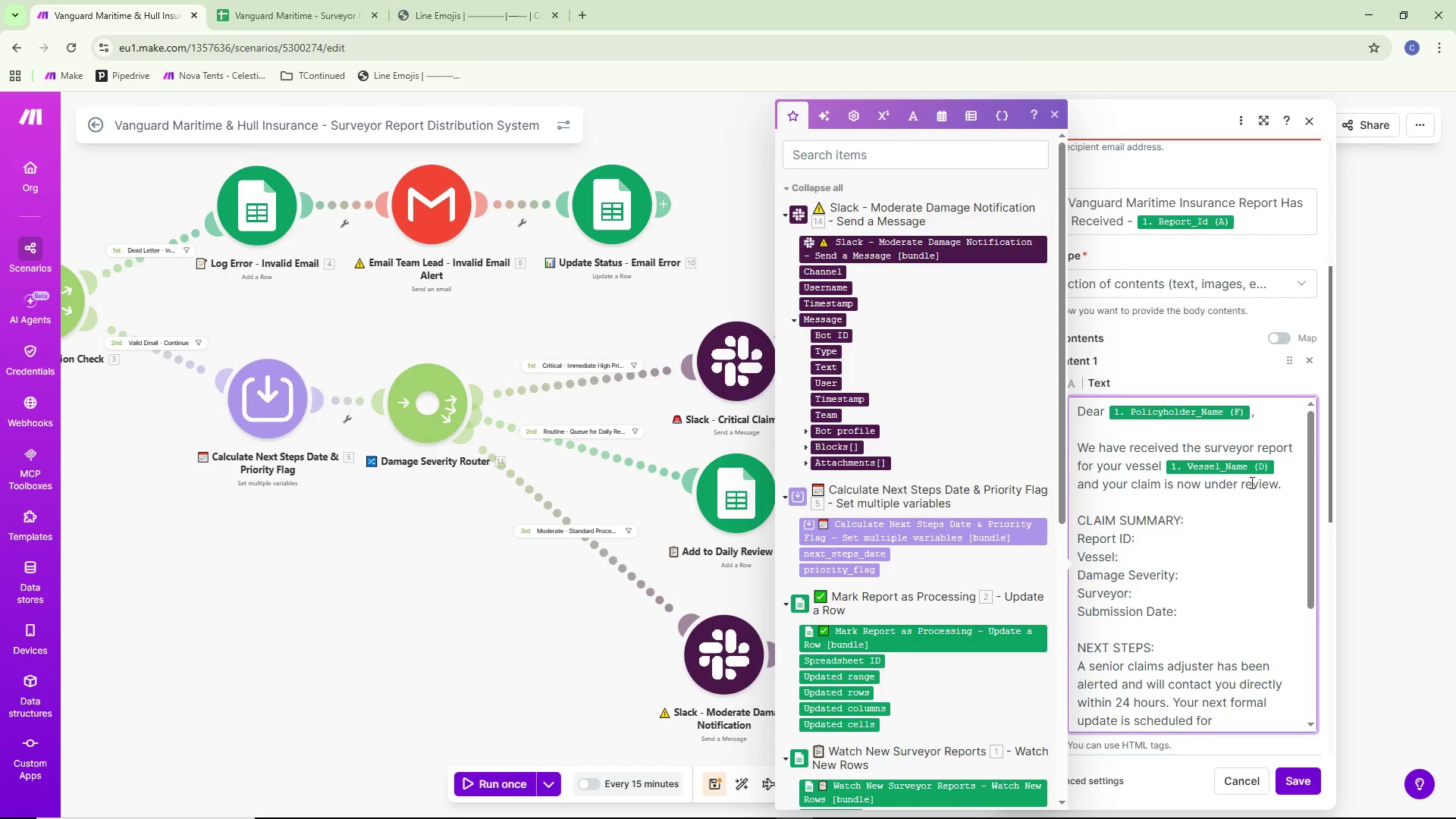 
left_click([1216, 524])
 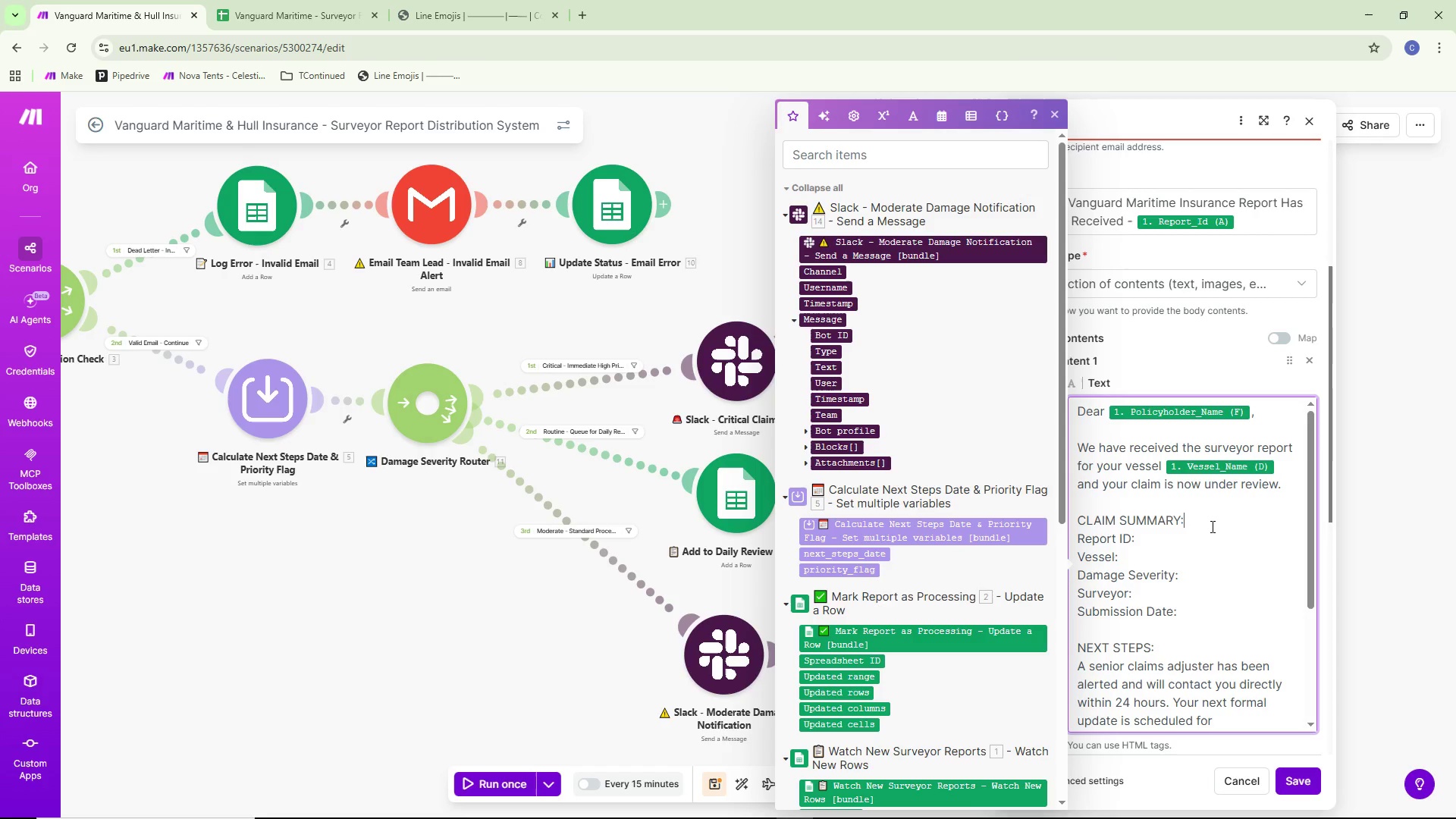 
key(Space)
 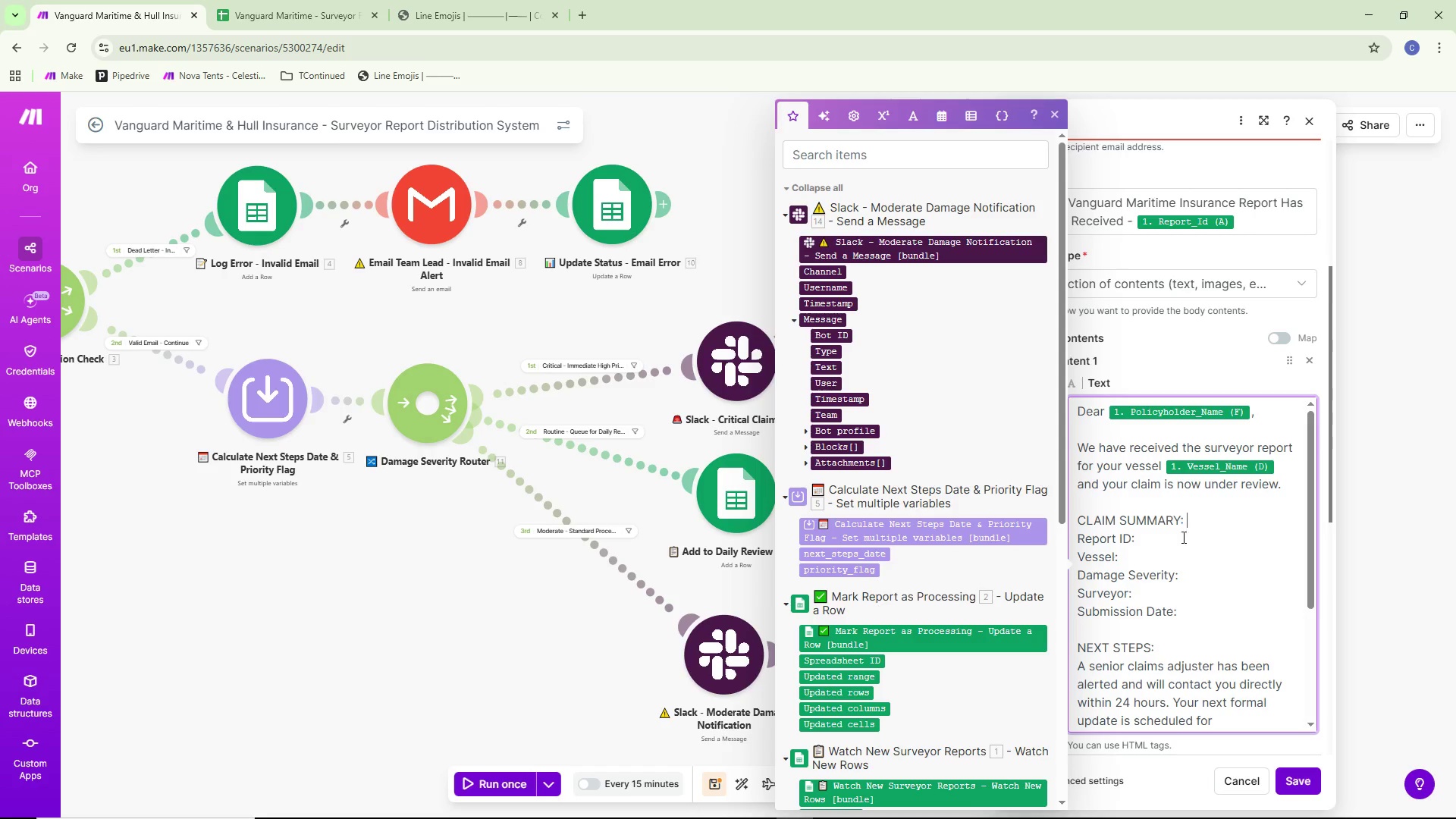 
left_click([1182, 537])
 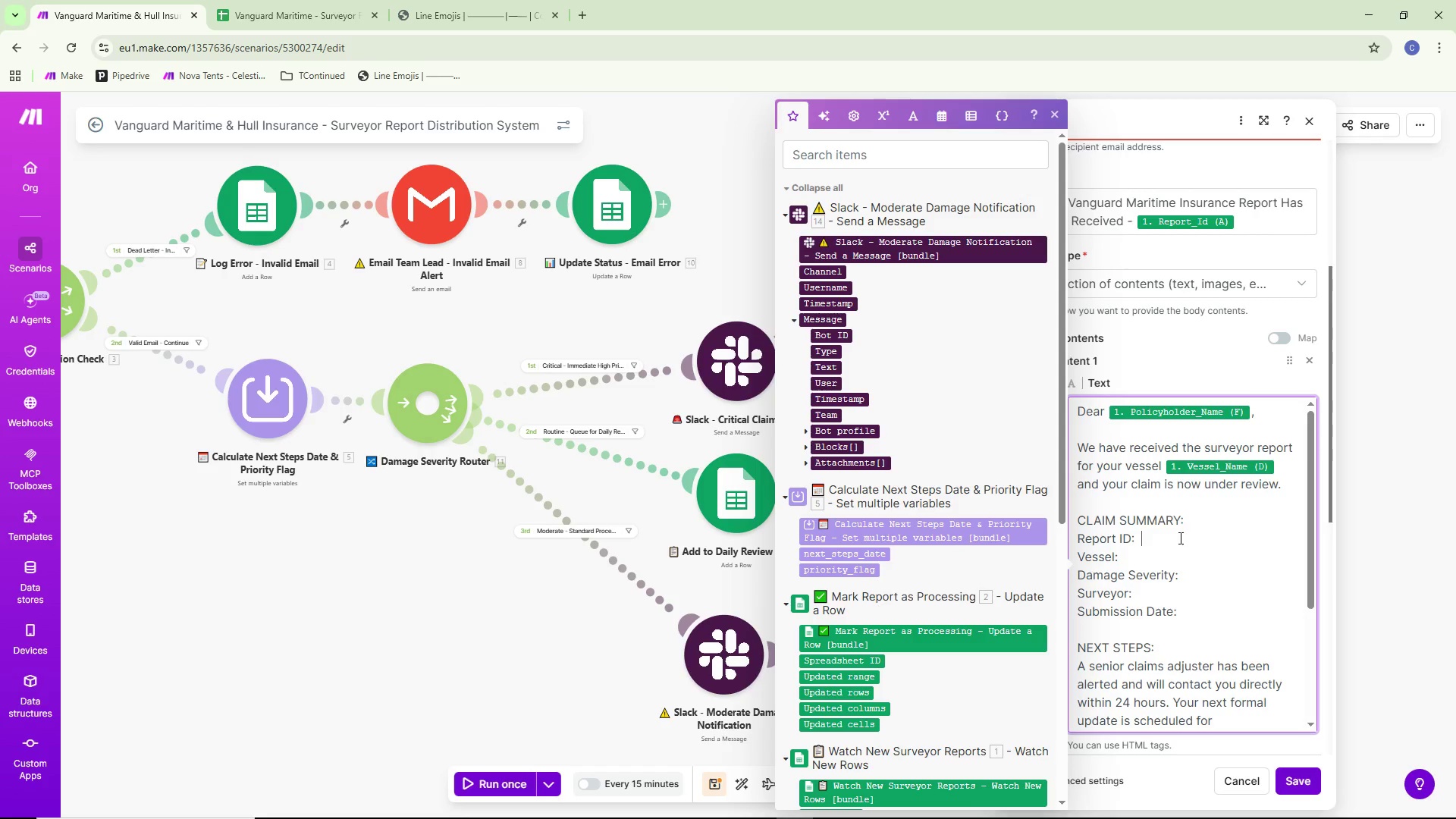 
key(Space)
 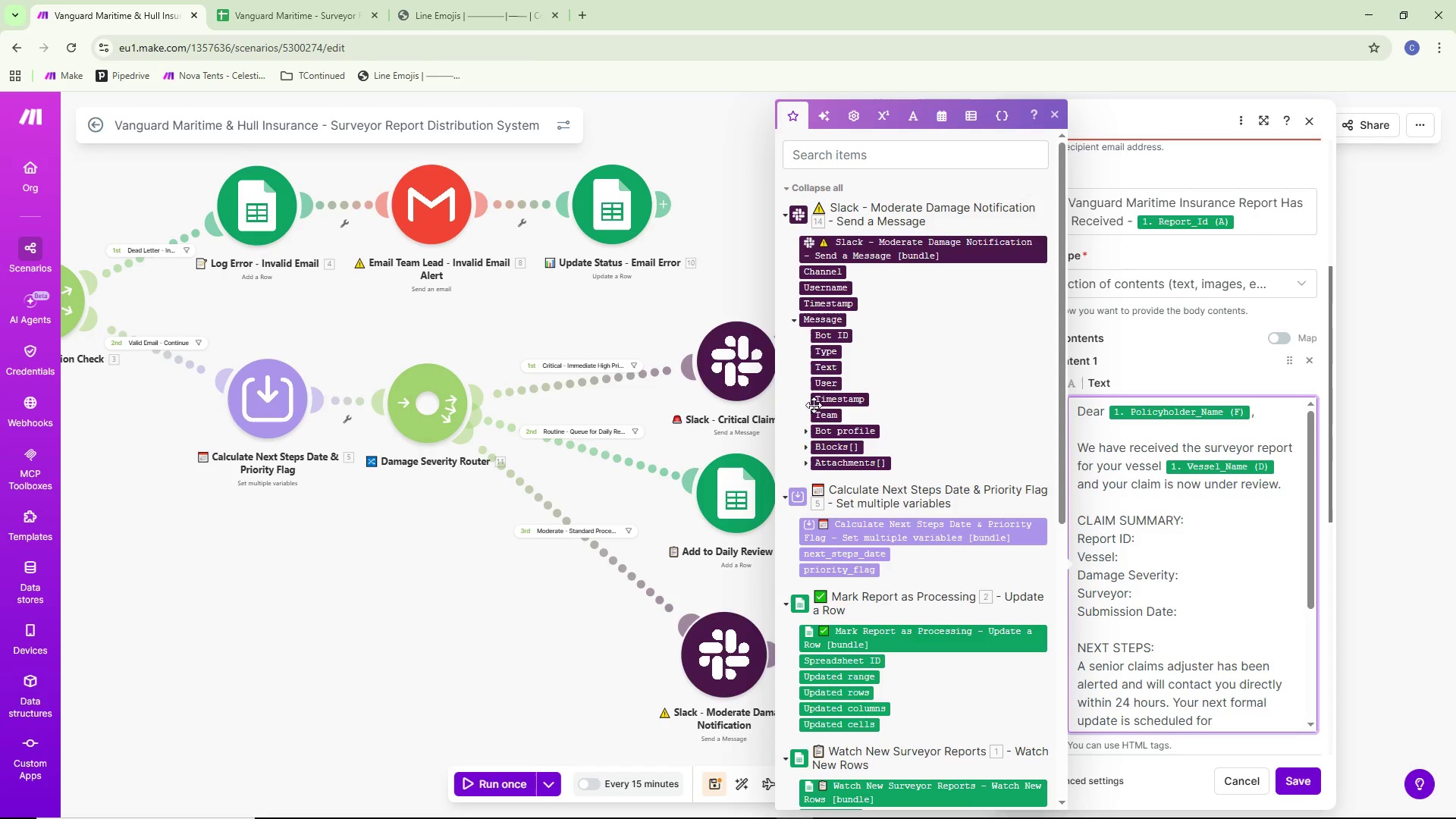 
scroll: coordinate [861, 682], scroll_direction: down, amount: 2.0
 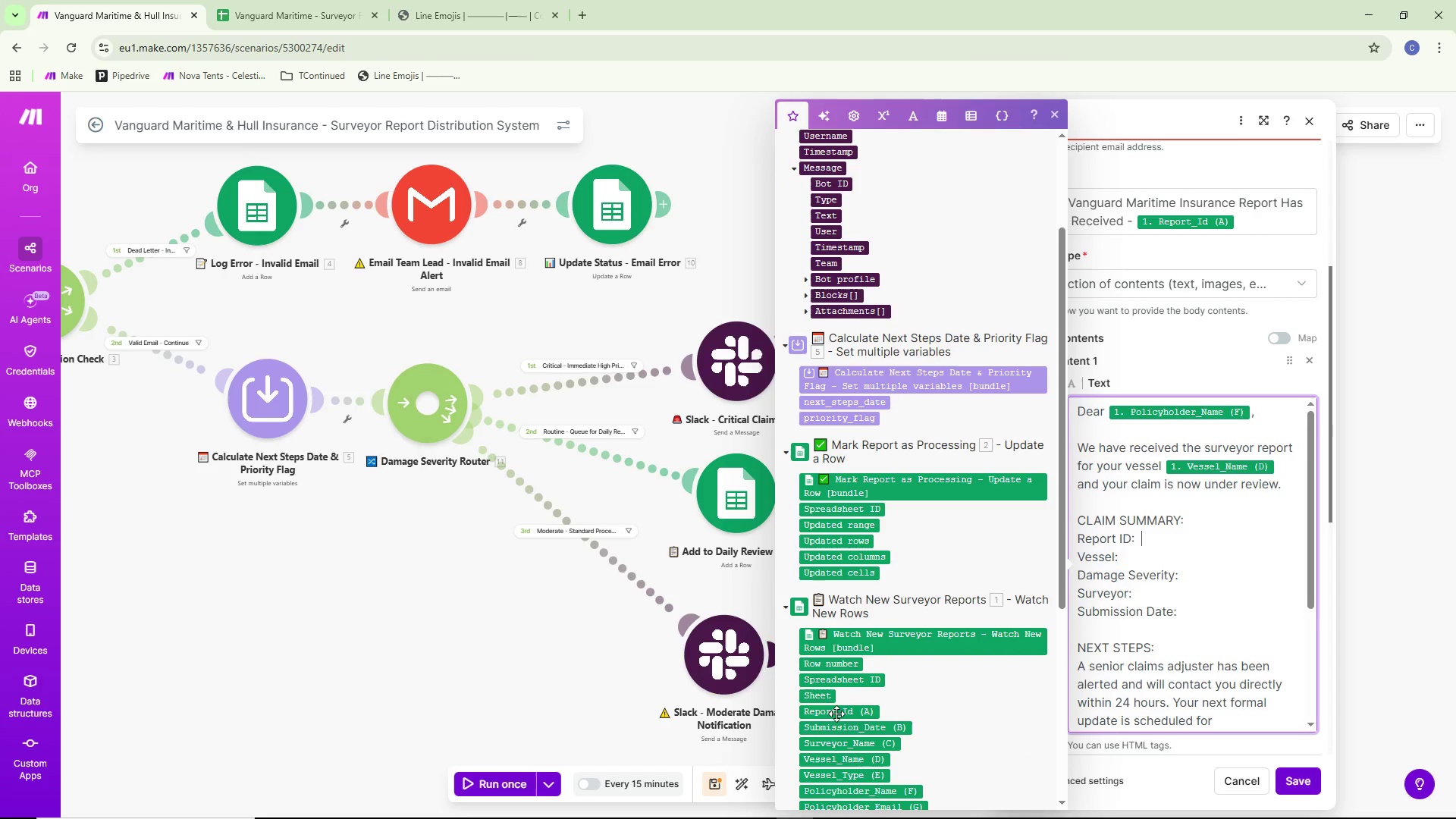 
left_click([836, 715])
 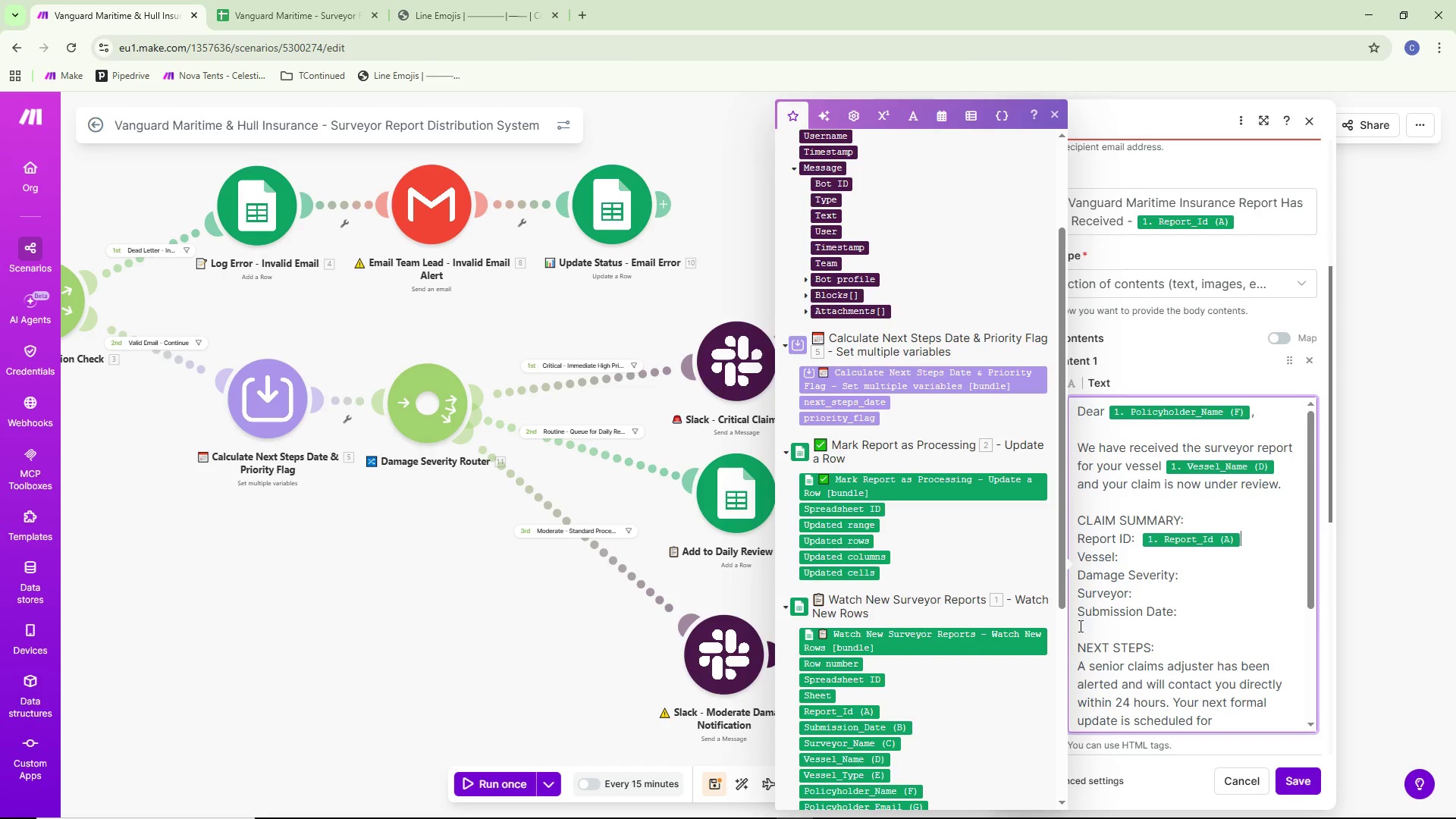 
scroll: coordinate [1100, 621], scroll_direction: down, amount: 1.0
 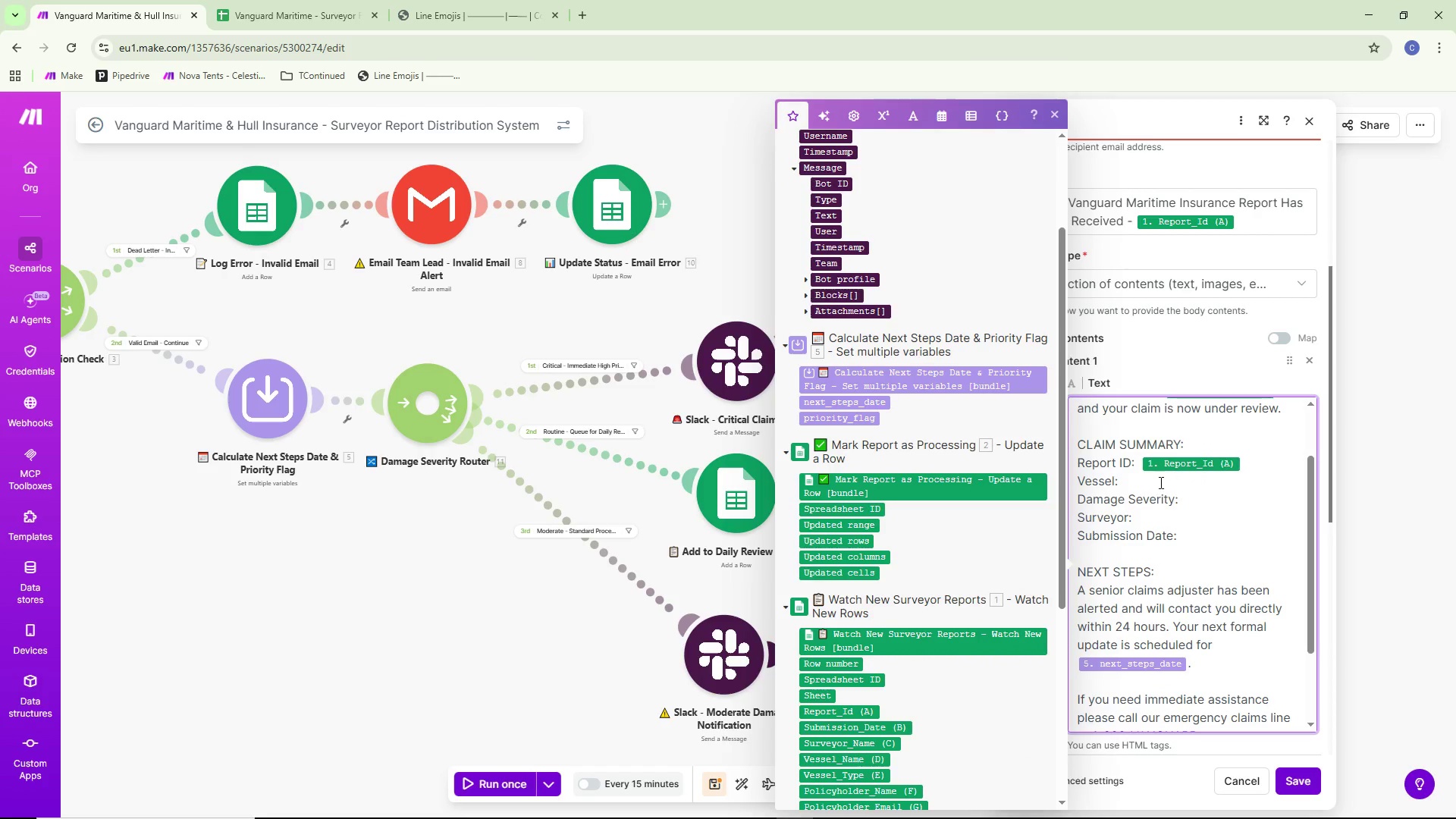 
left_click([1158, 481])
 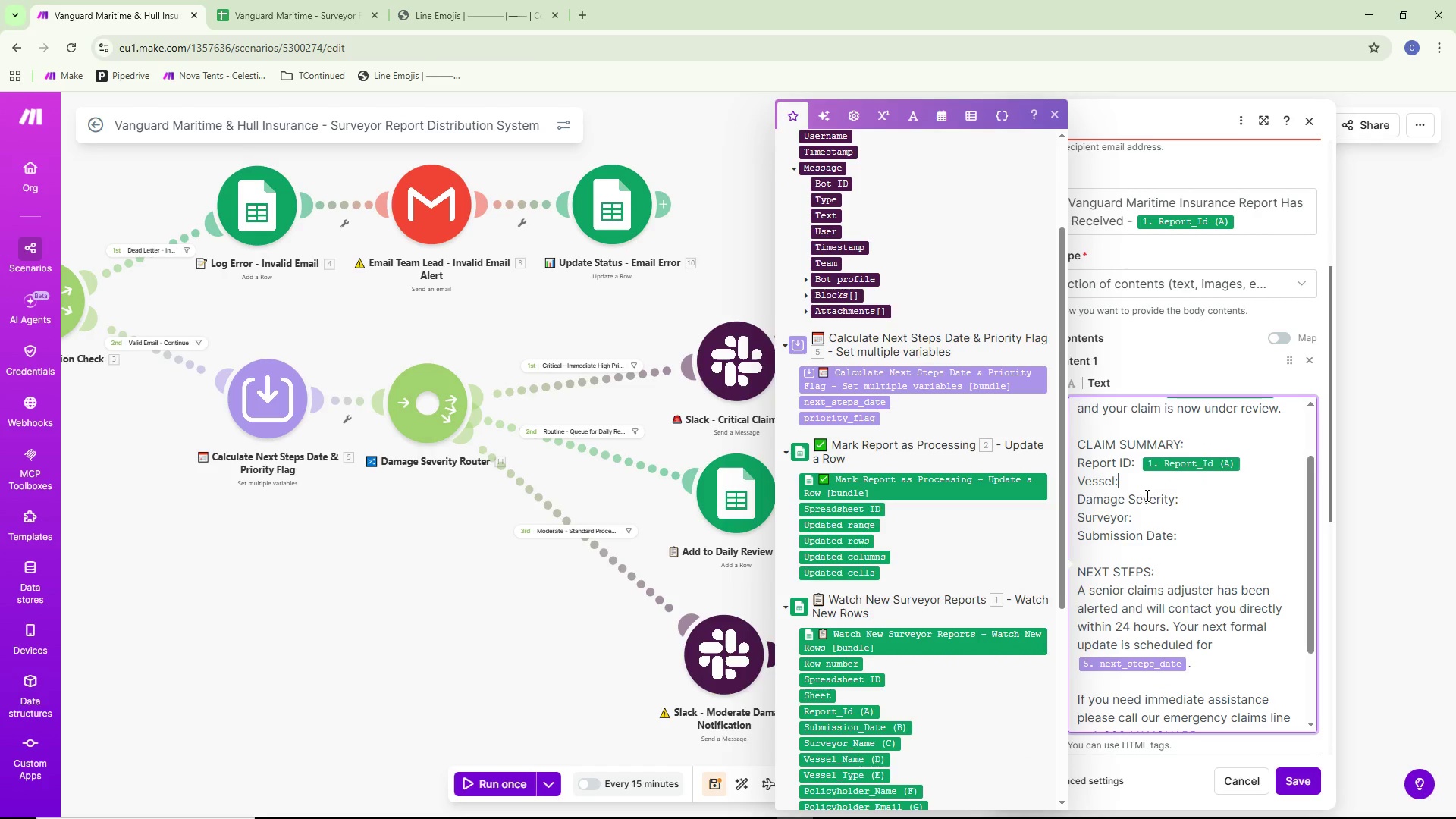 
key(Space)
 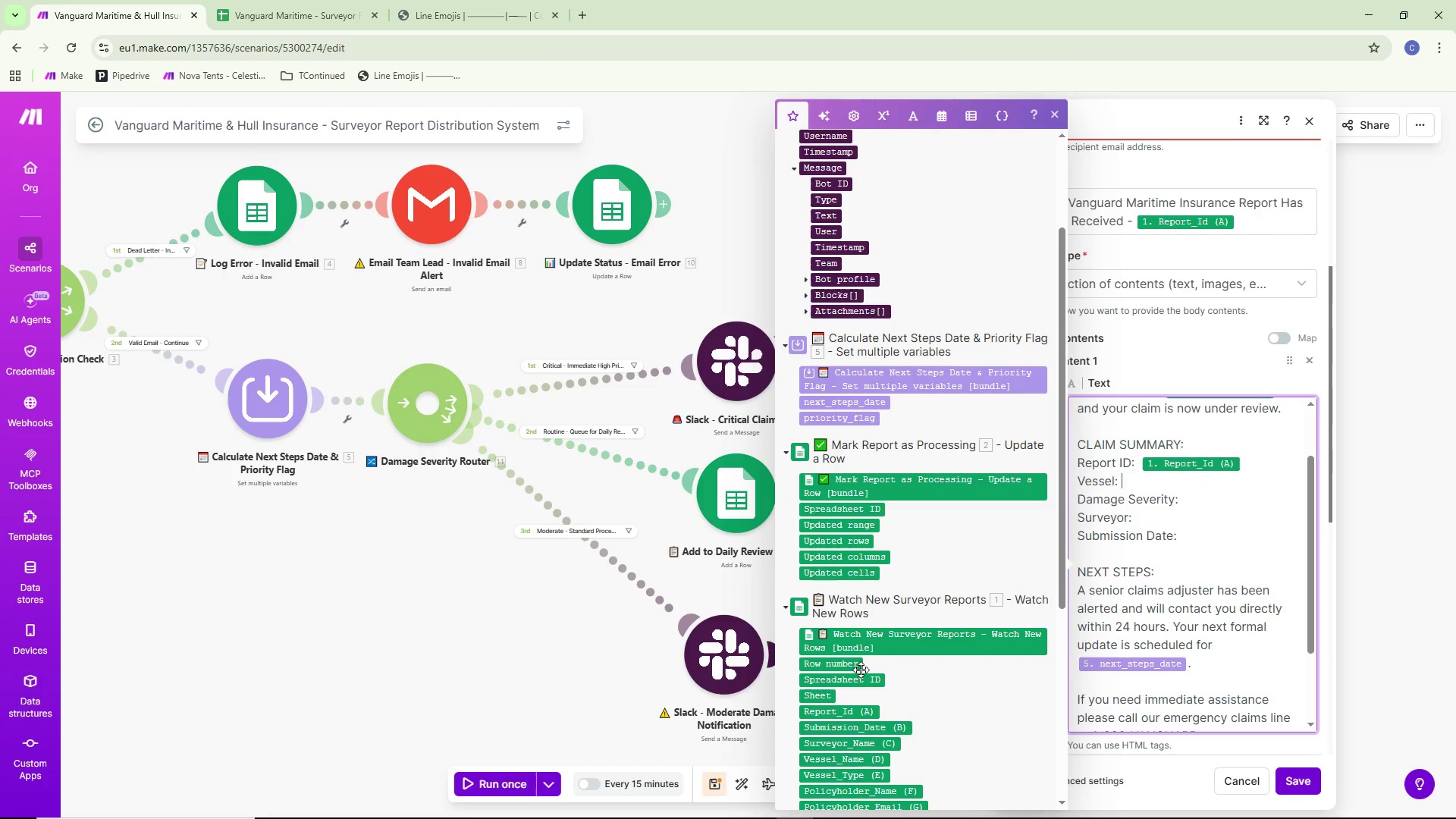 
scroll: coordinate [867, 672], scroll_direction: down, amount: 2.0
 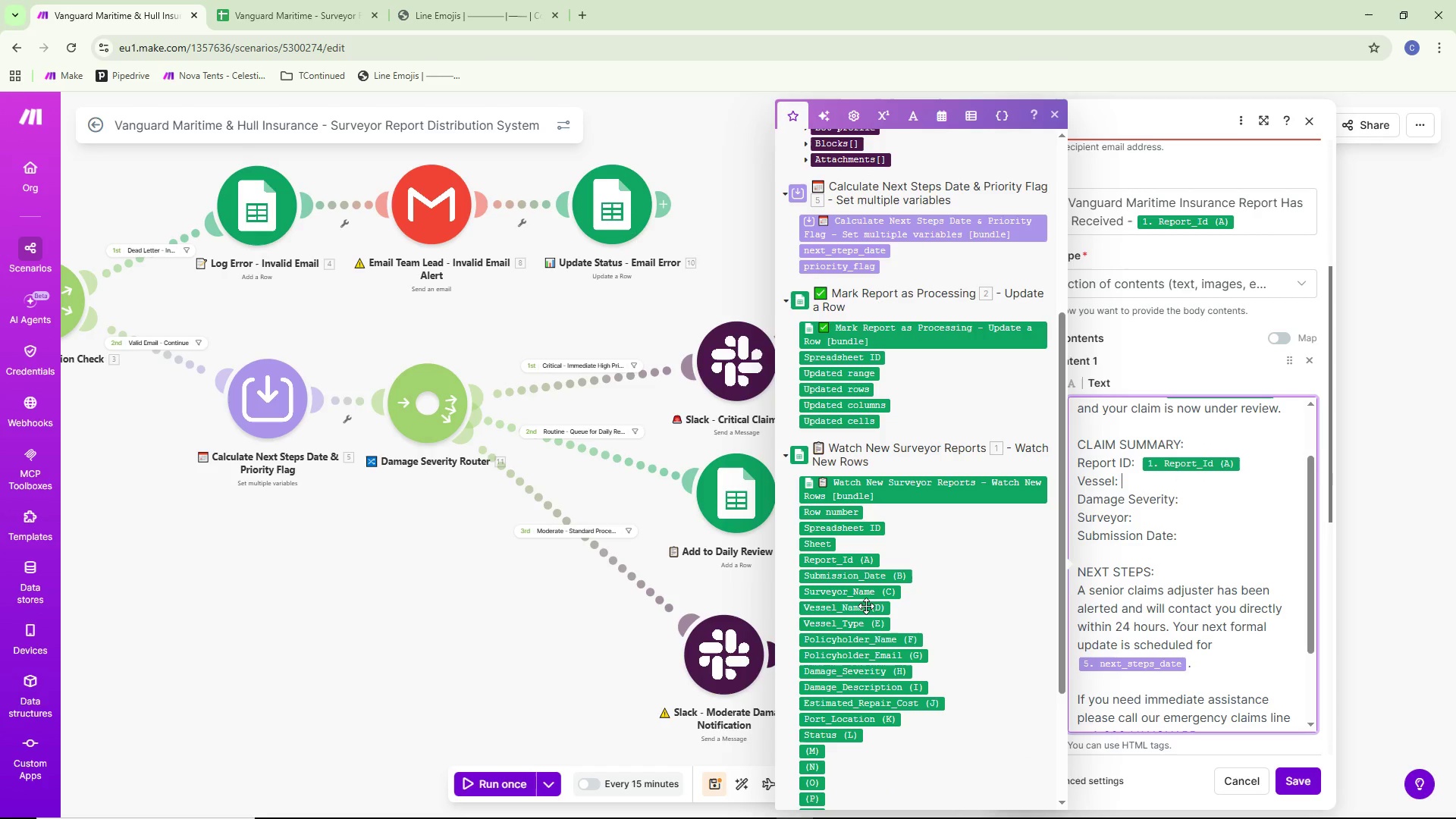 
left_click([864, 607])
 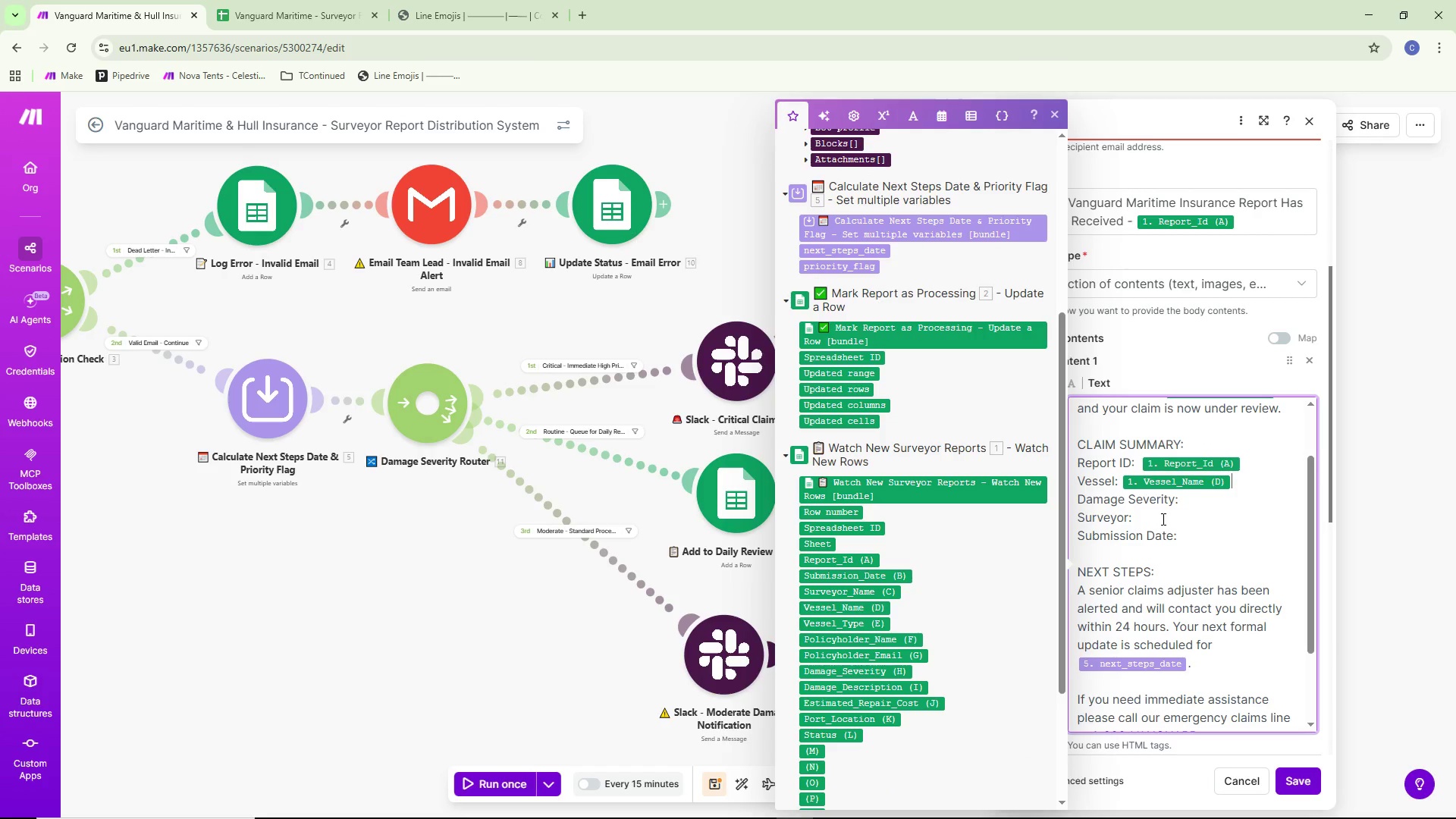 
left_click([1213, 504])
 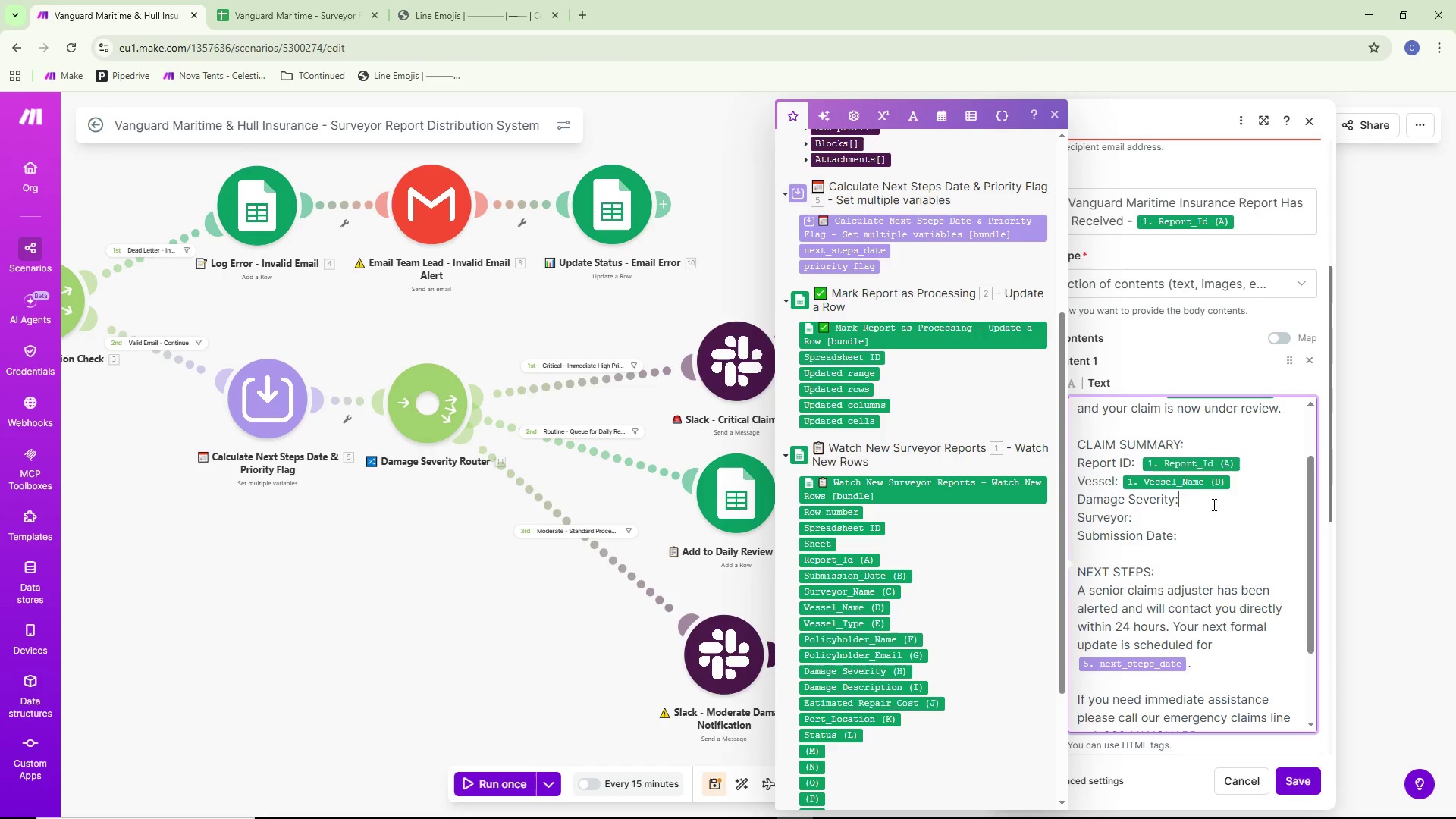 
key(Space)
 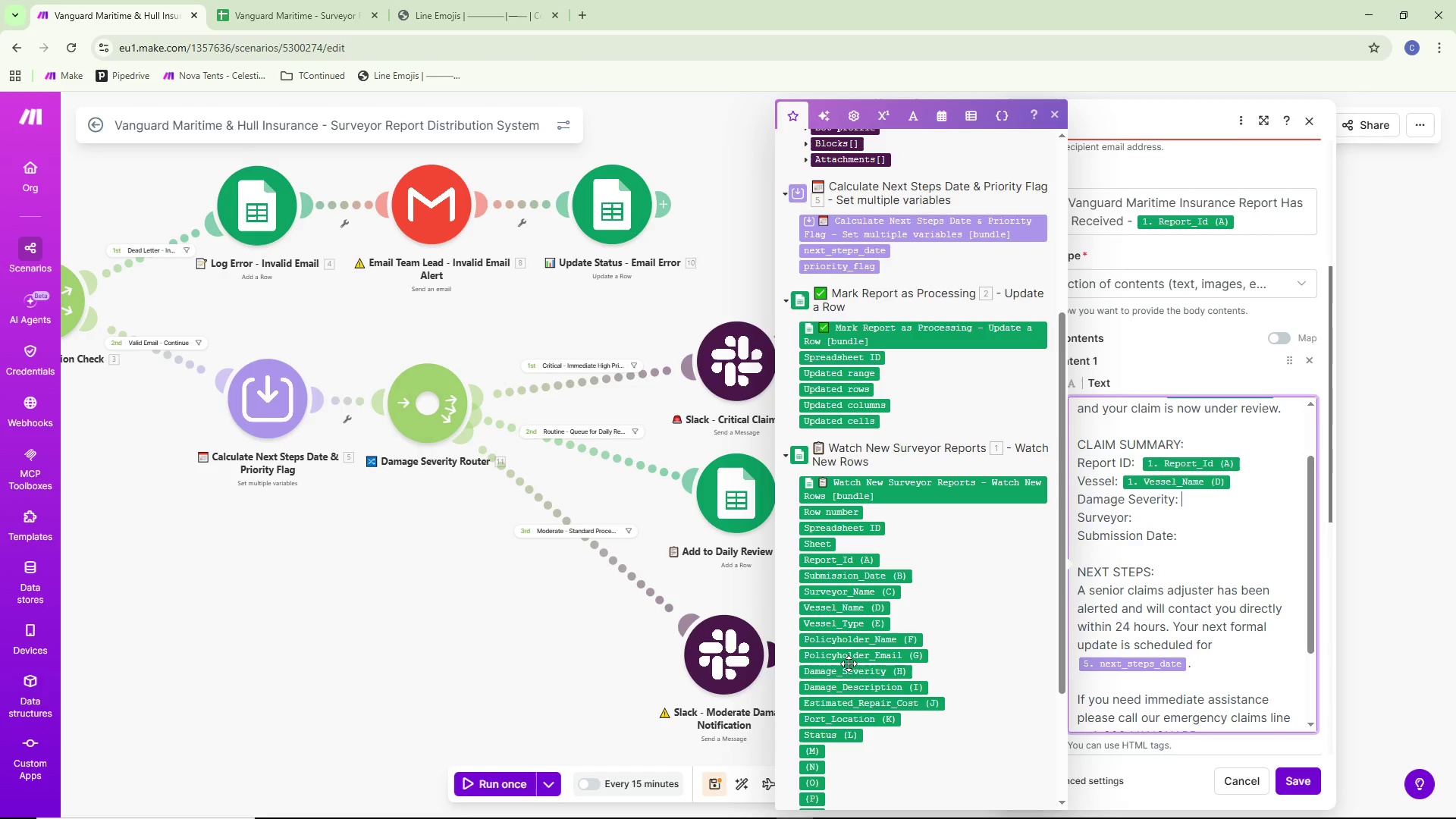 
left_click([862, 671])
 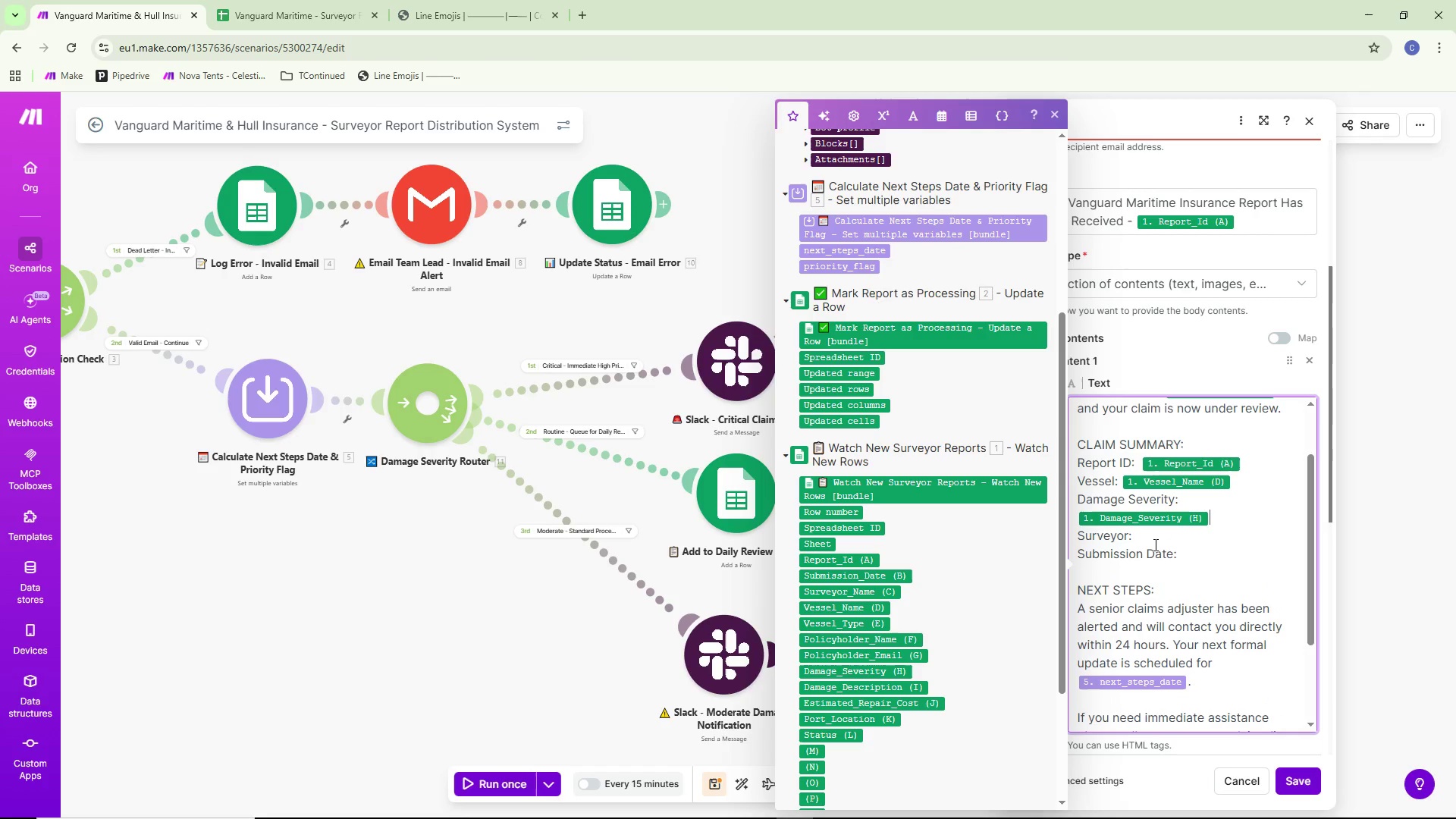 
left_click([1159, 542])
 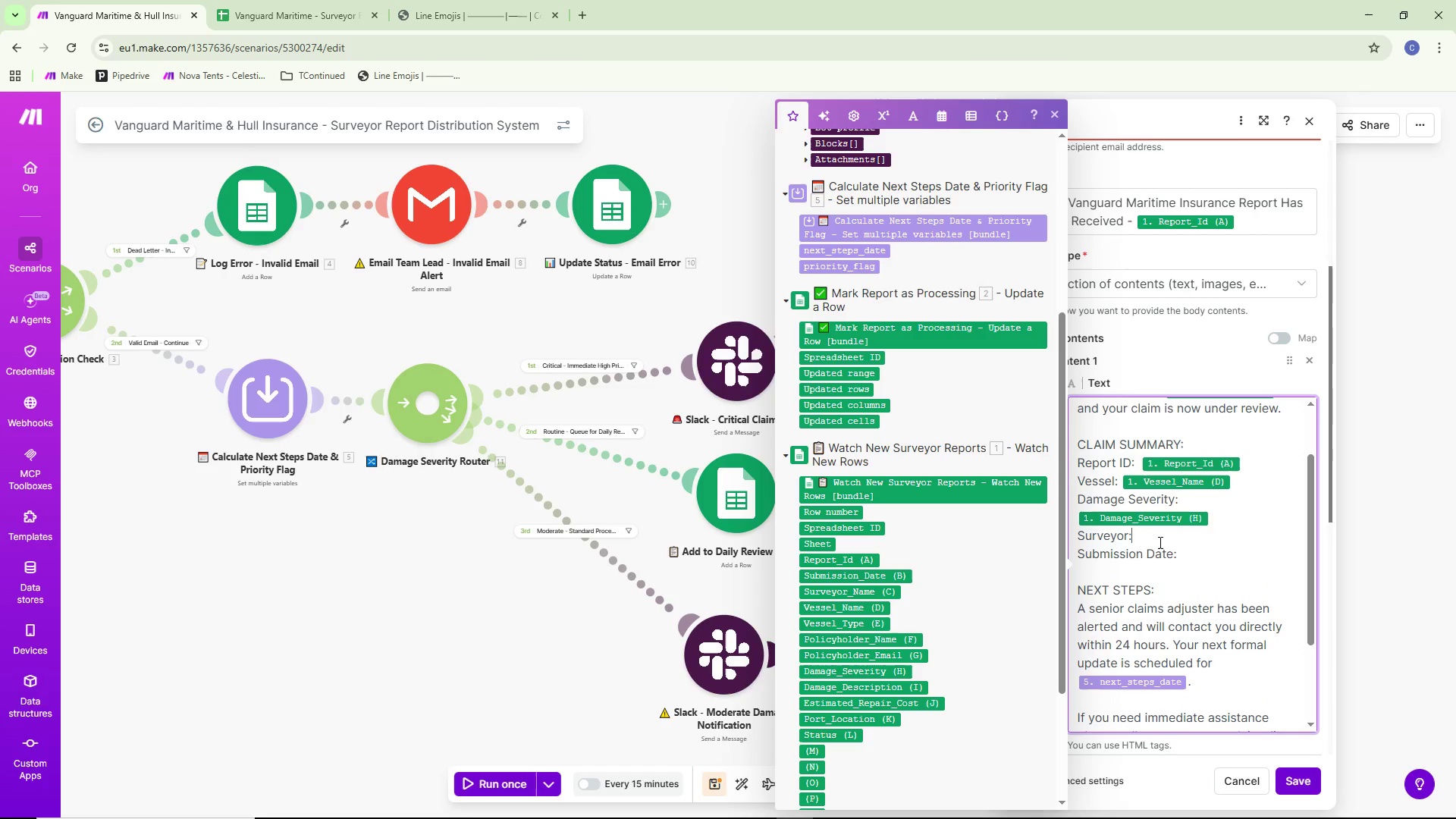 
key(Space)
 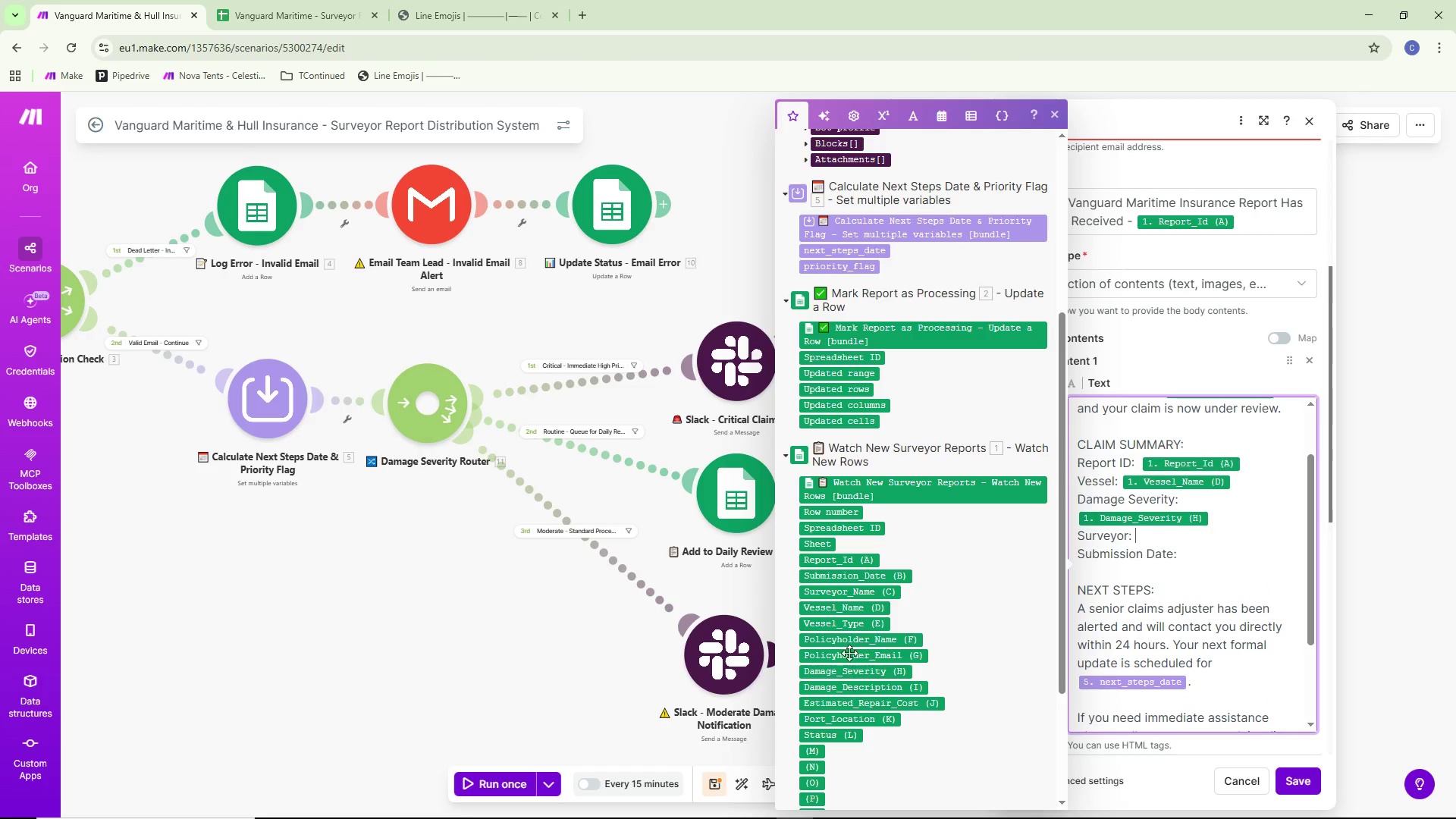 
left_click([858, 595])
 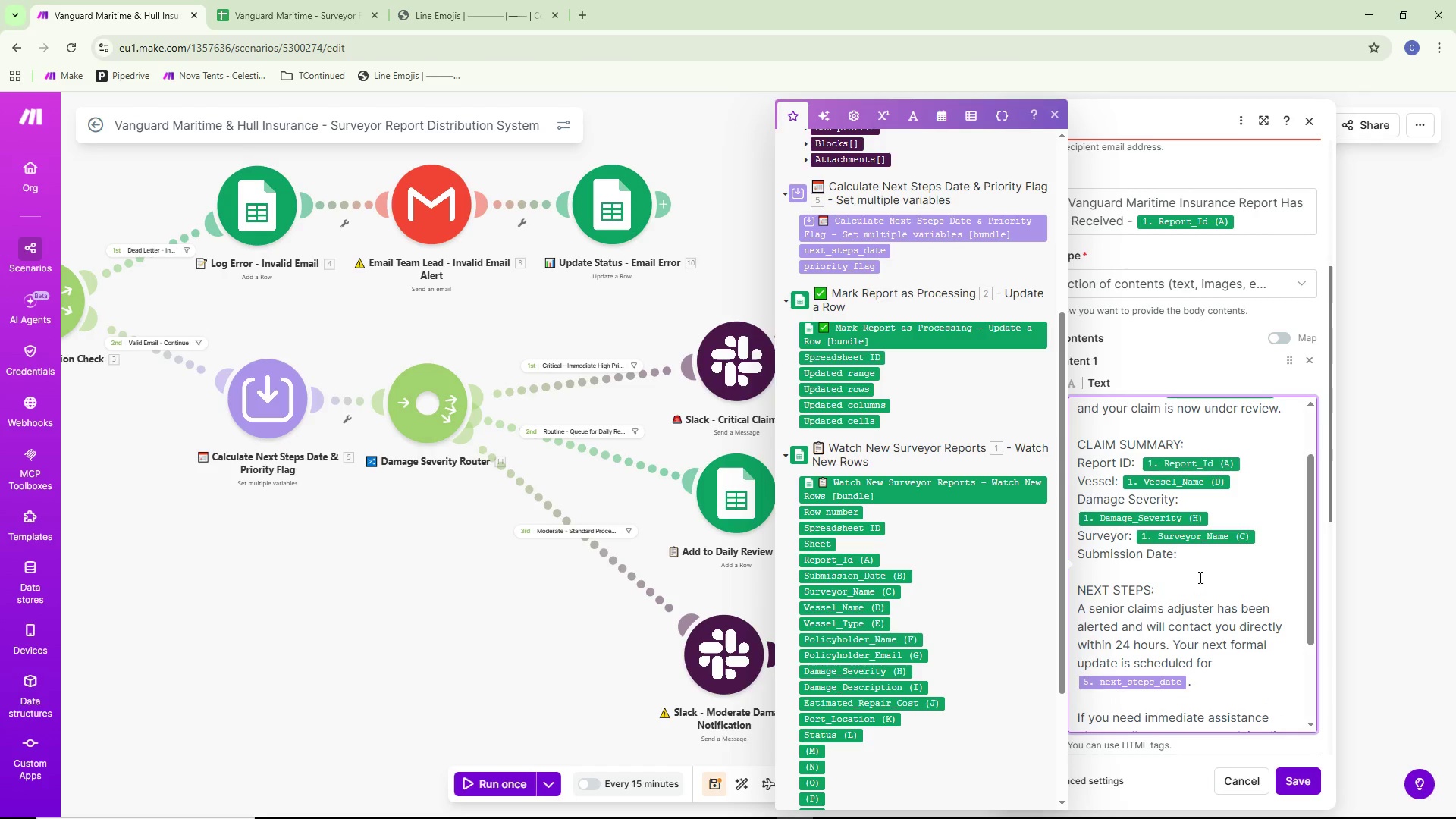 
left_click([1200, 560])
 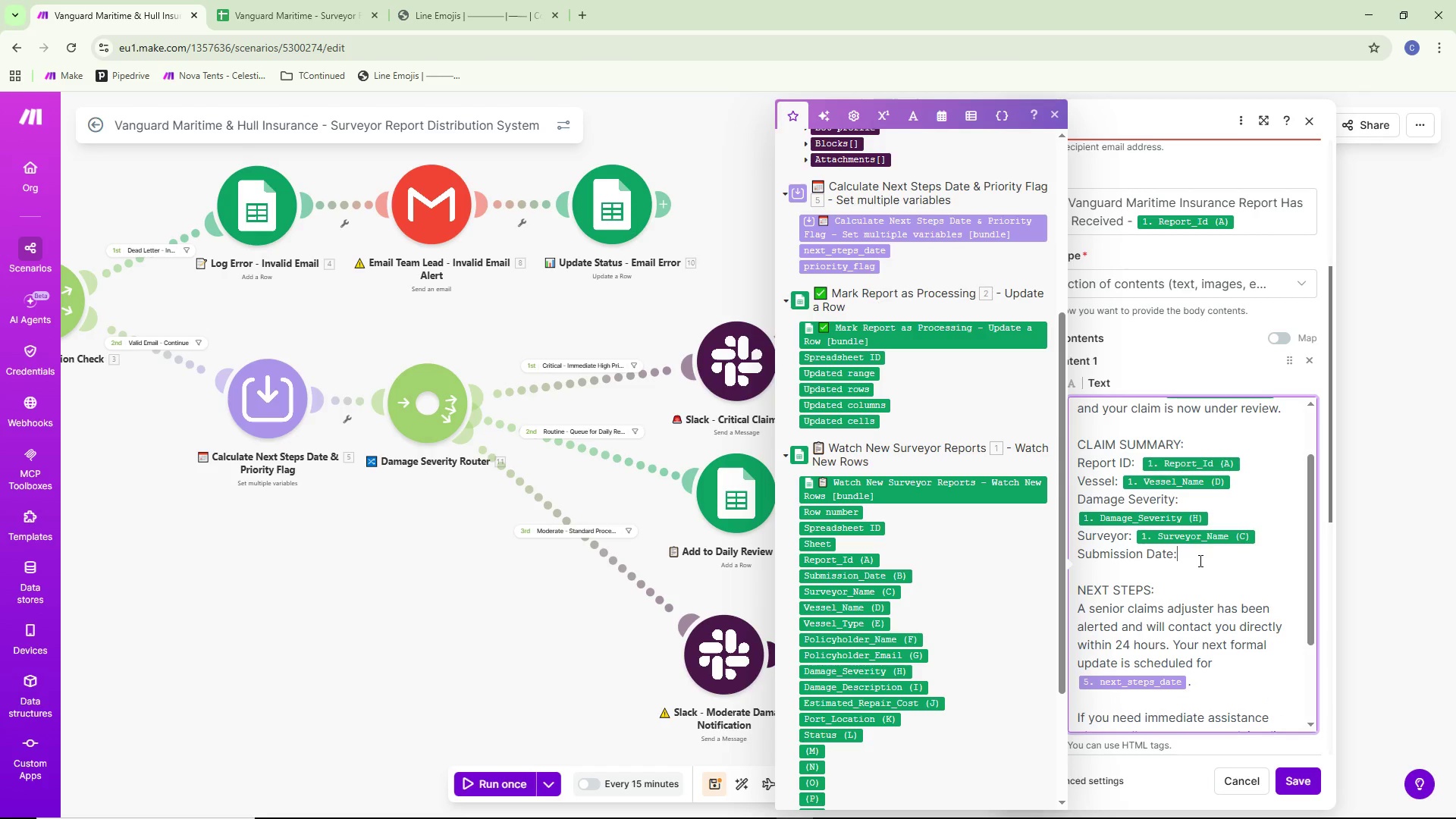 
key(Space)
 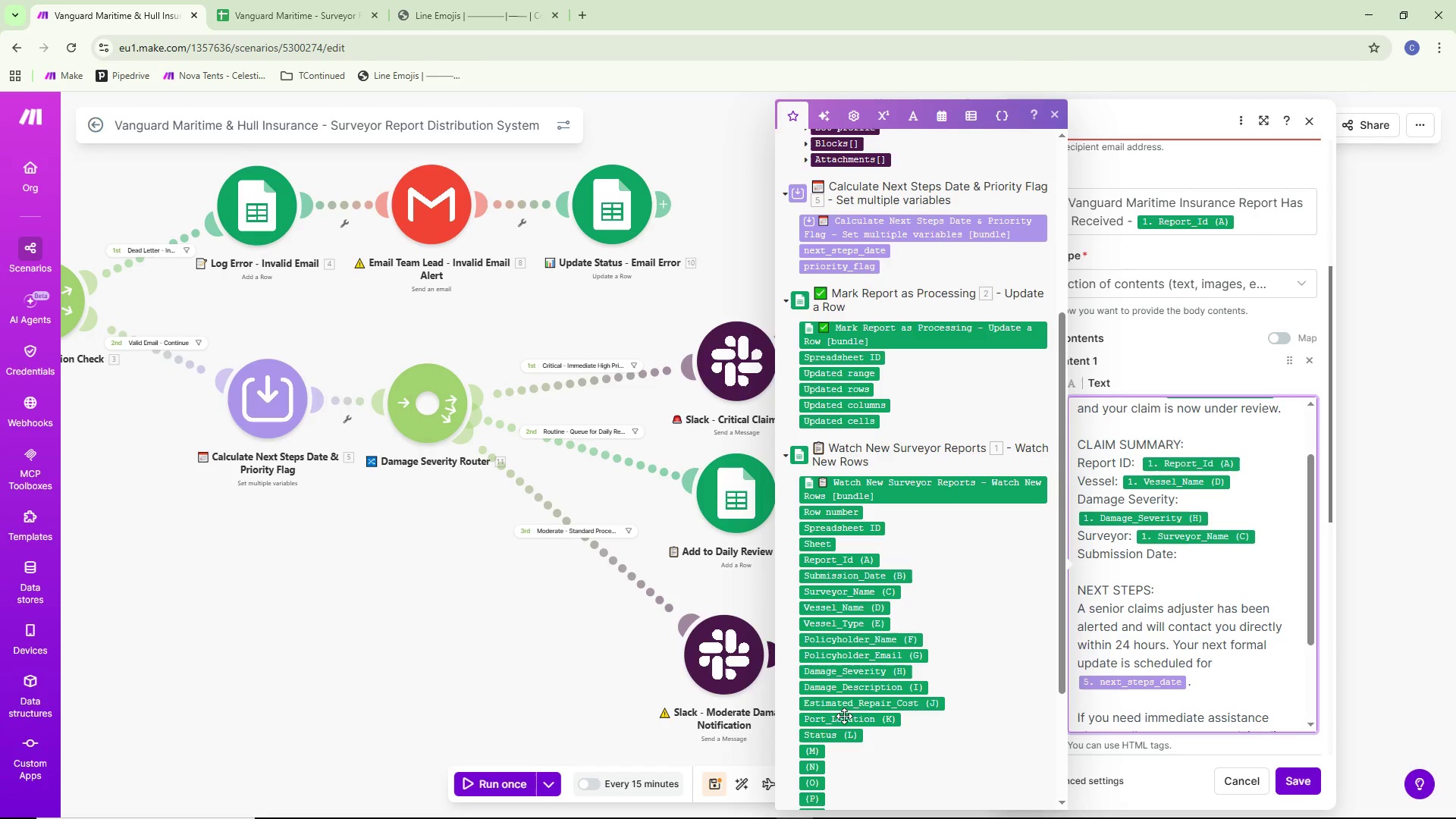 
wait(5.67)
 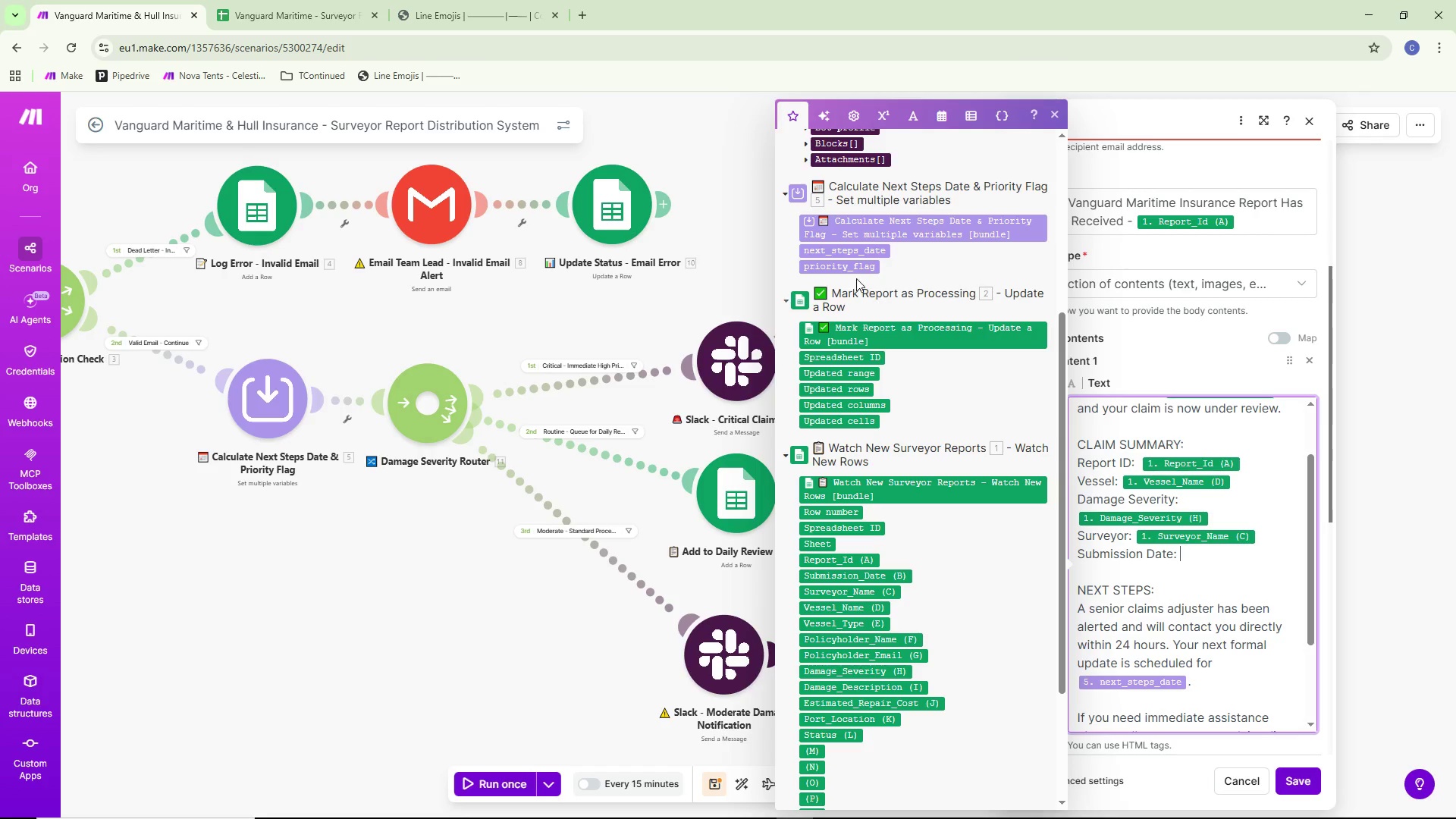 
left_click([850, 576])
 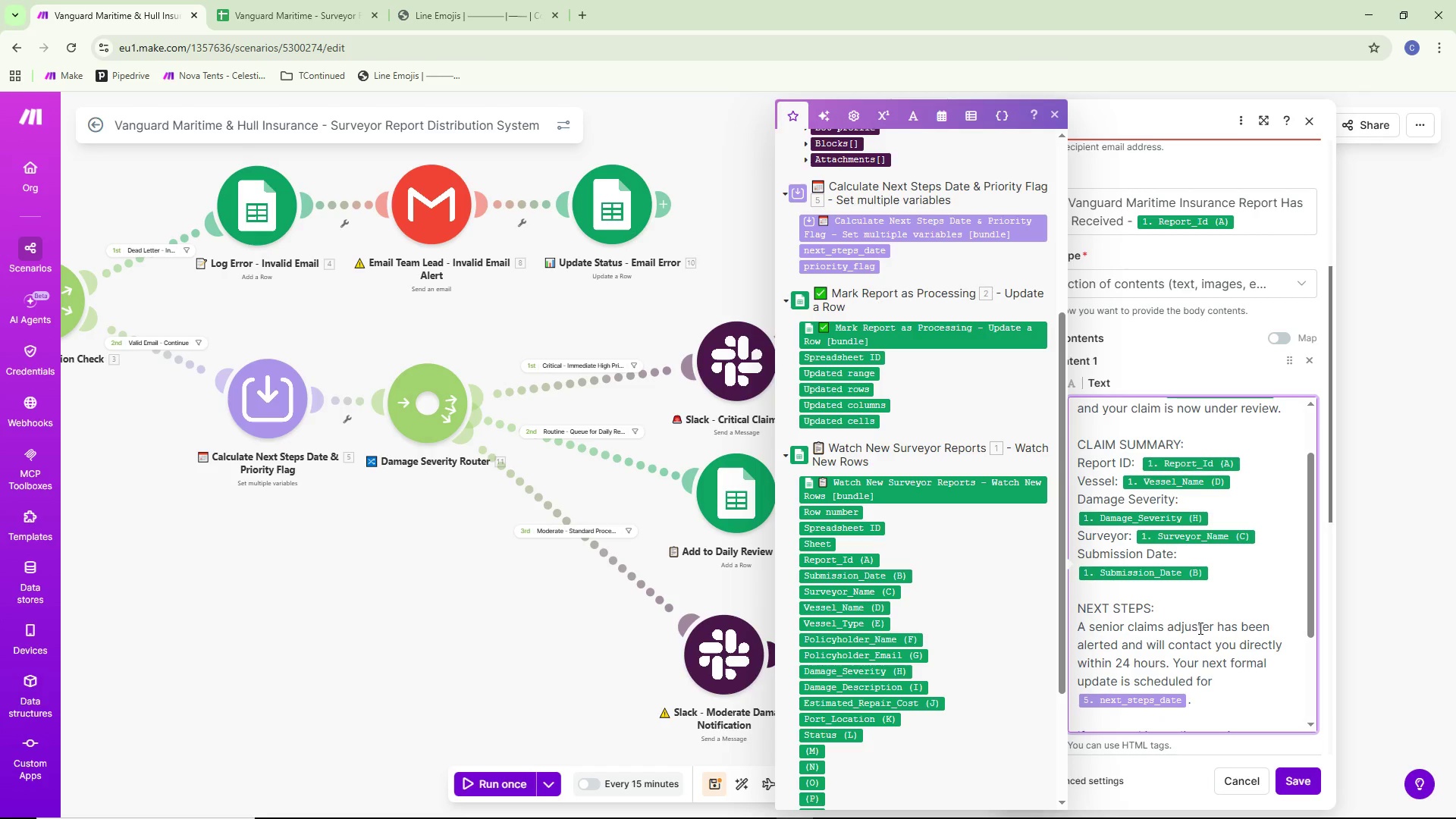 
scroll: coordinate [1197, 632], scroll_direction: down, amount: 2.0
 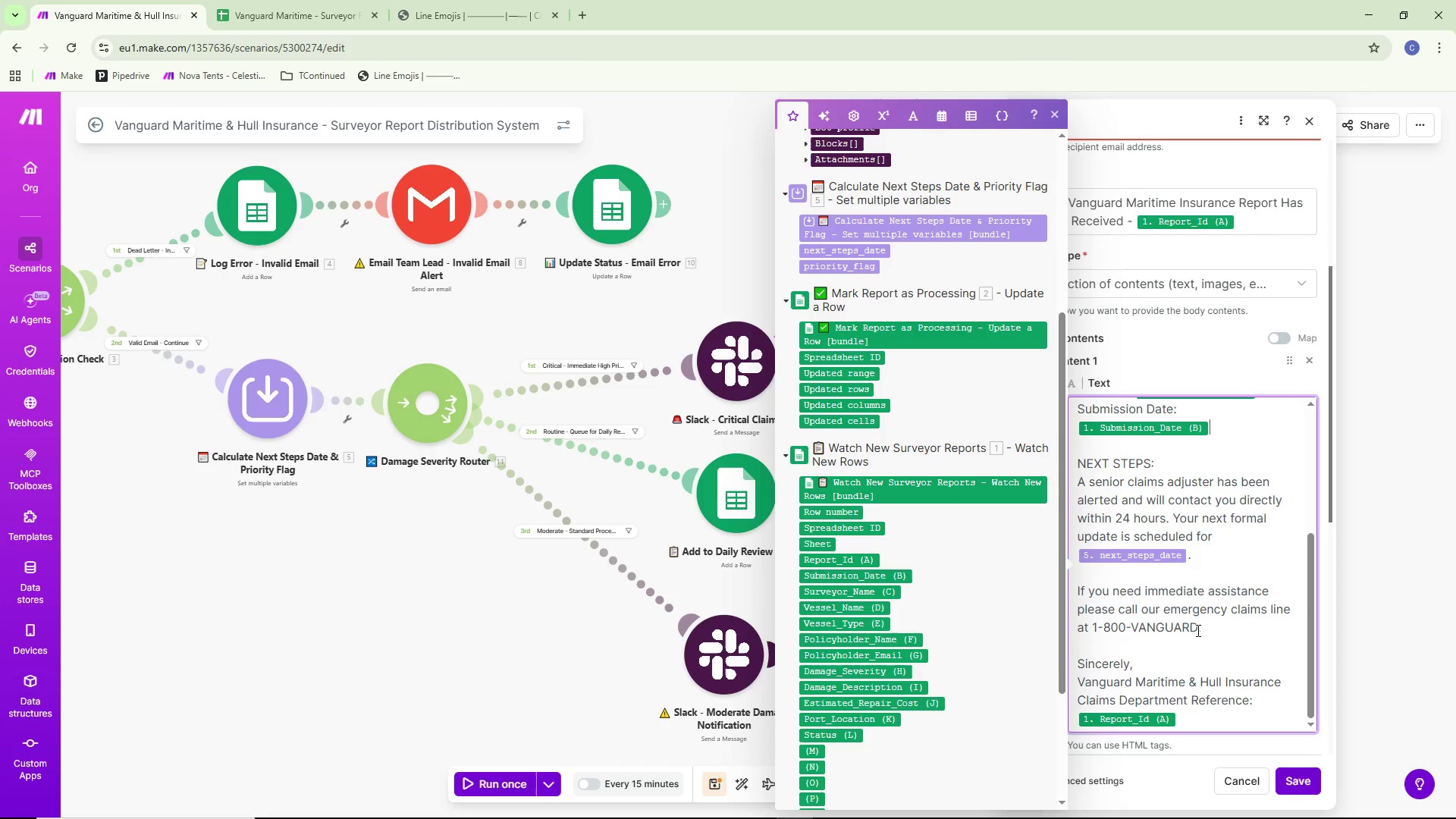 
wait(10.85)
 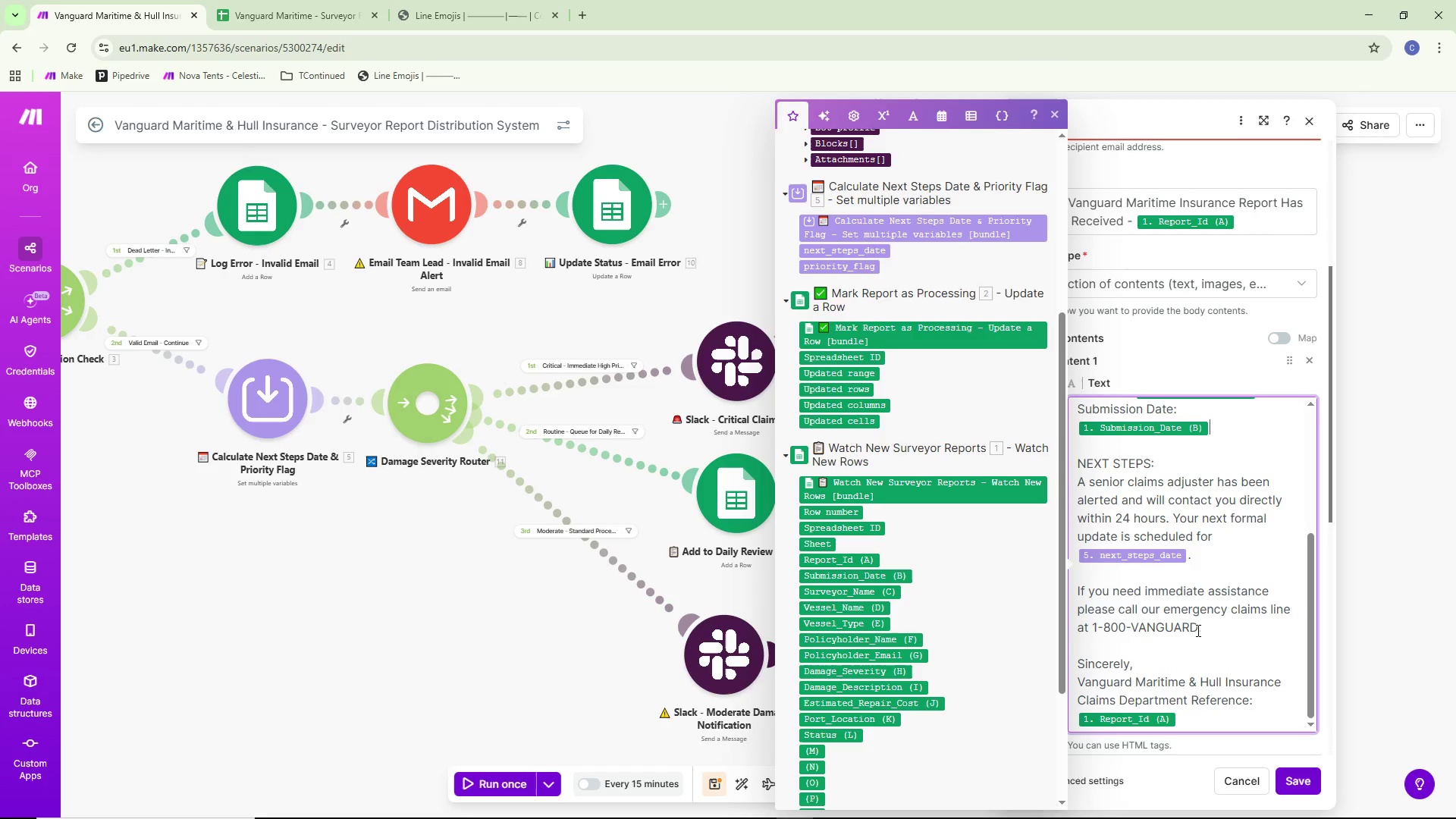 
left_click_drag(start_coordinate=[1080, 480], to_coordinate=[1246, 542])
 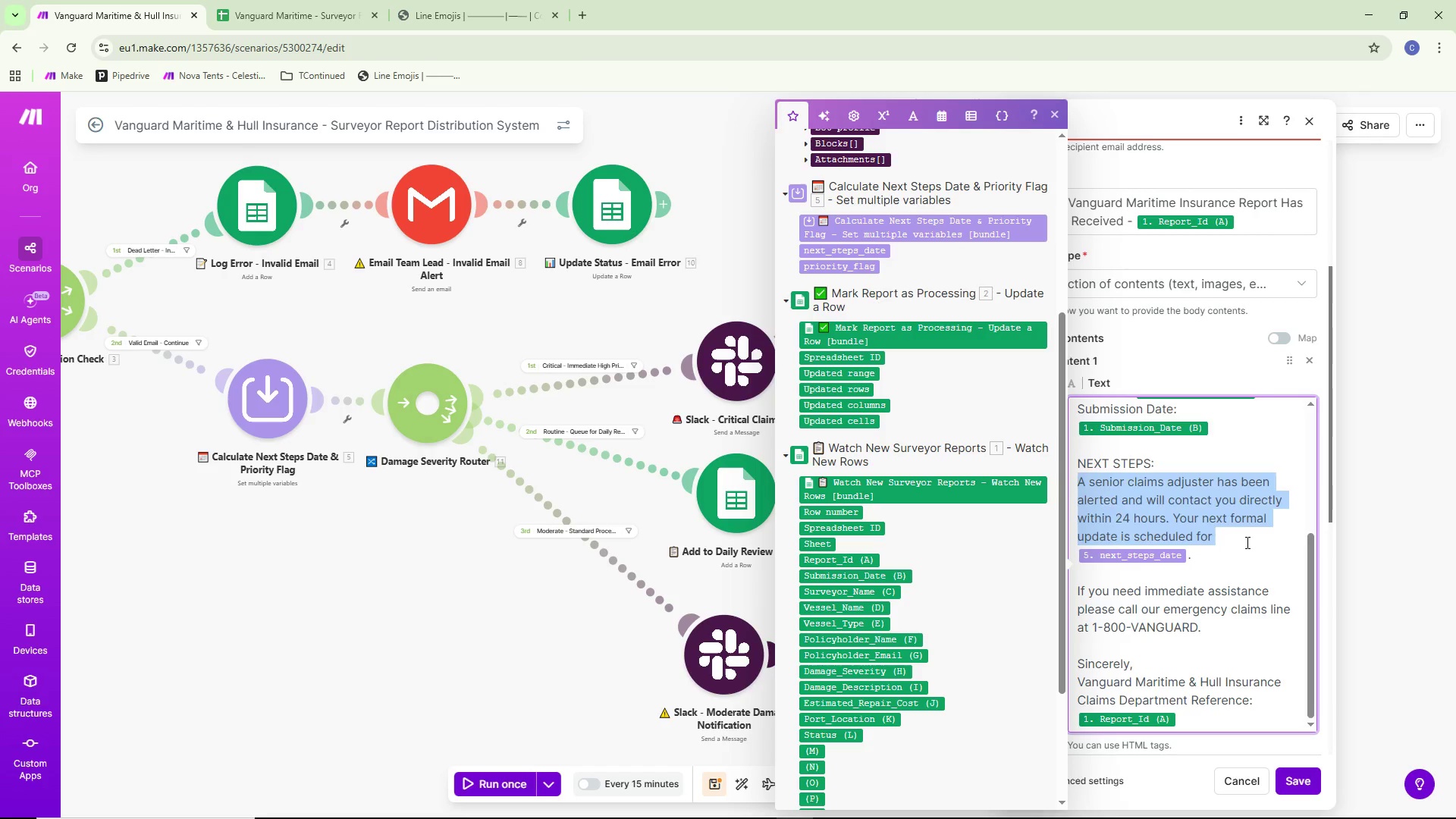 
key(Backspace)
 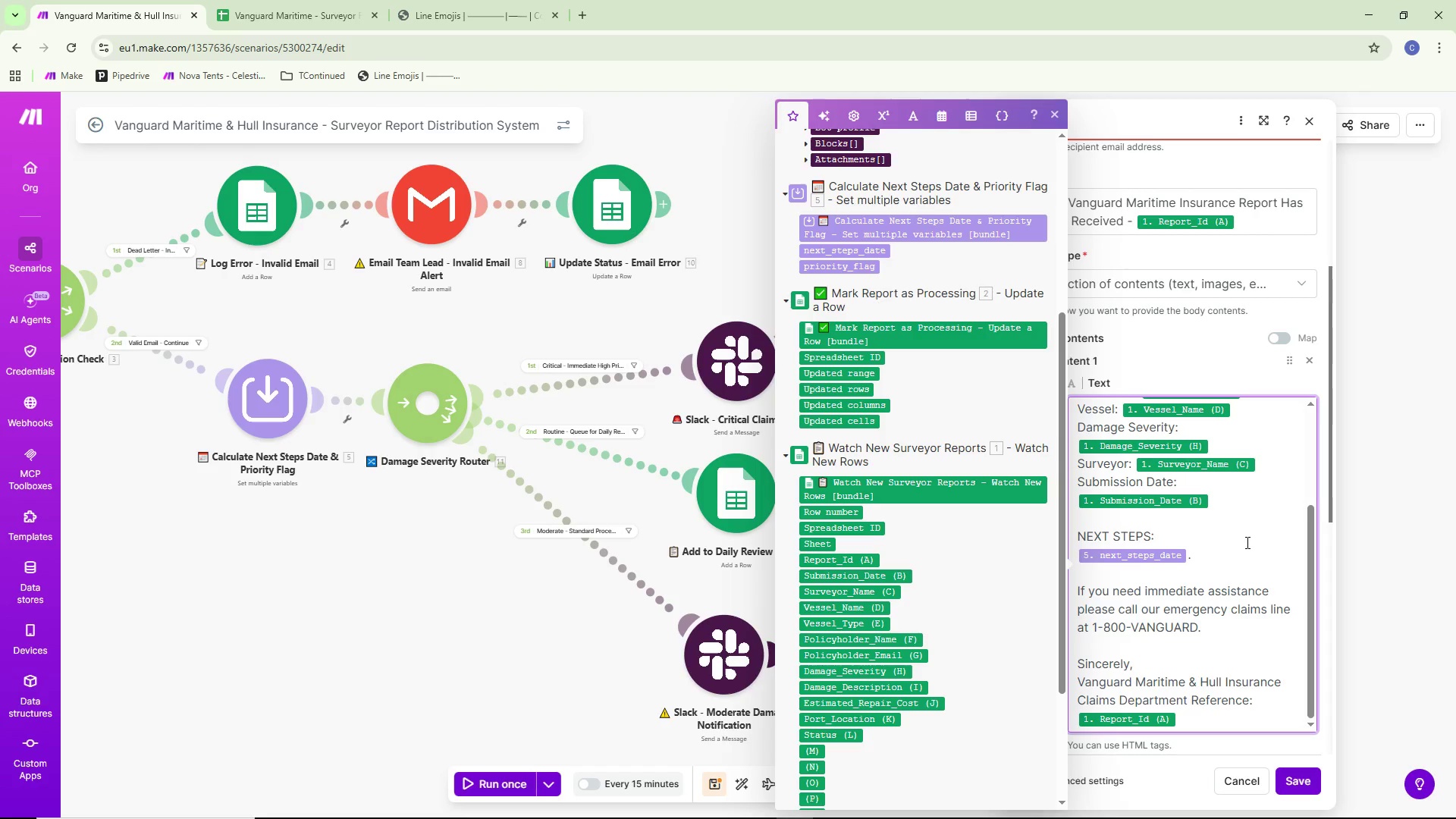 
key(ArrowLeft)
 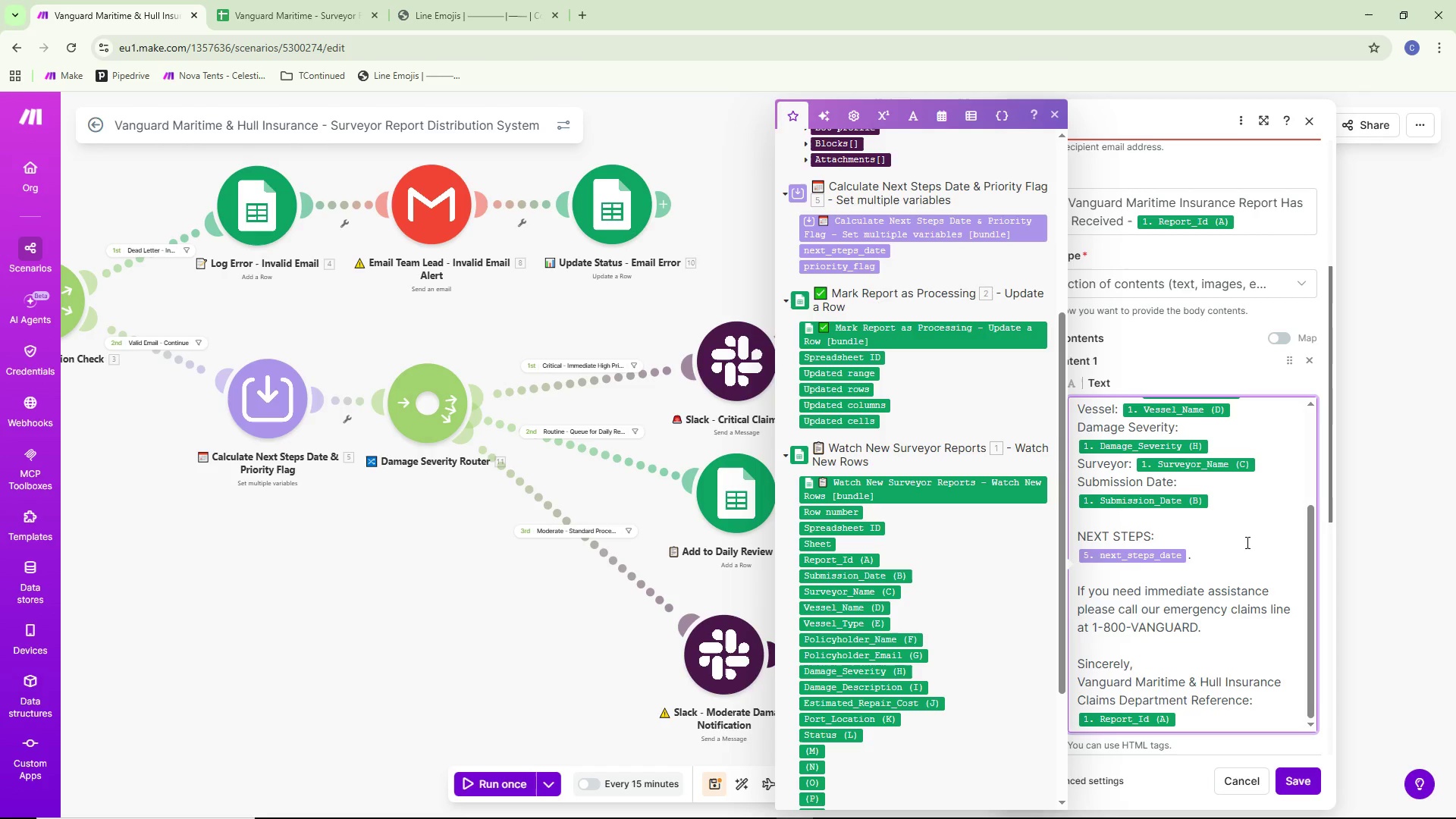 
key(Space)
 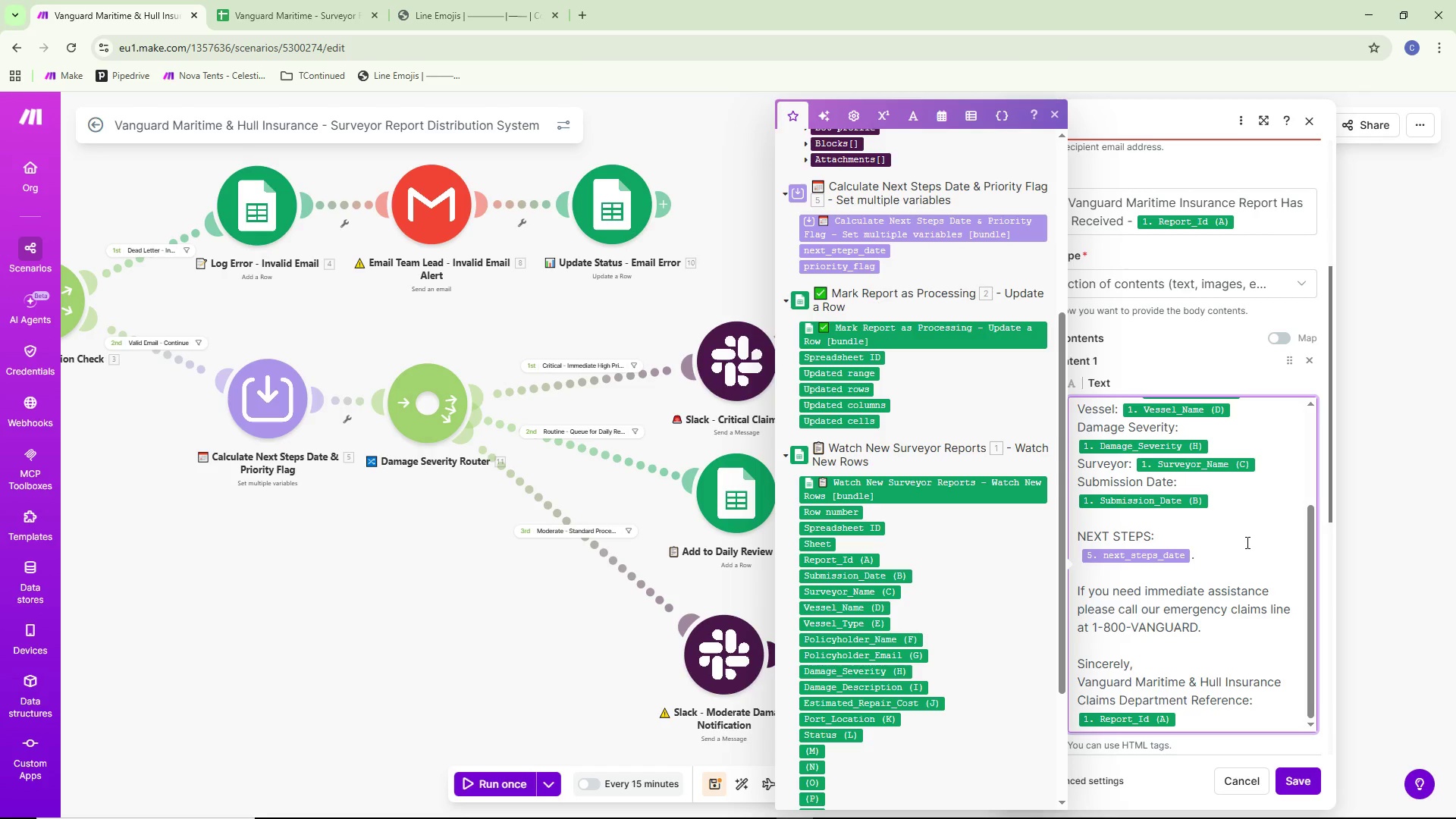 
key(ArrowLeft)
 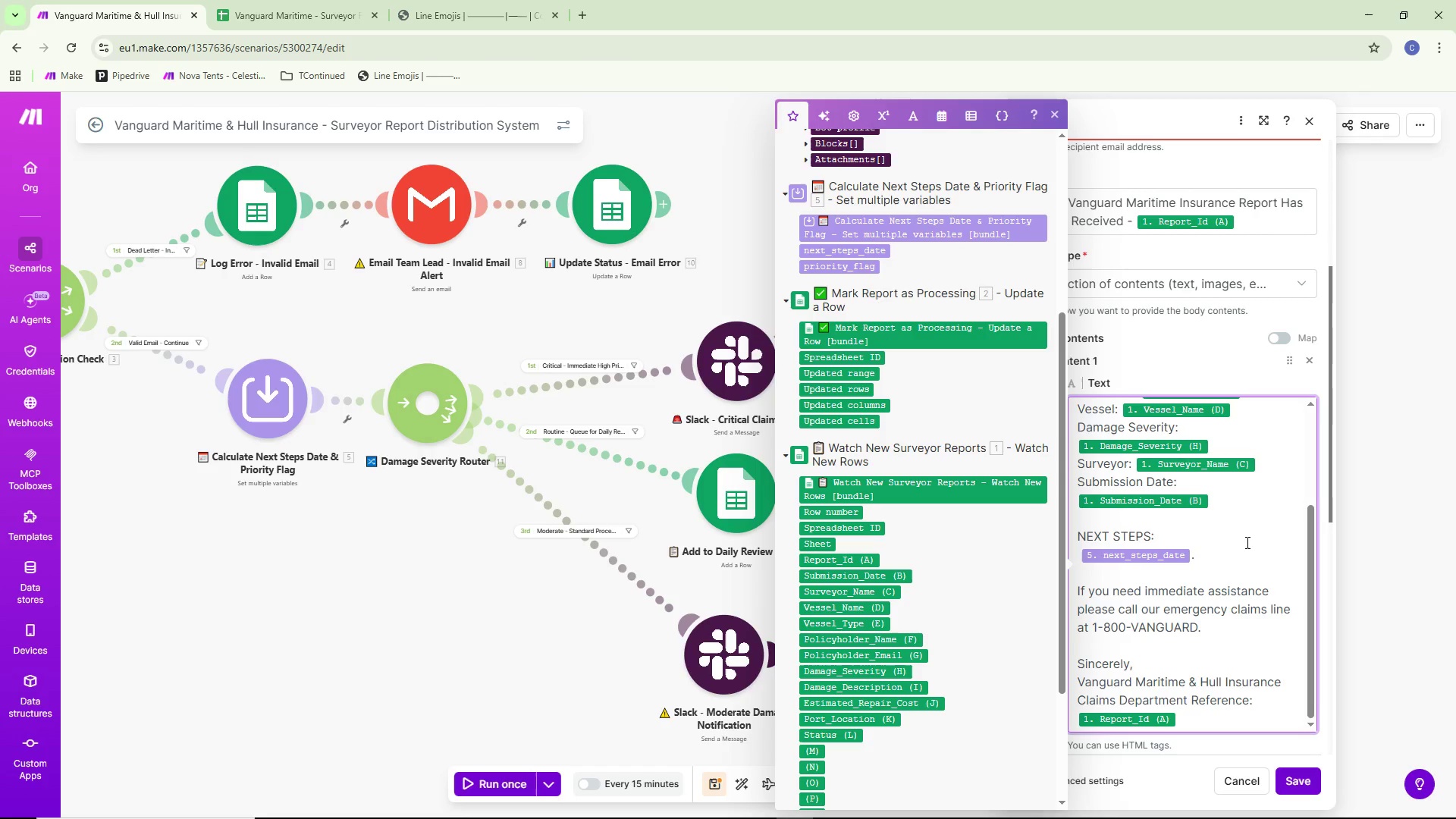 
type(A claims adjuster will review your)
 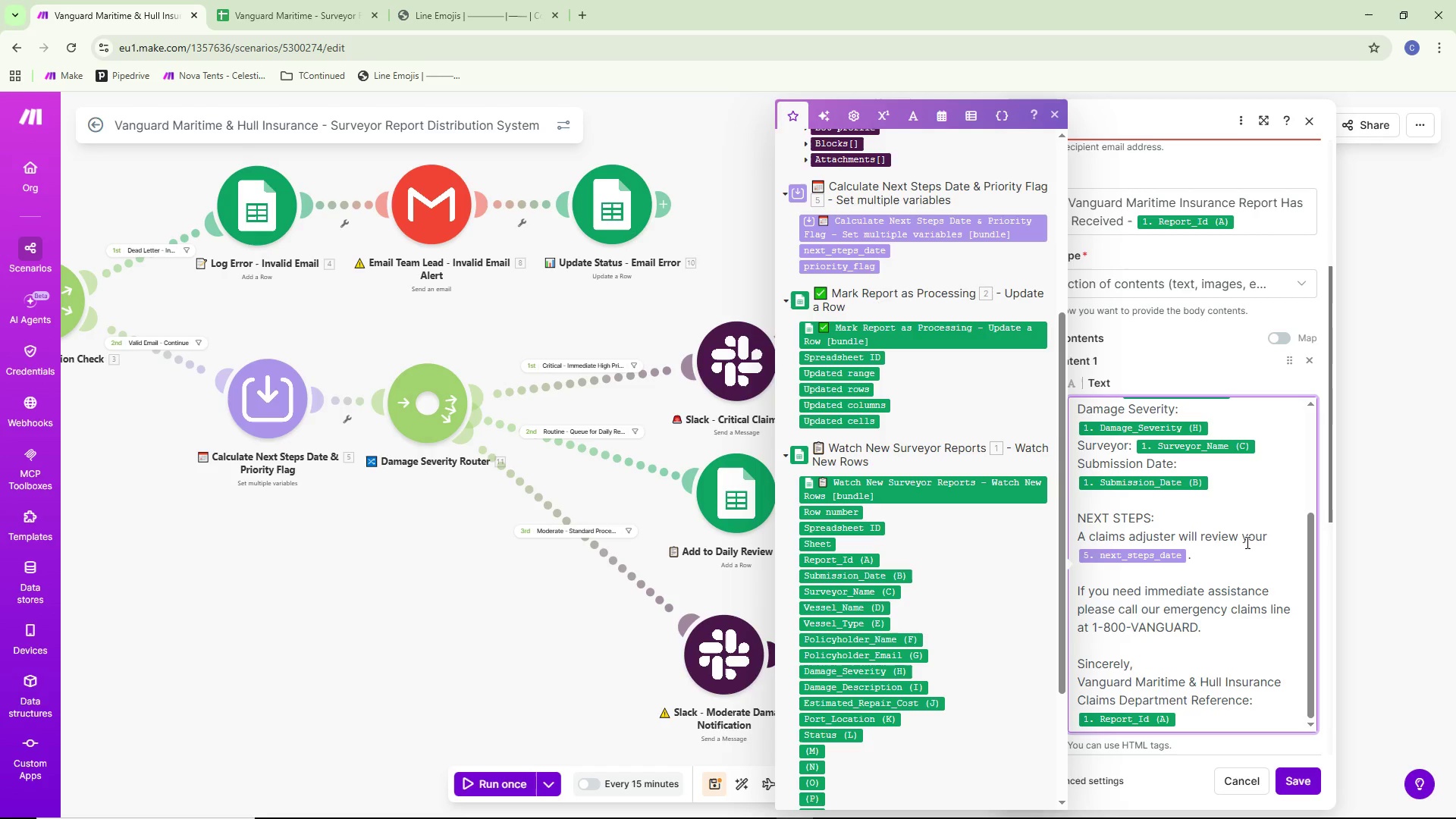 
type( report and comn)
key(Backspace)
key(Backspace)
type(ntact)
 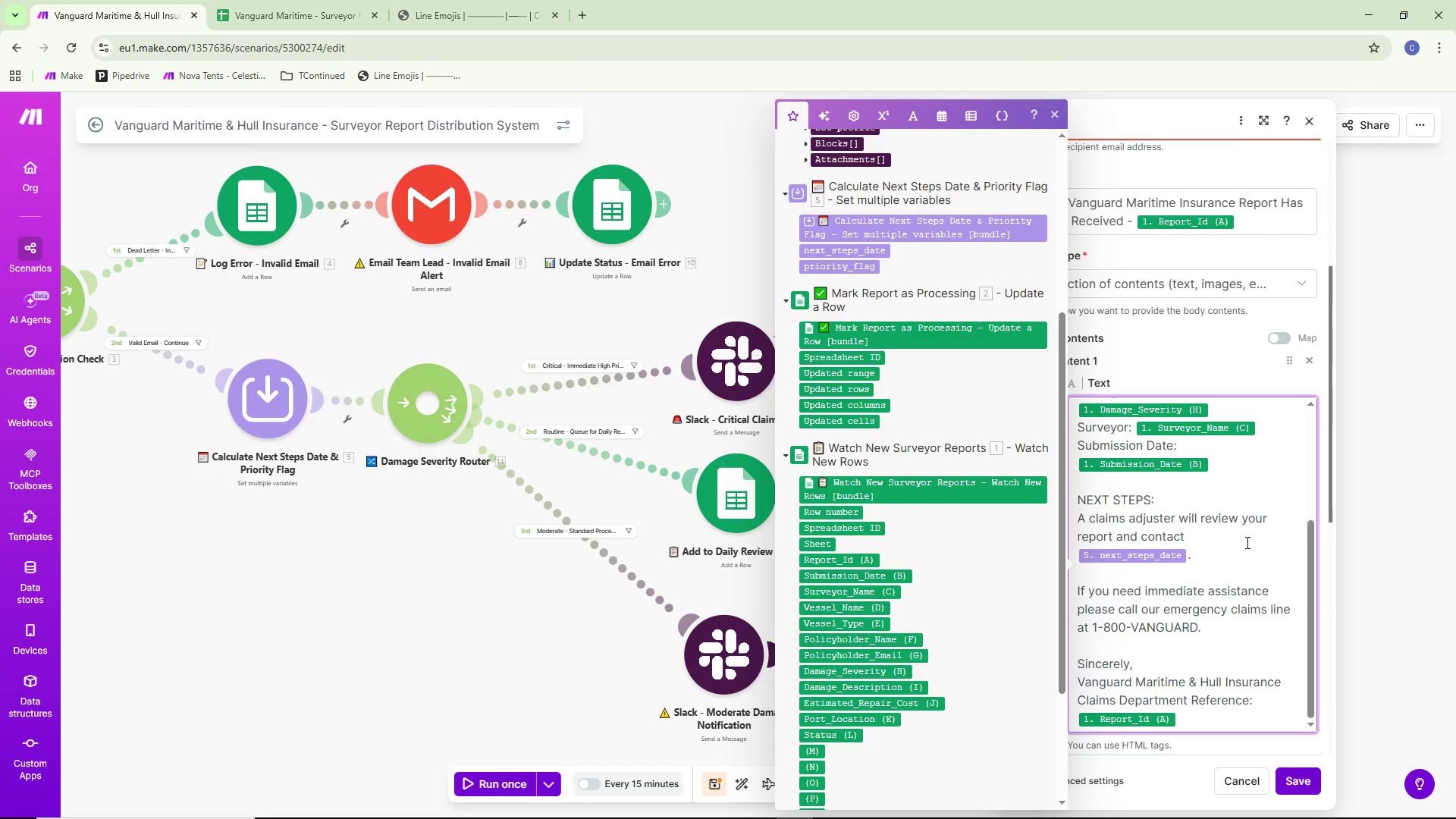 
wait(6.31)
 